 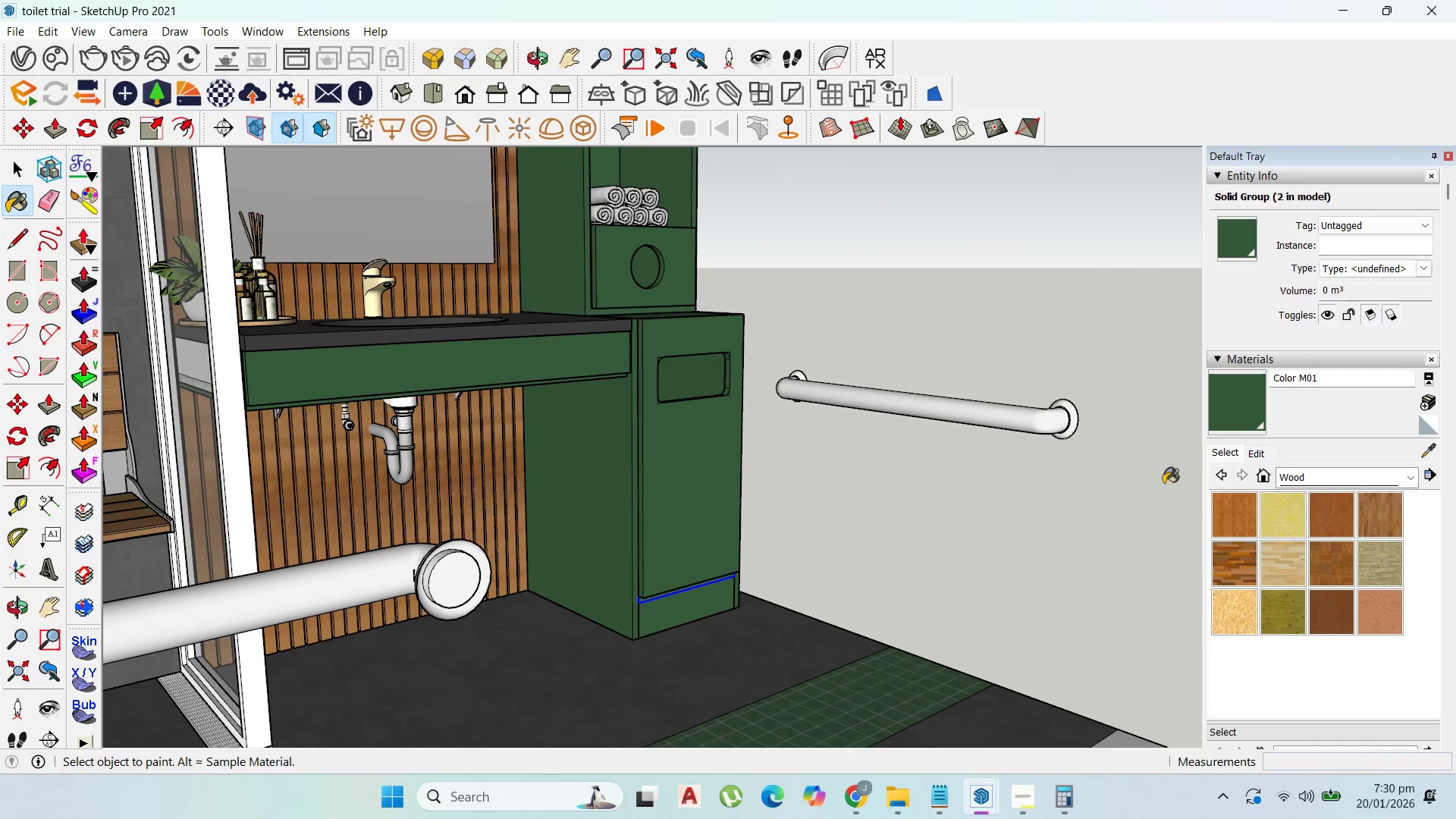 
left_click([1429, 453])
 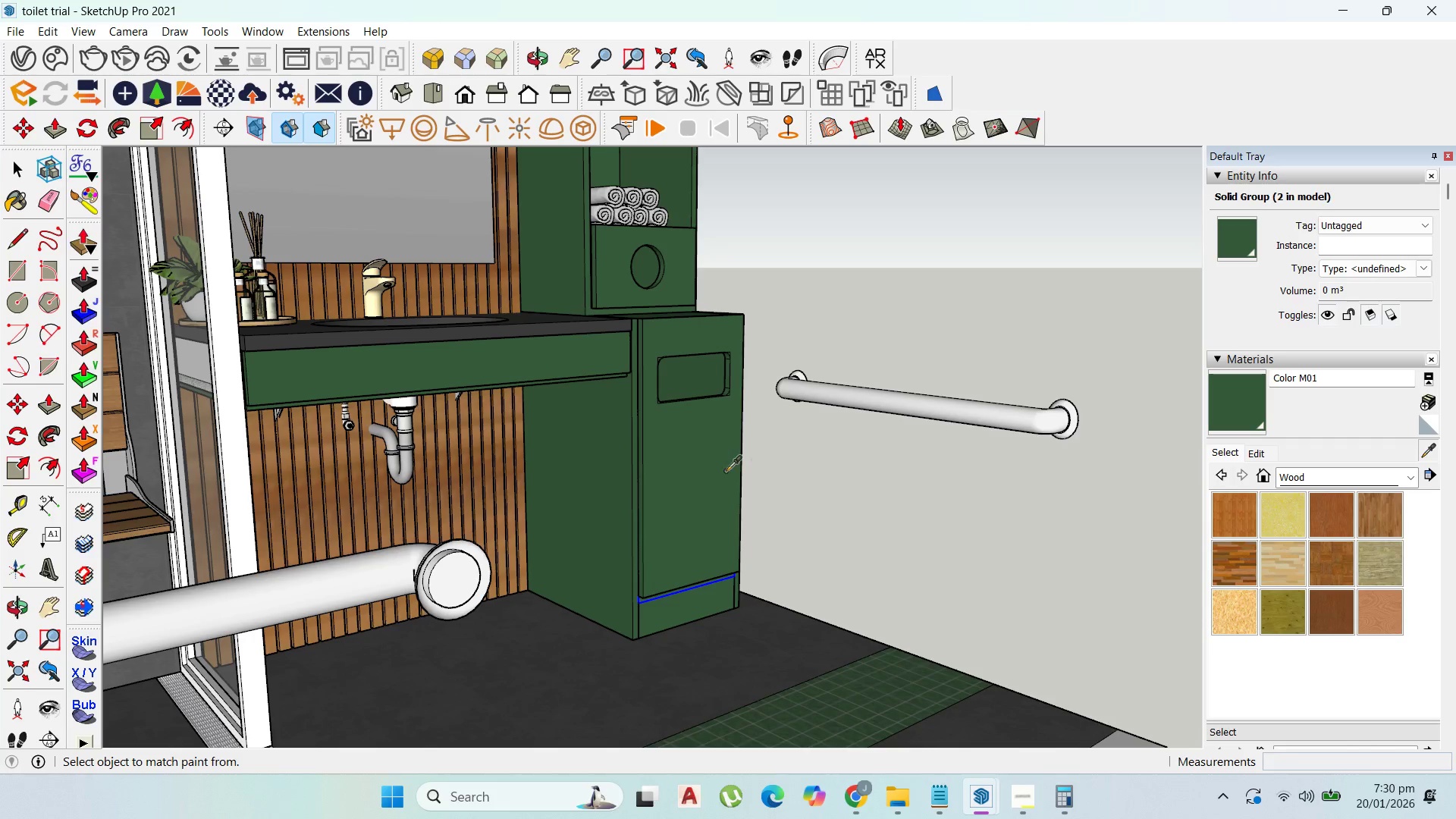 
left_click([722, 474])
 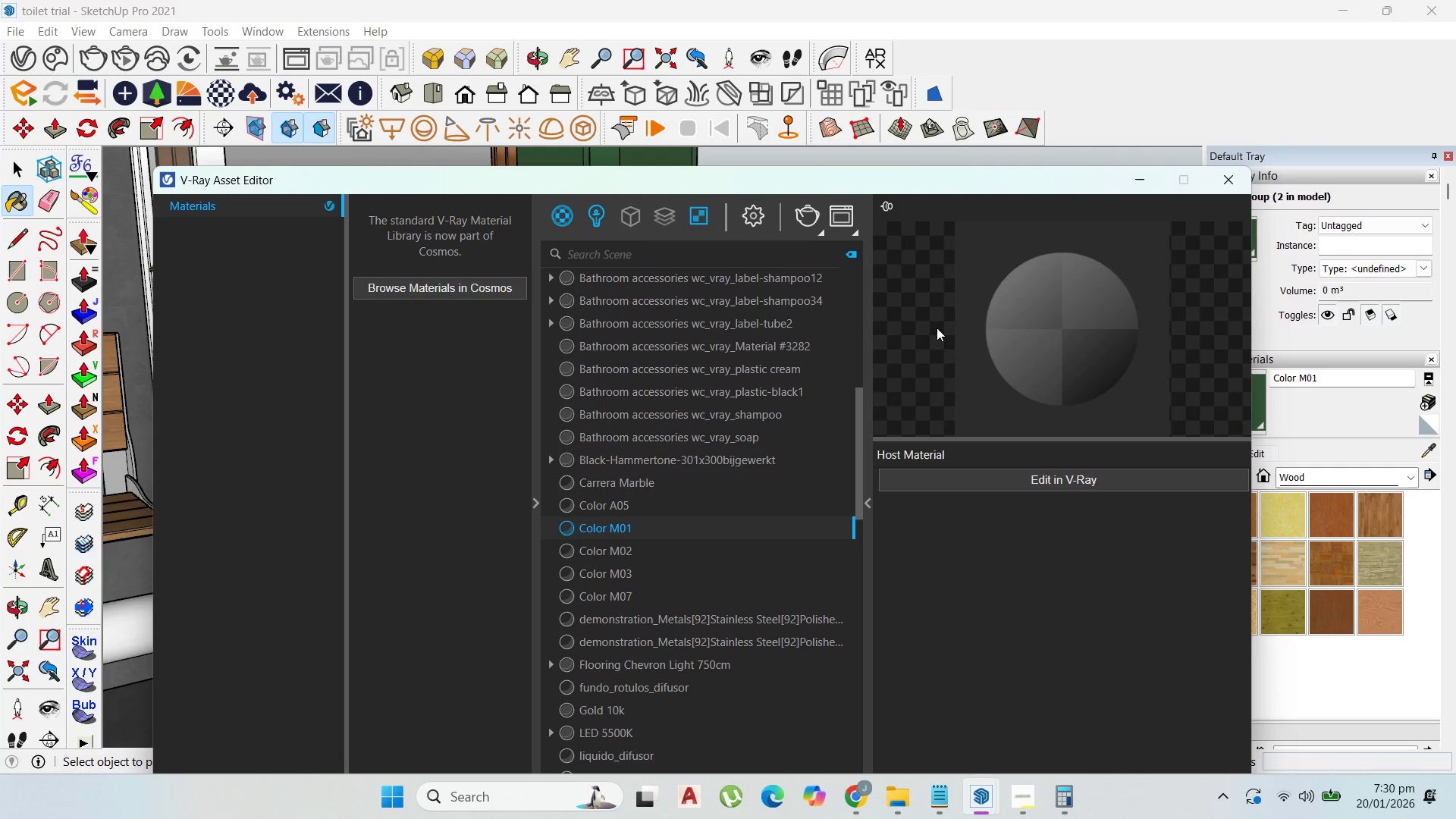 
left_click_drag(start_coordinate=[934, 176], to_coordinate=[912, 151])
 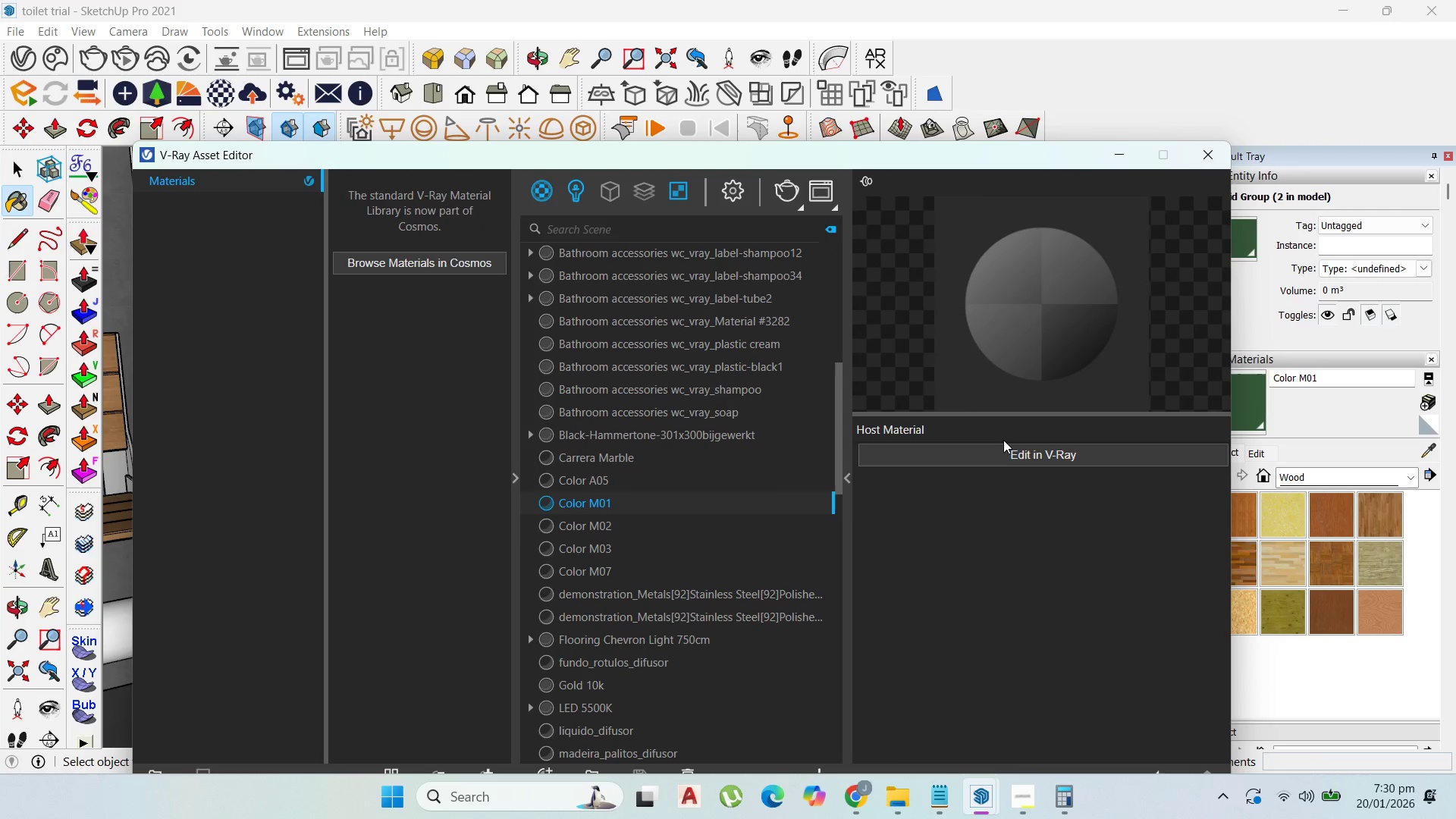 
left_click([1010, 456])
 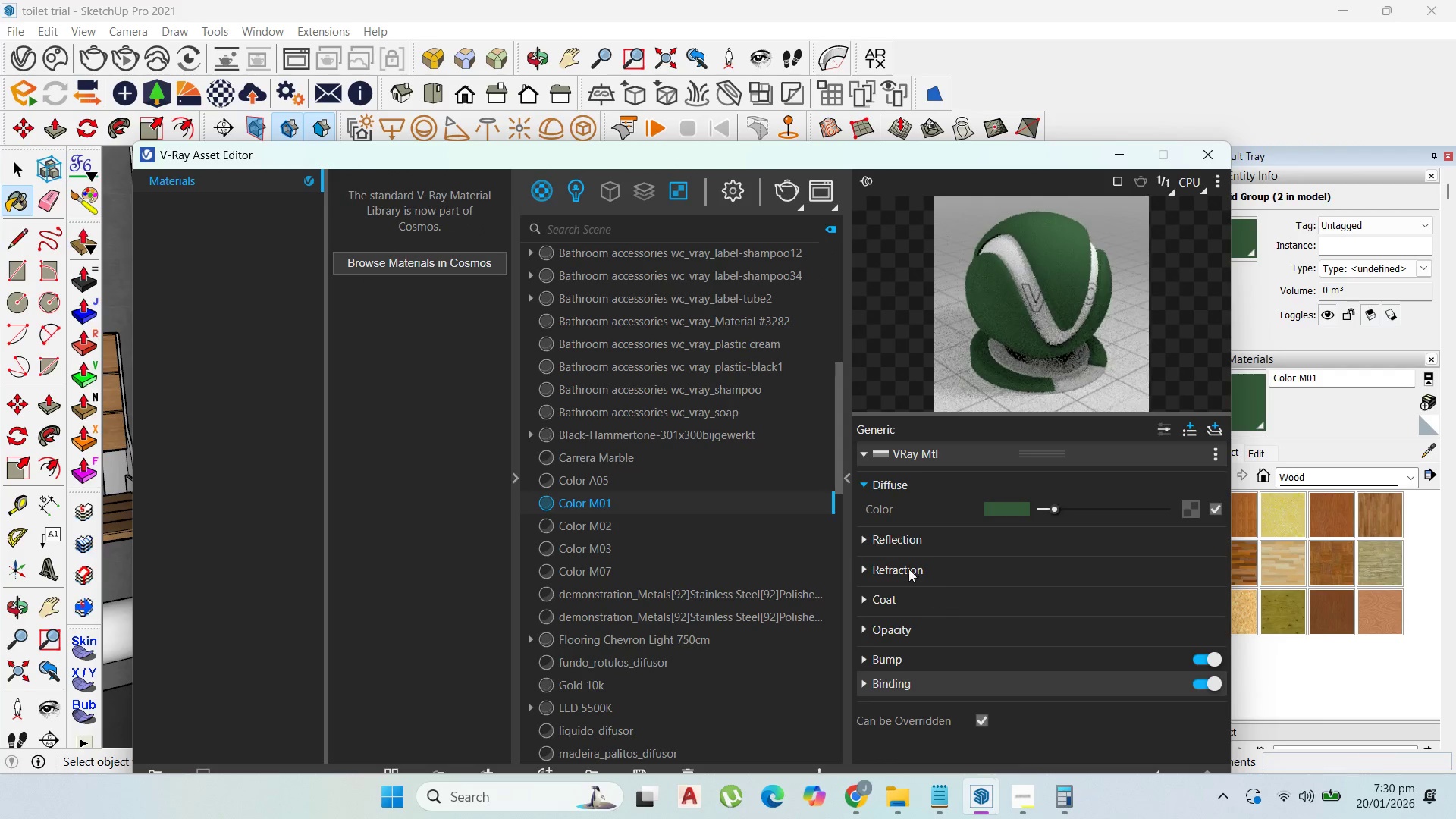 
left_click([883, 541])
 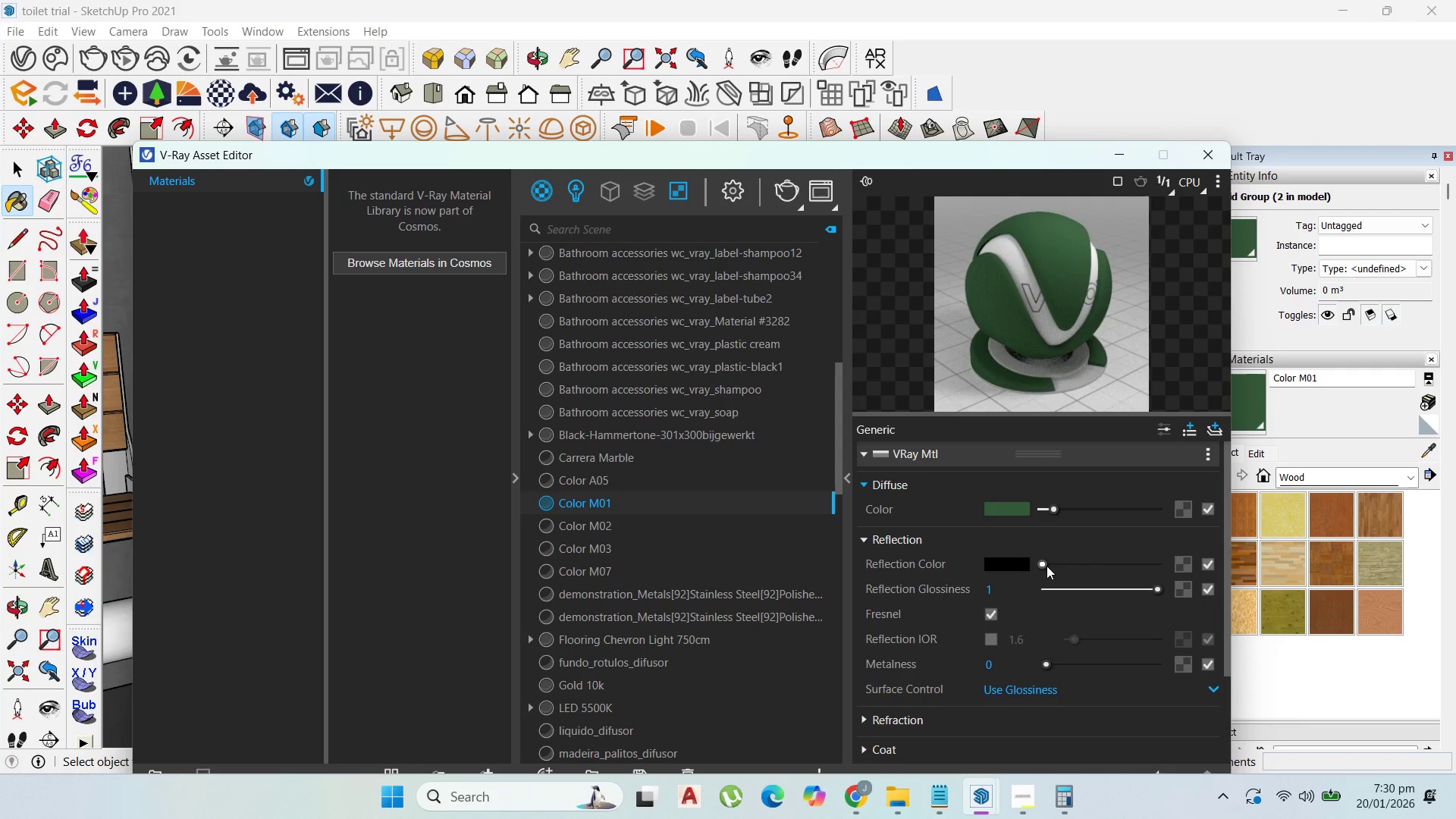 
left_click_drag(start_coordinate=[1046, 564], to_coordinate=[1136, 570])
 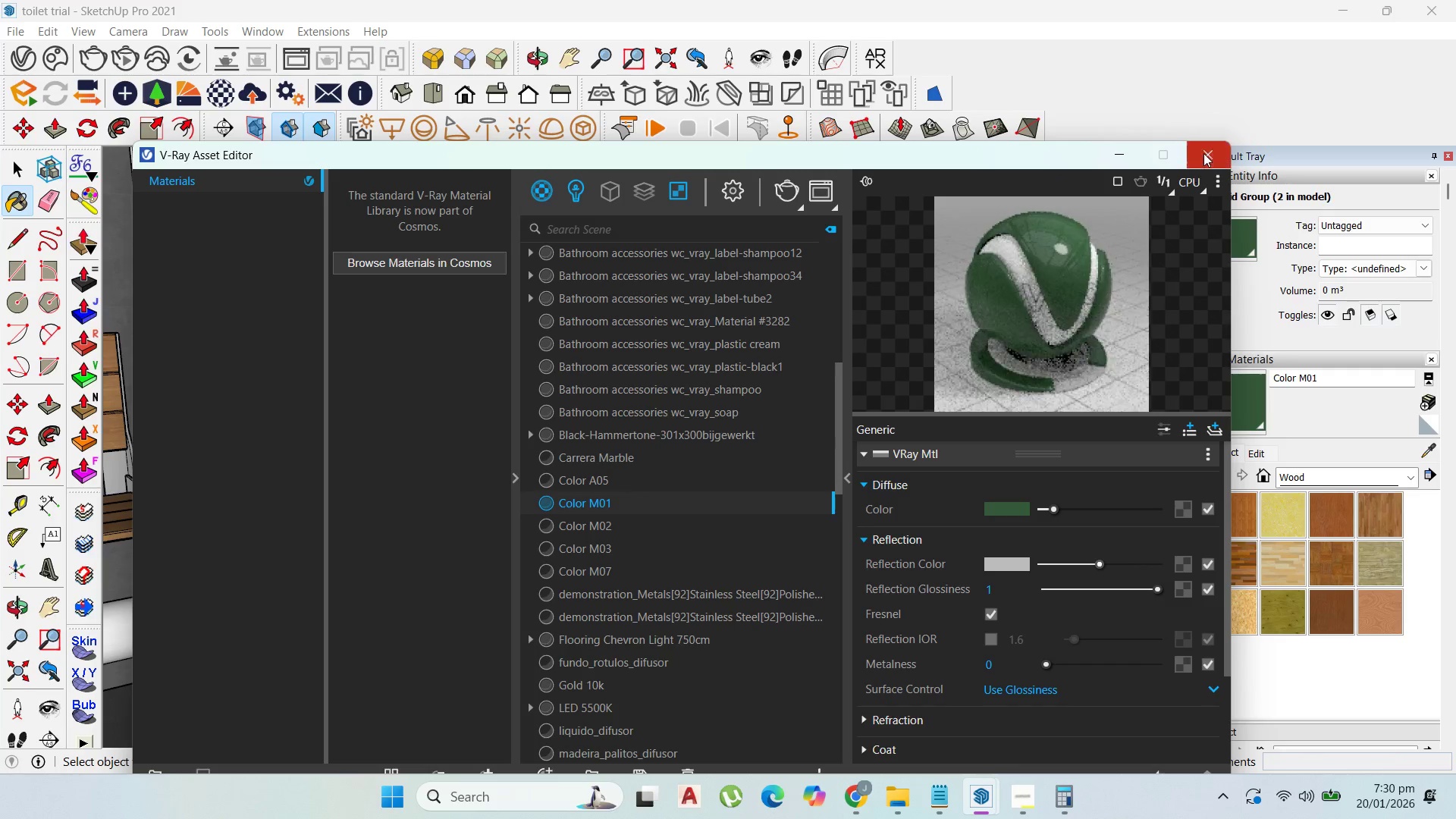 
scroll: coordinate [931, 494], scroll_direction: down, amount: 3.0
 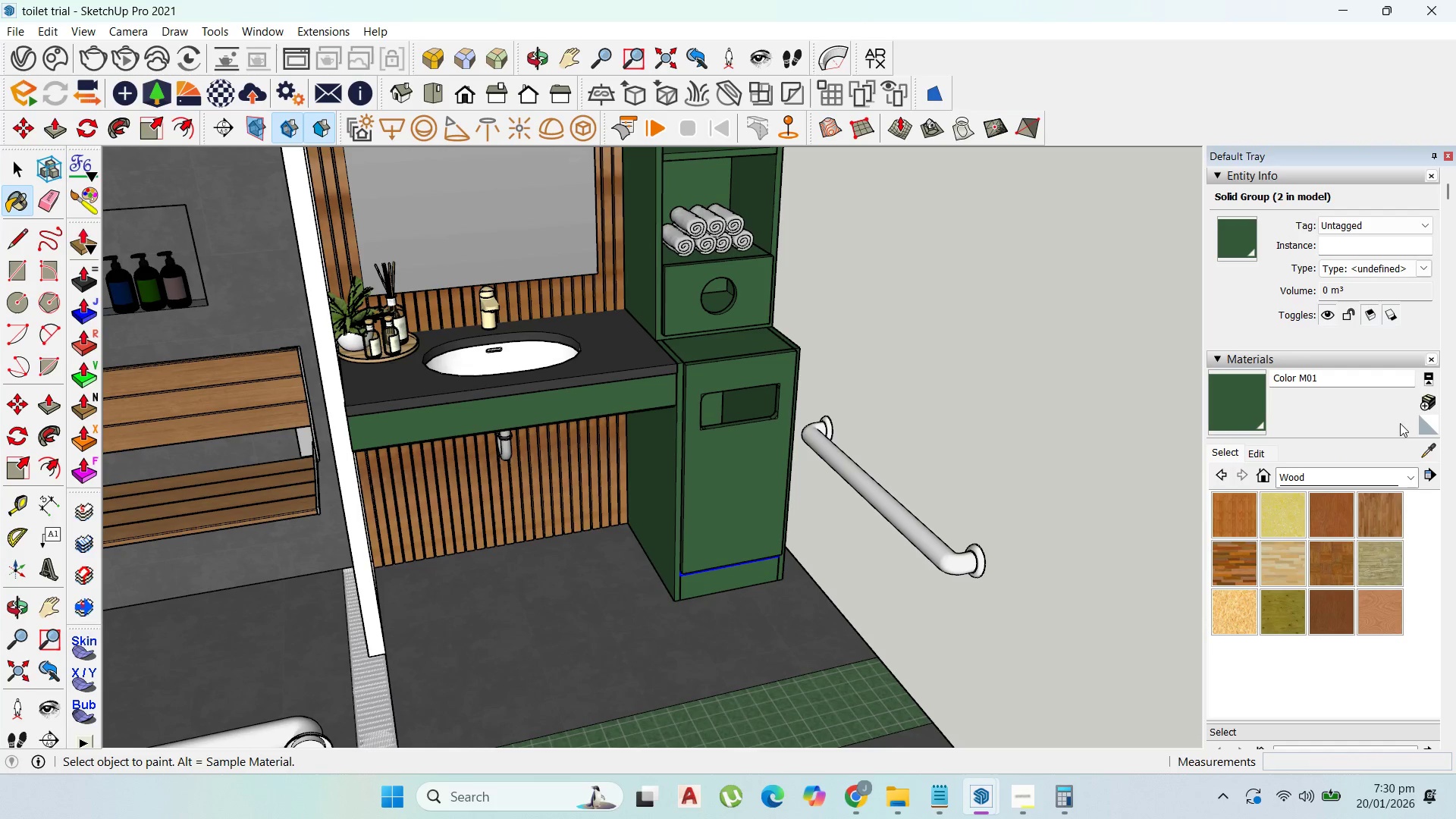 
left_click([1433, 447])
 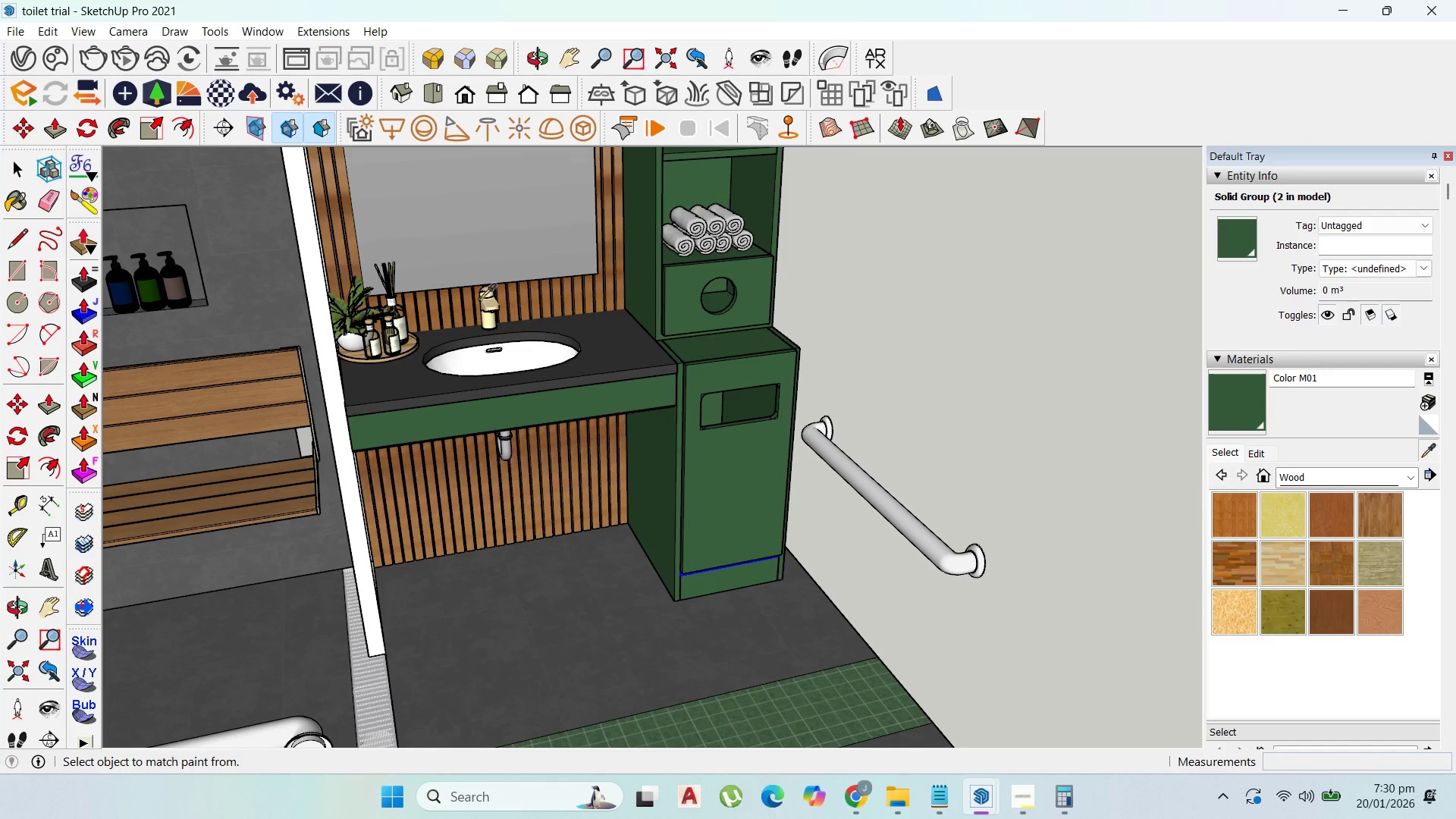 
scroll: coordinate [648, 490], scroll_direction: down, amount: 9.0
 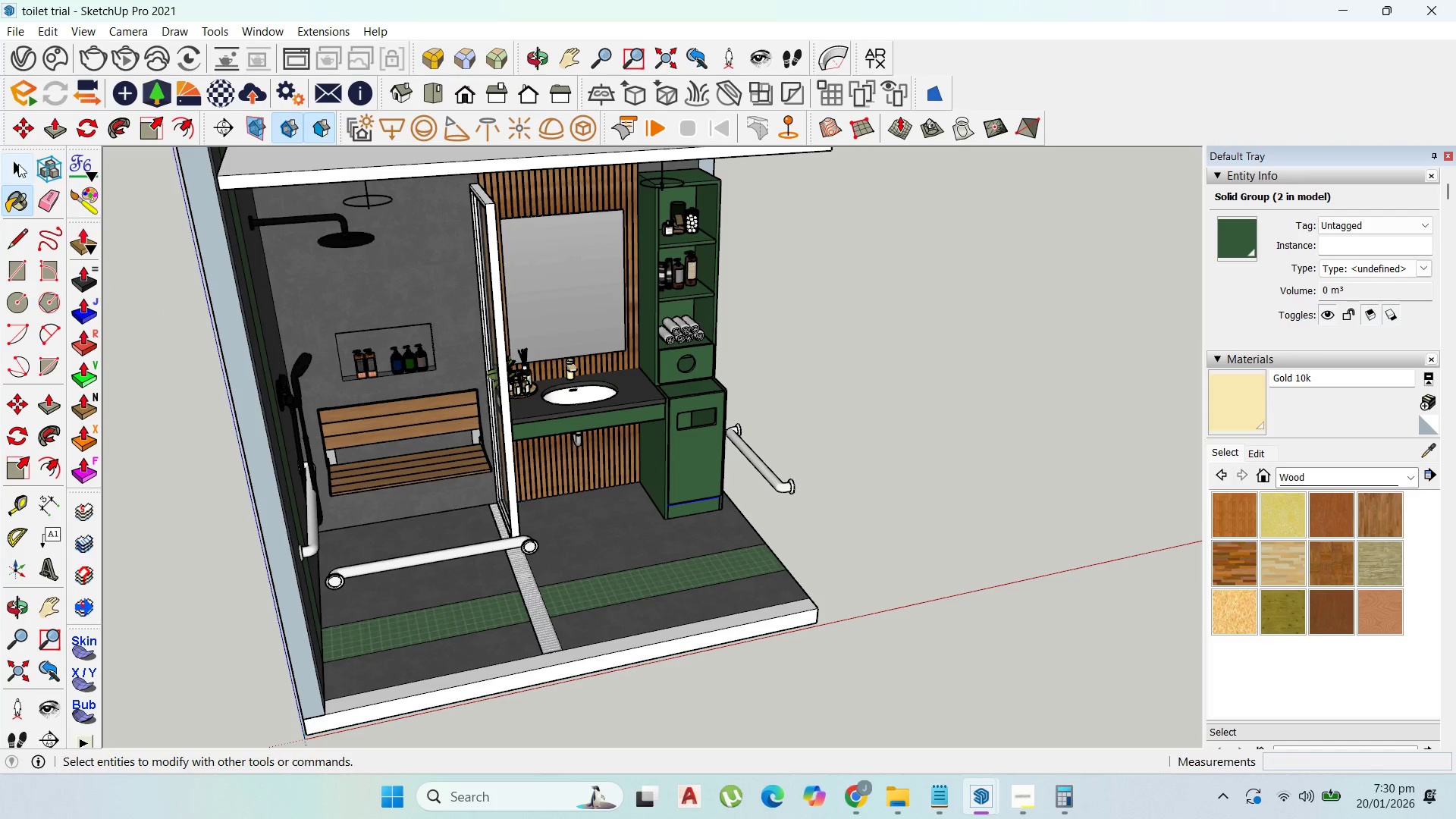 
left_click([350, 226])
 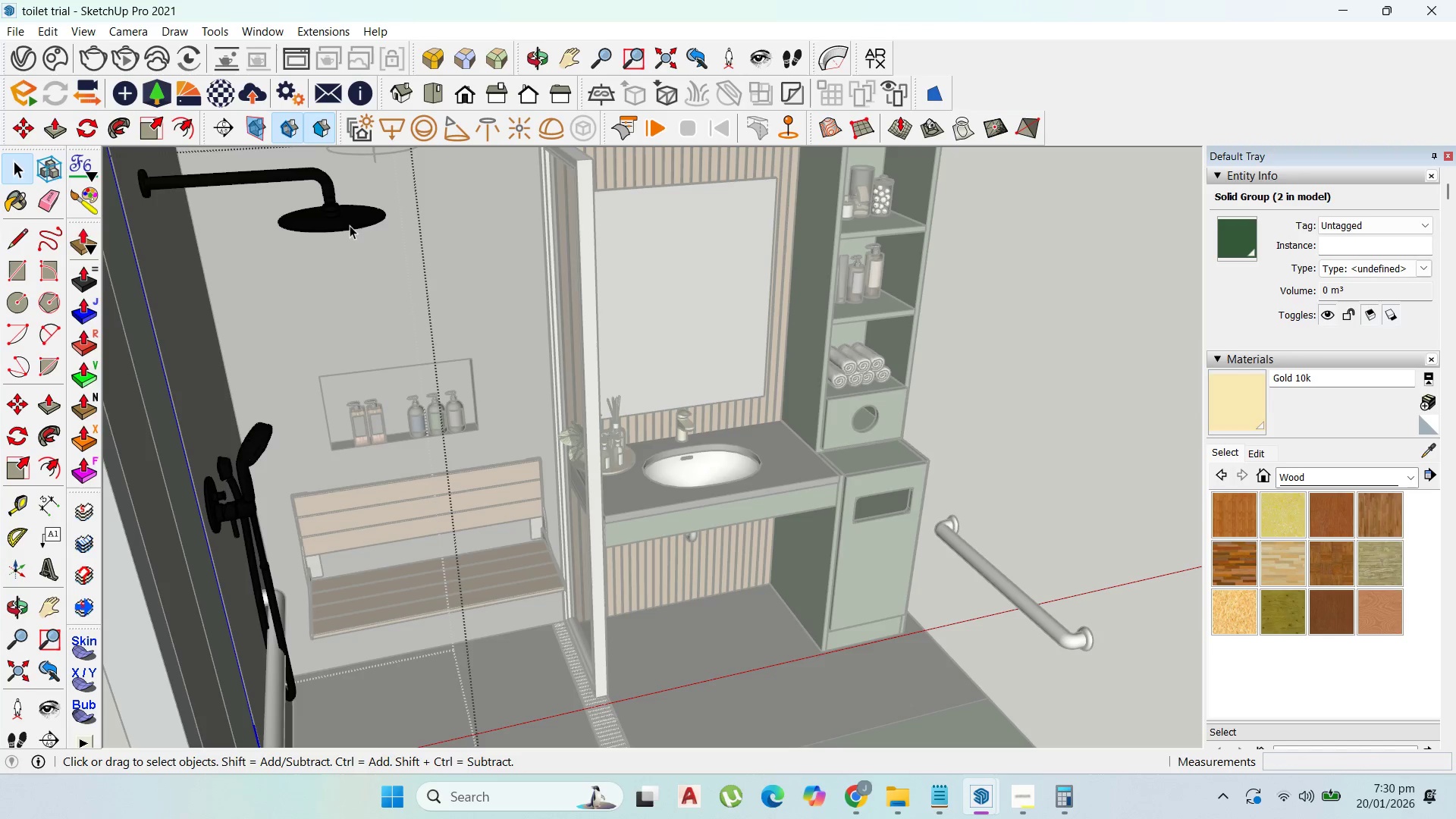 
scroll: coordinate [356, 234], scroll_direction: up, amount: 5.0
 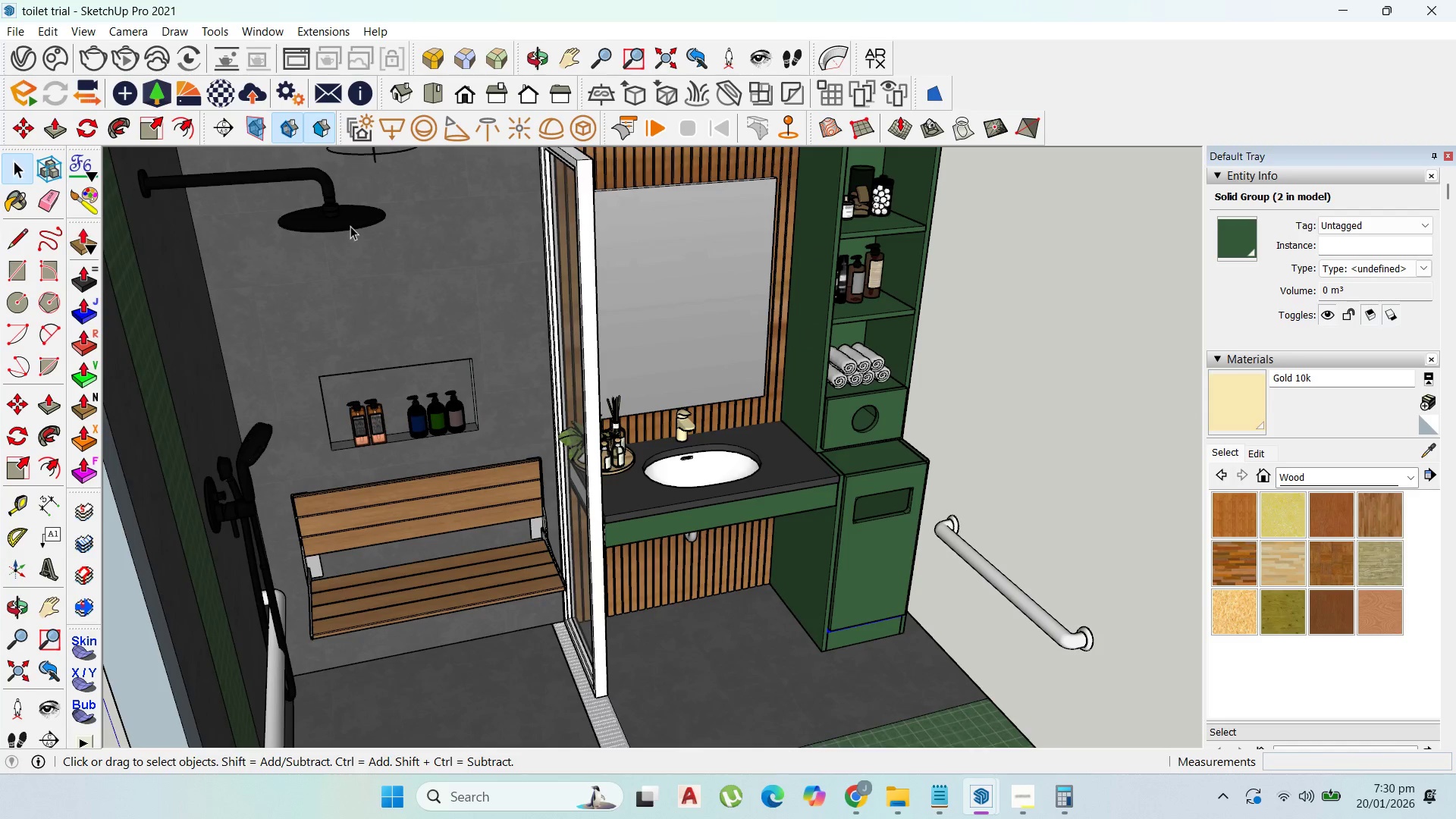 
triple_click([350, 225])
 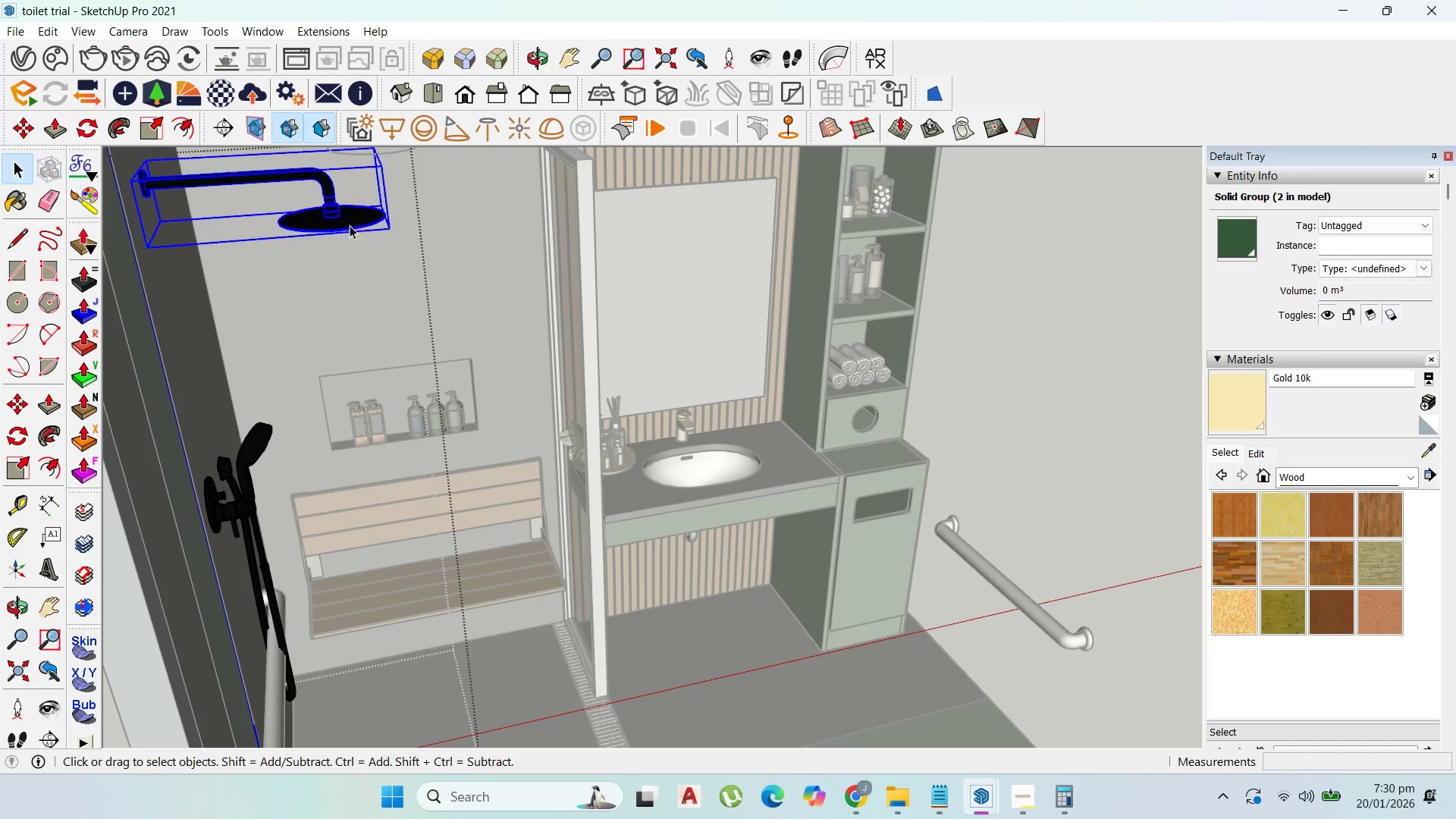 
triple_click([350, 225])
 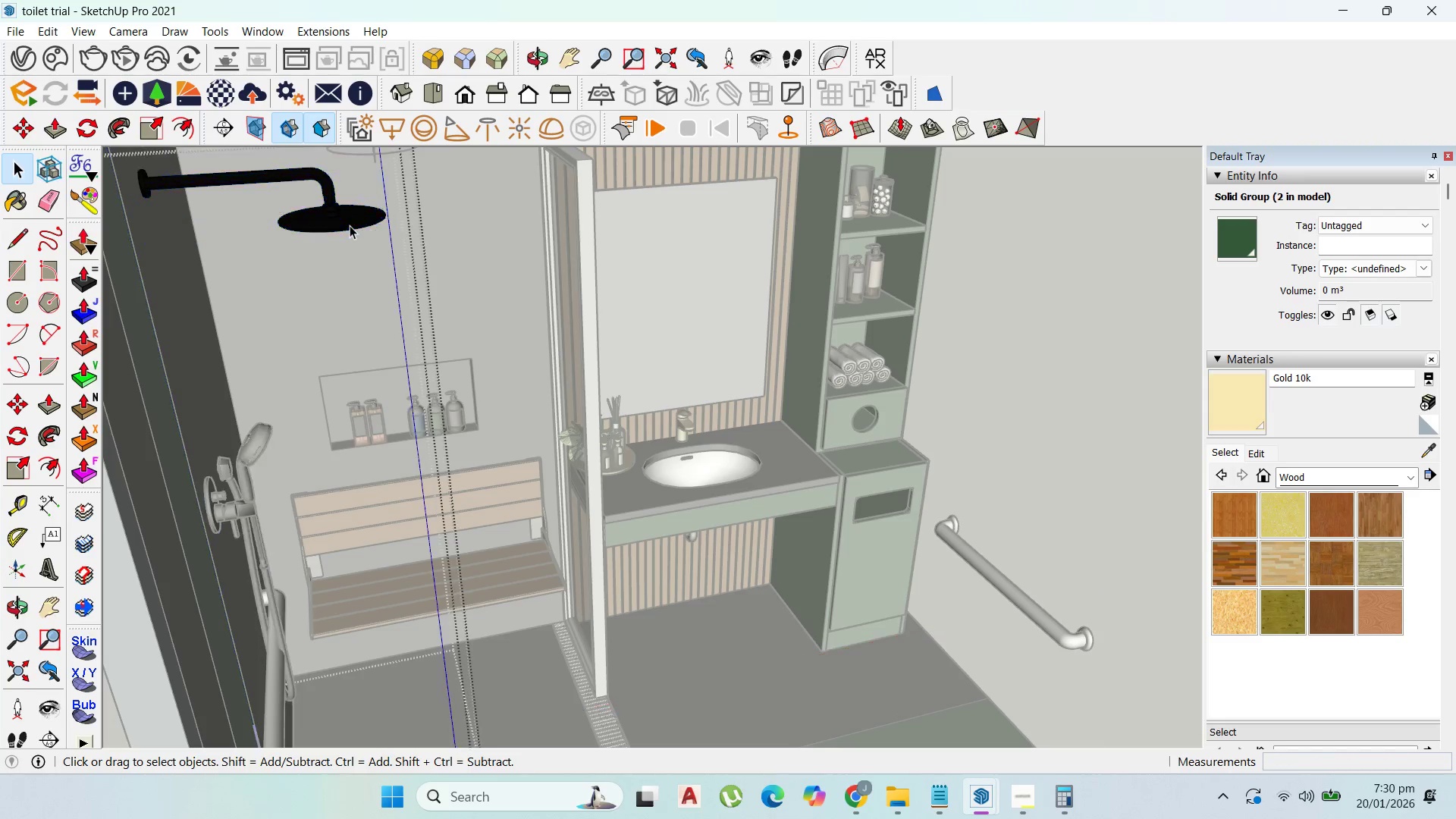 
triple_click([350, 225])
 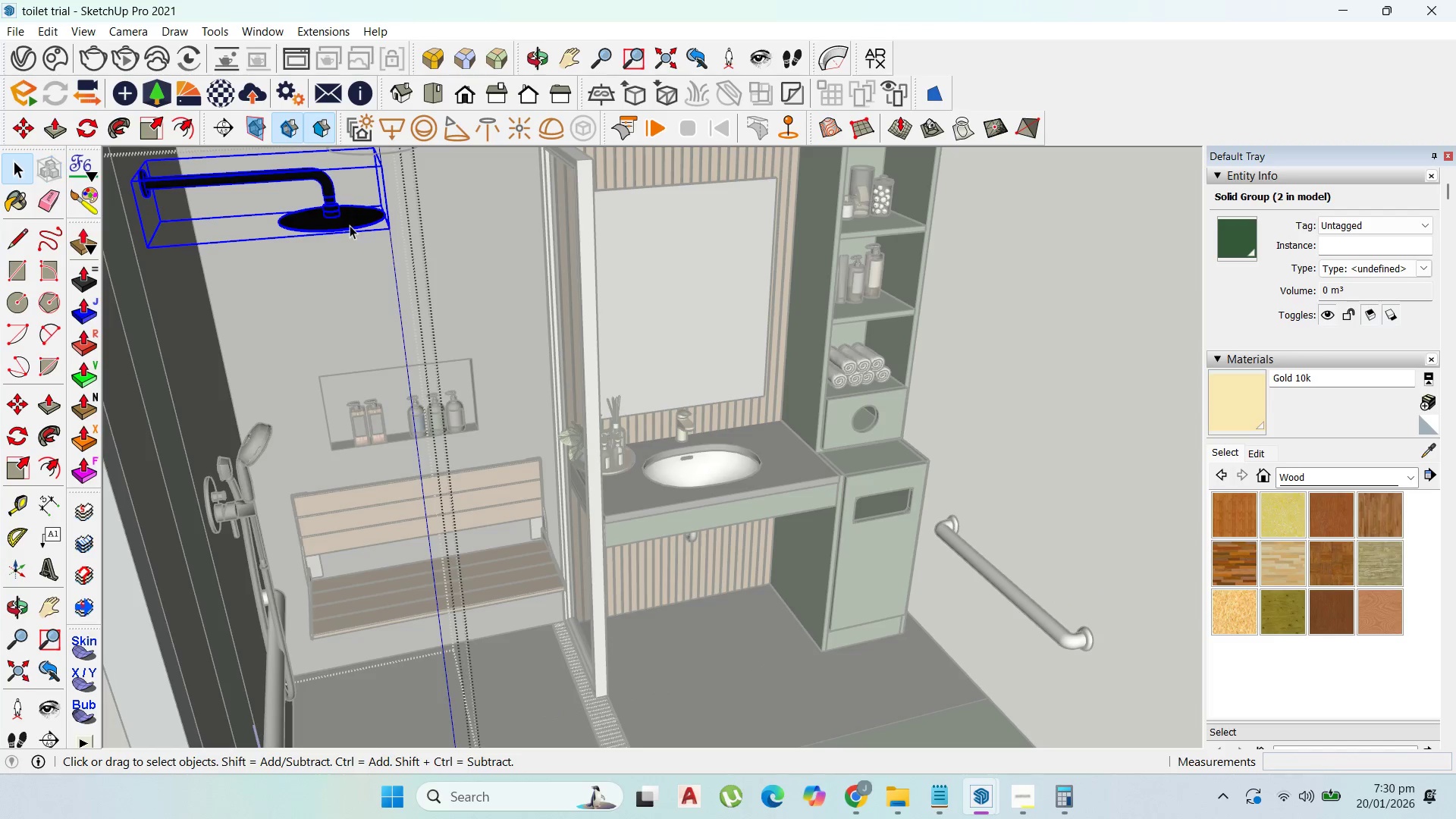 
triple_click([350, 225])
 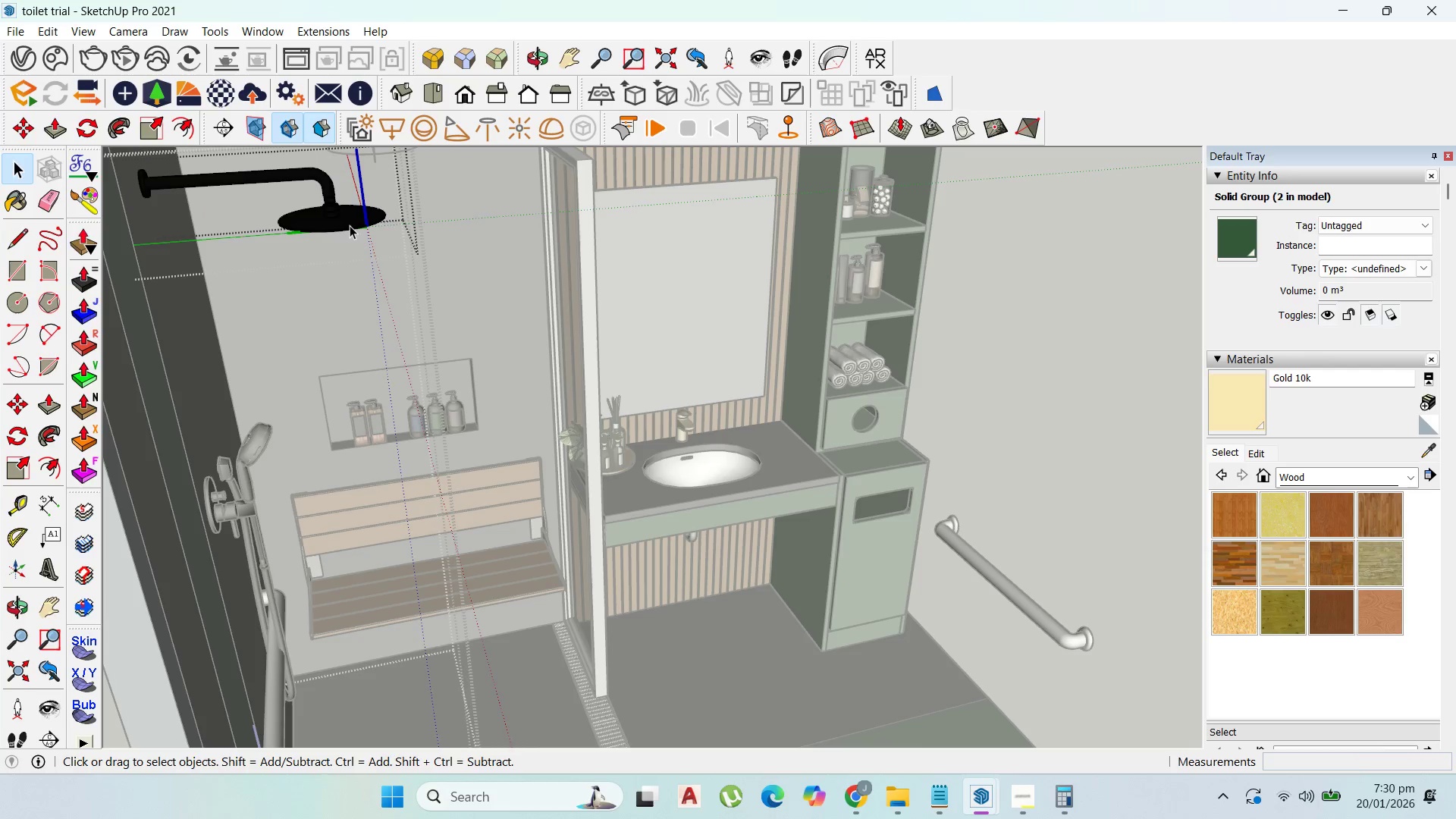 
triple_click([350, 225])
 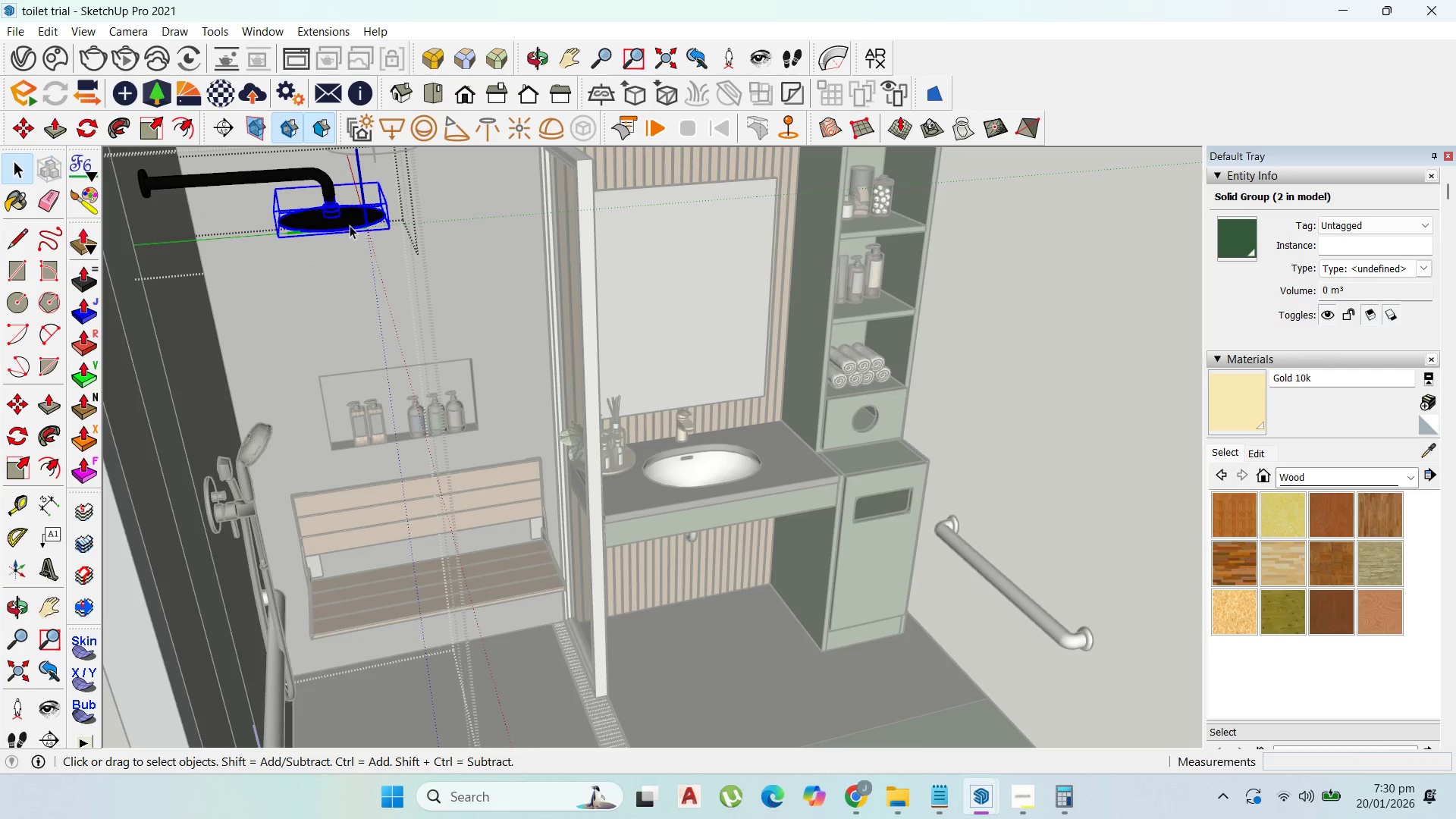 
triple_click([349, 225])
 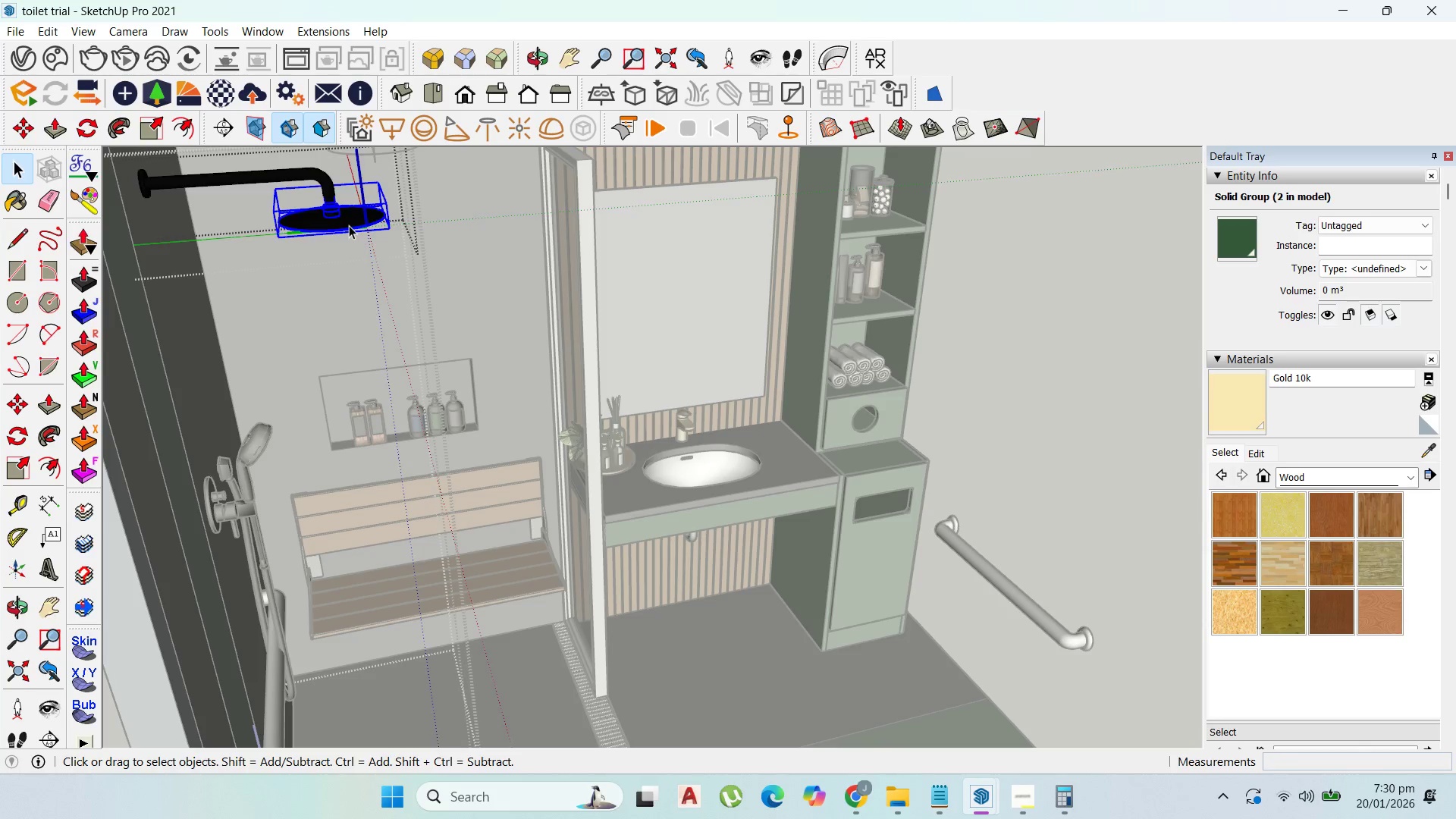 
triple_click([349, 225])
 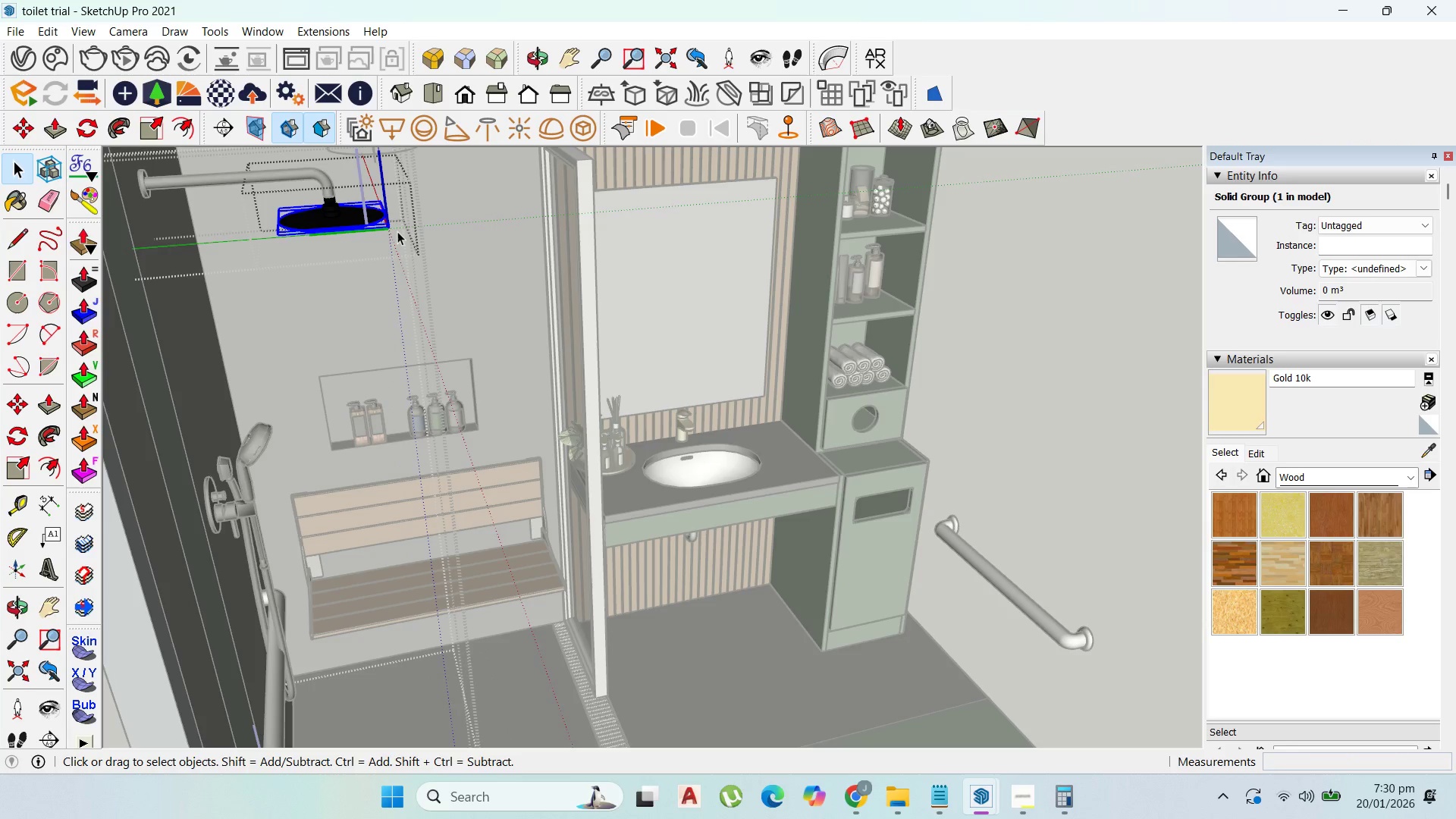 
key(Escape)
 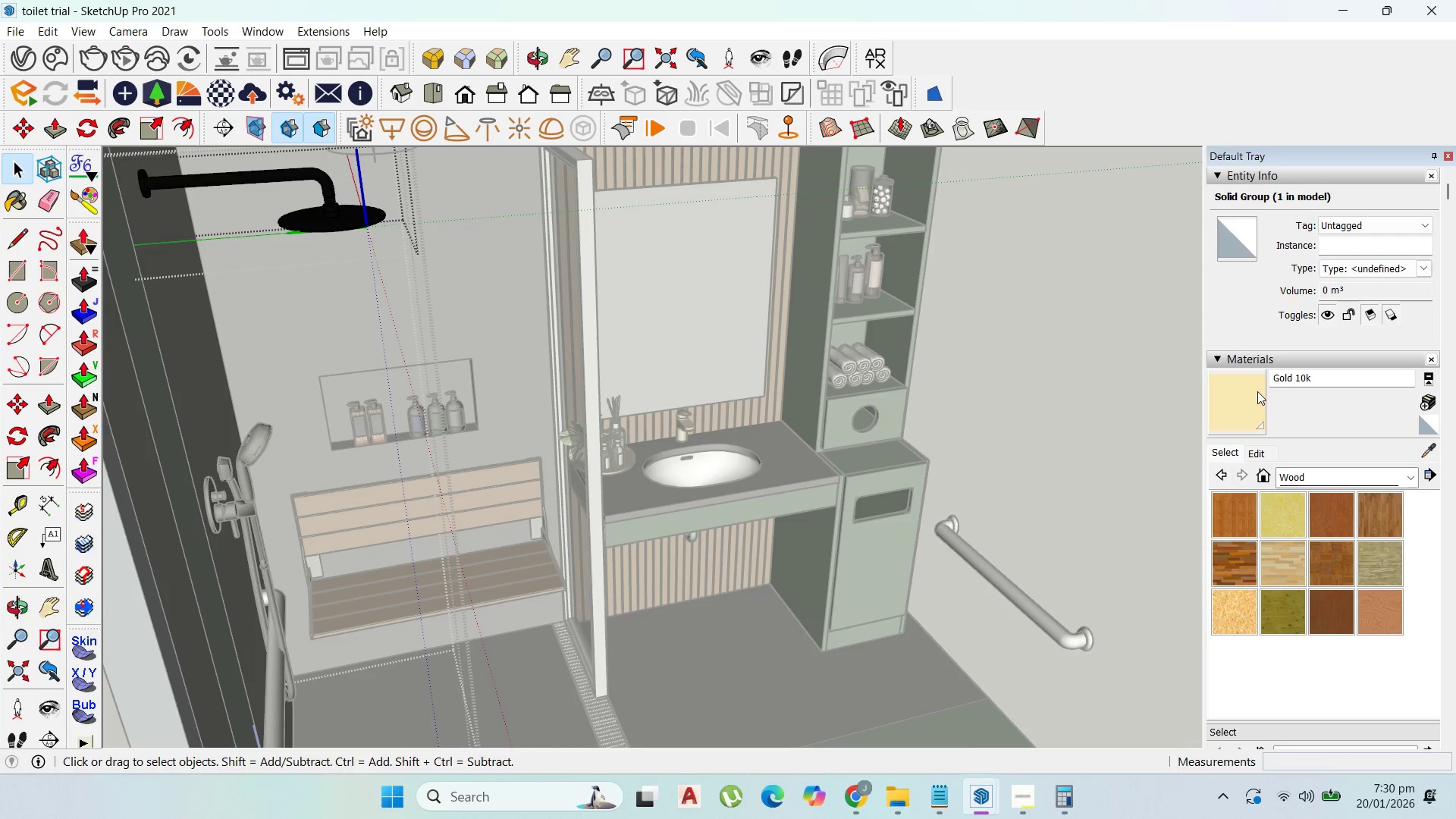 
left_click([1238, 395])
 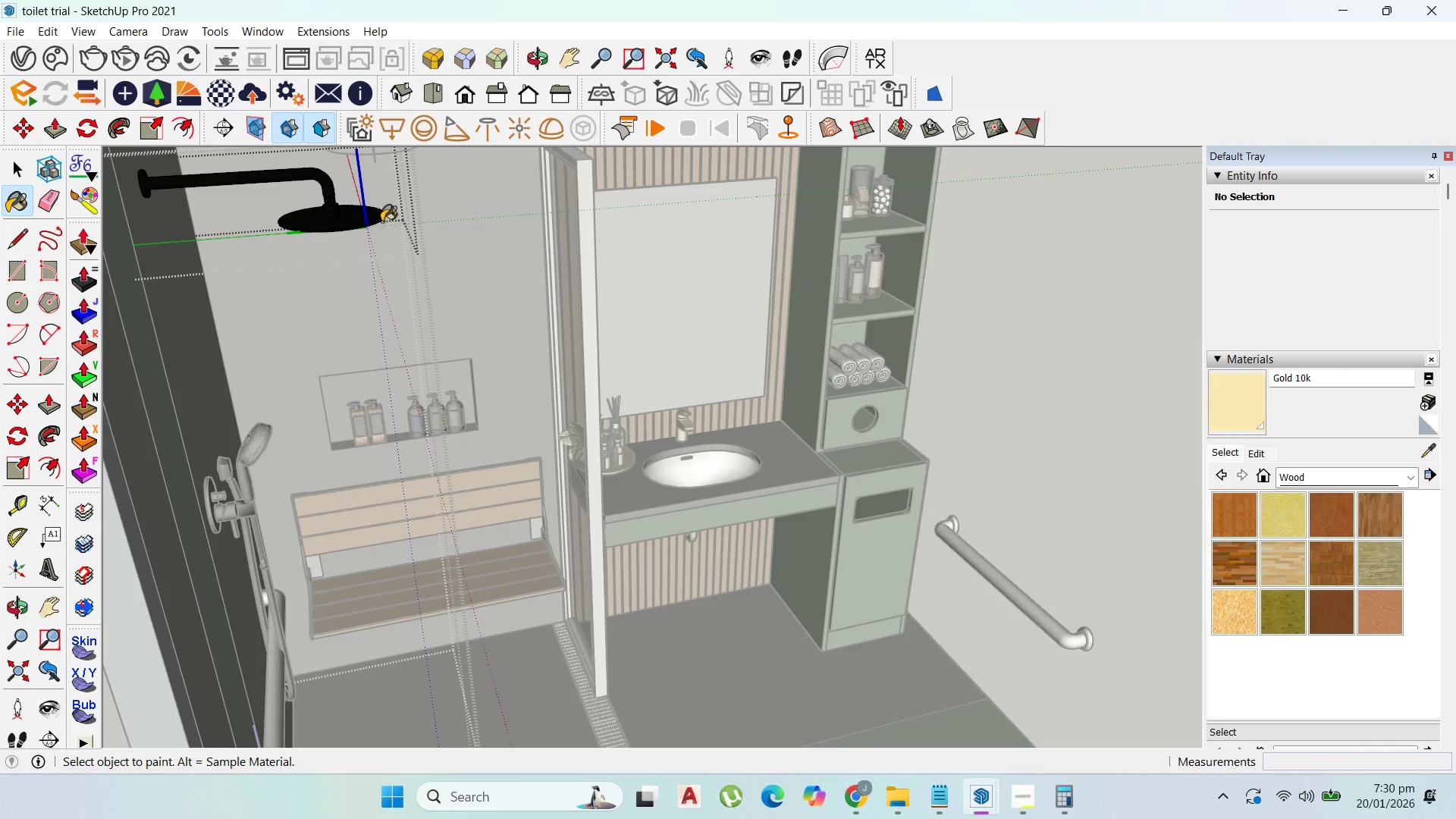 
left_click([364, 227])
 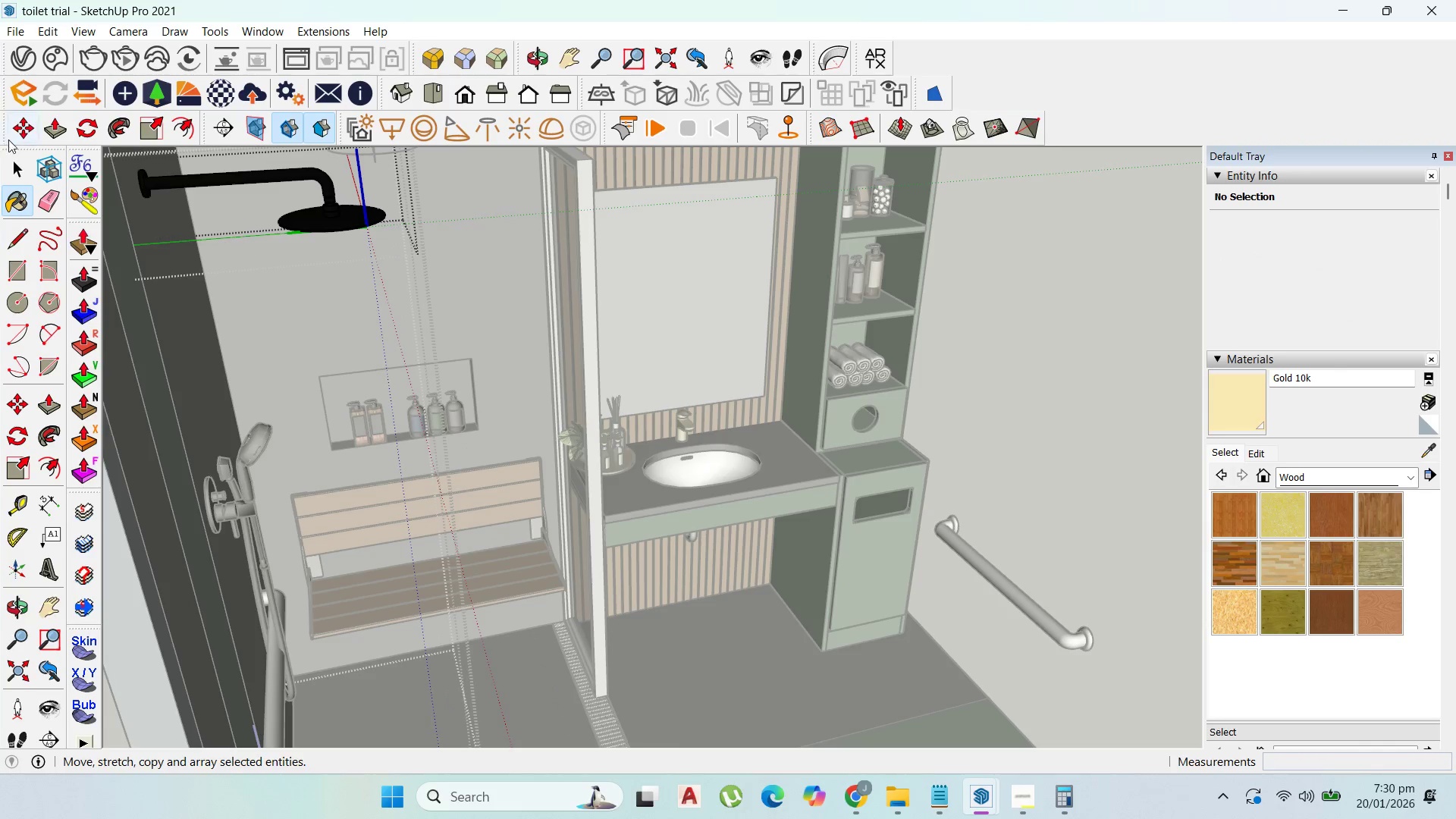 
left_click([12, 160])
 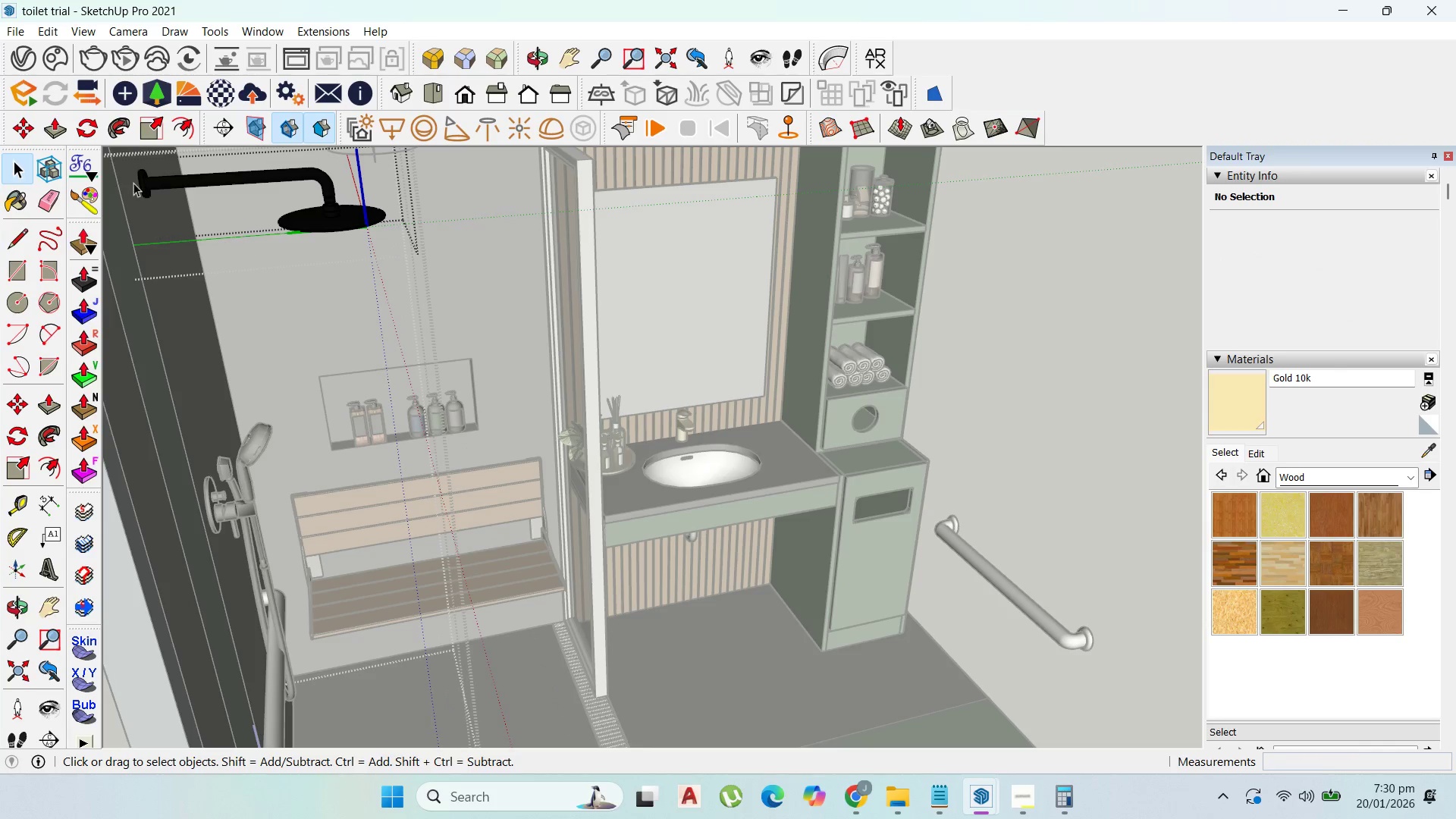 
left_click([140, 181])
 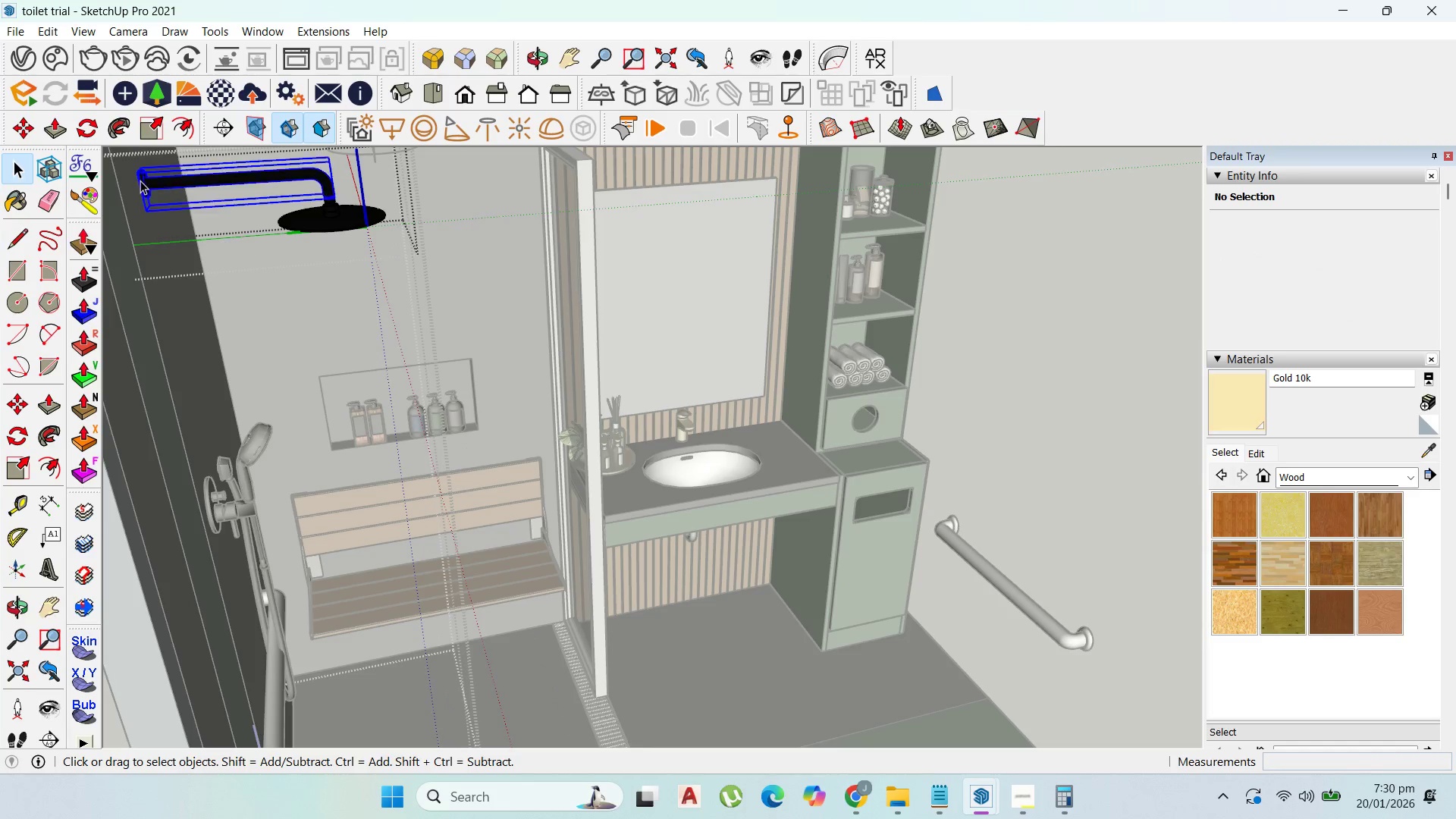 
triple_click([140, 180])
 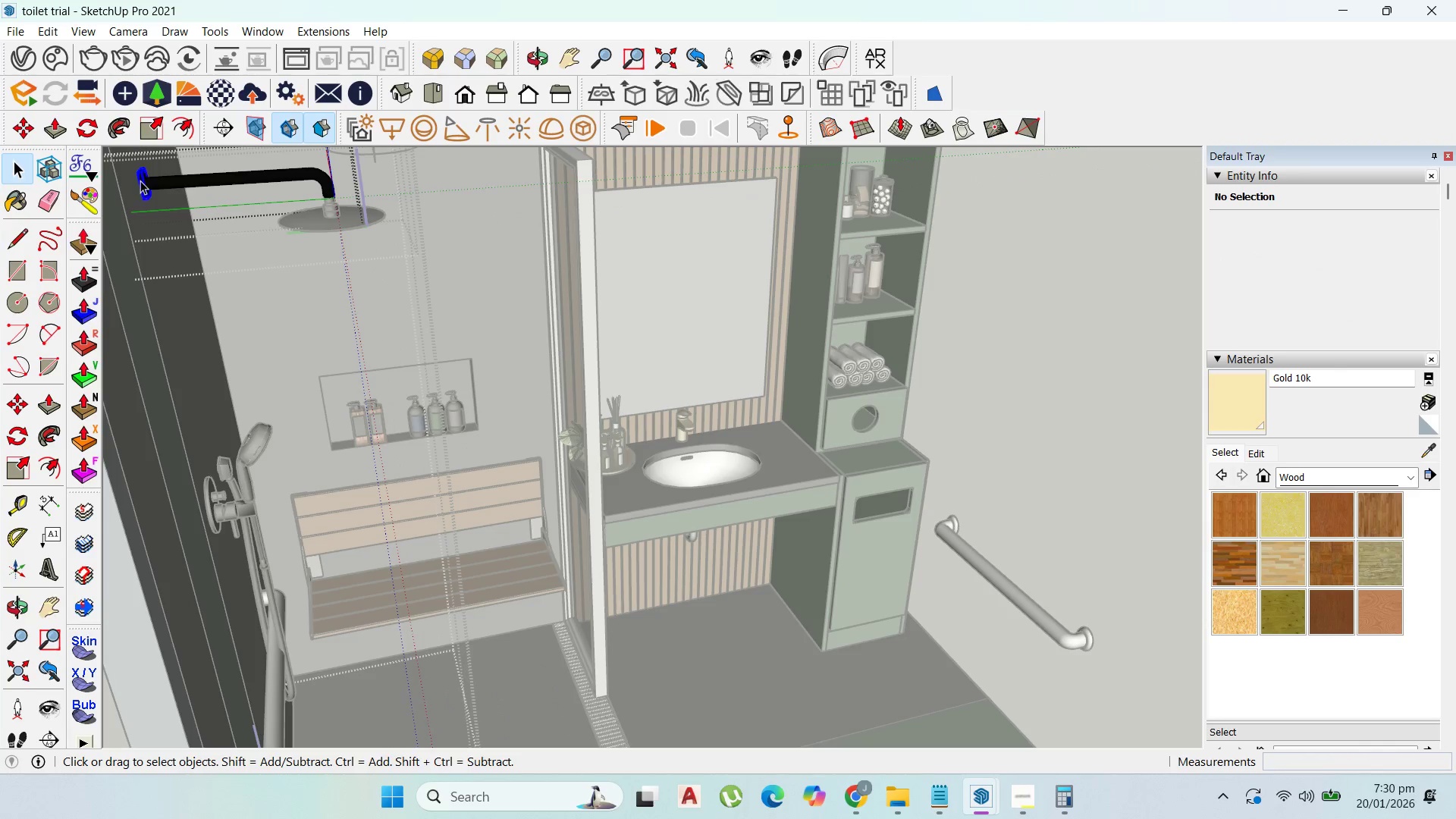 
triple_click([140, 180])
 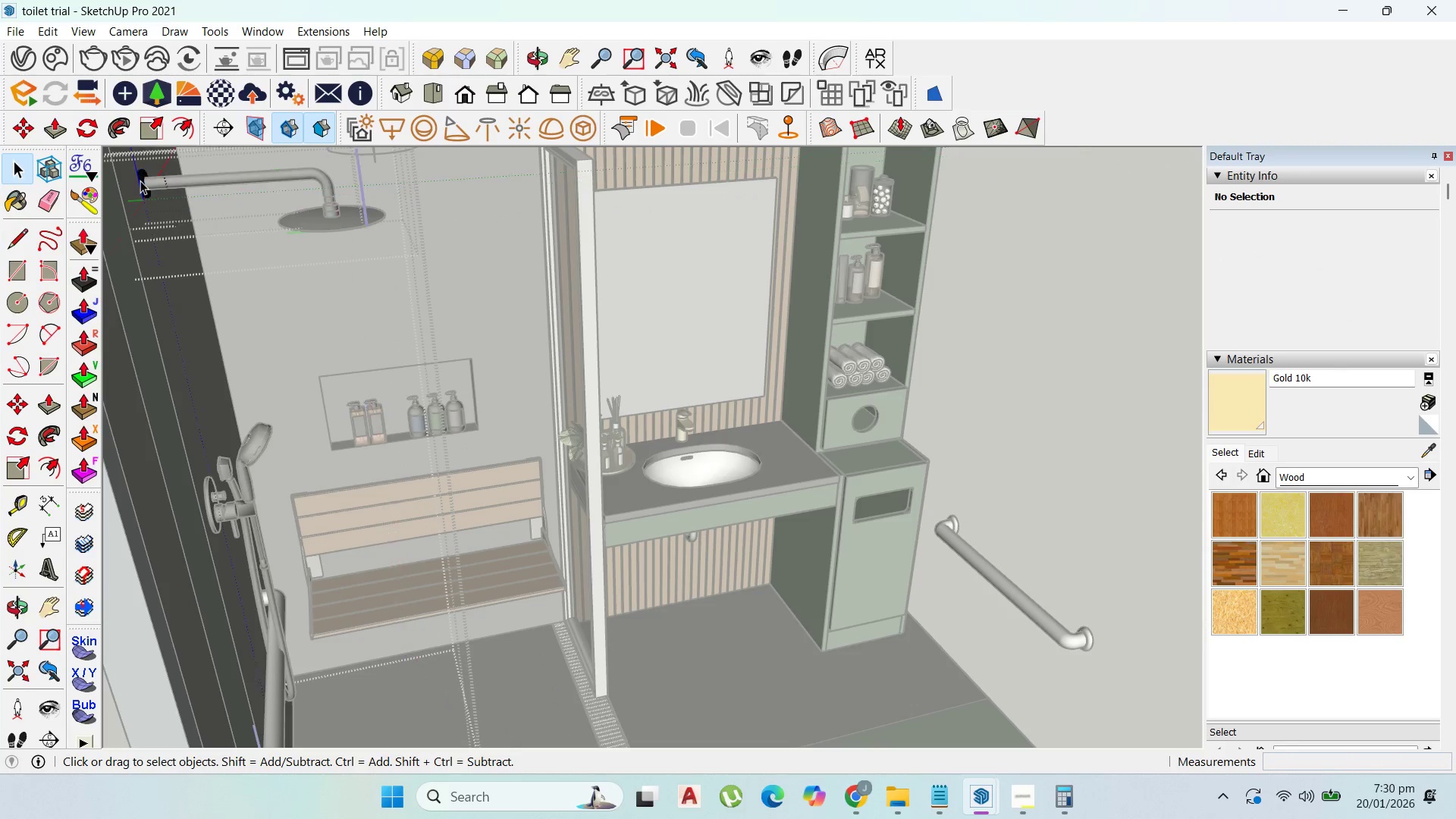 
triple_click([140, 180])
 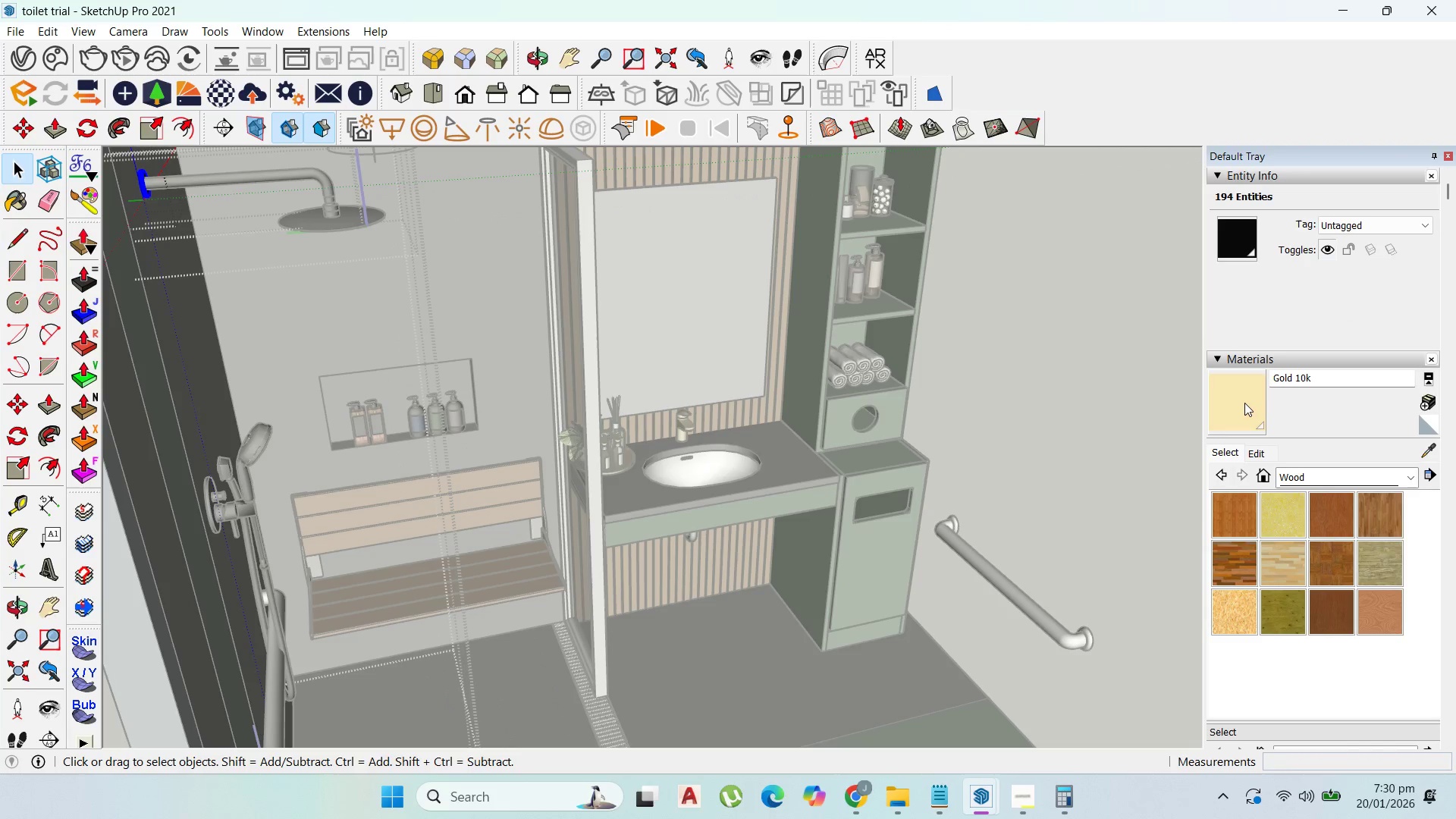 
left_click_drag(start_coordinate=[1247, 403], to_coordinate=[1230, 403])
 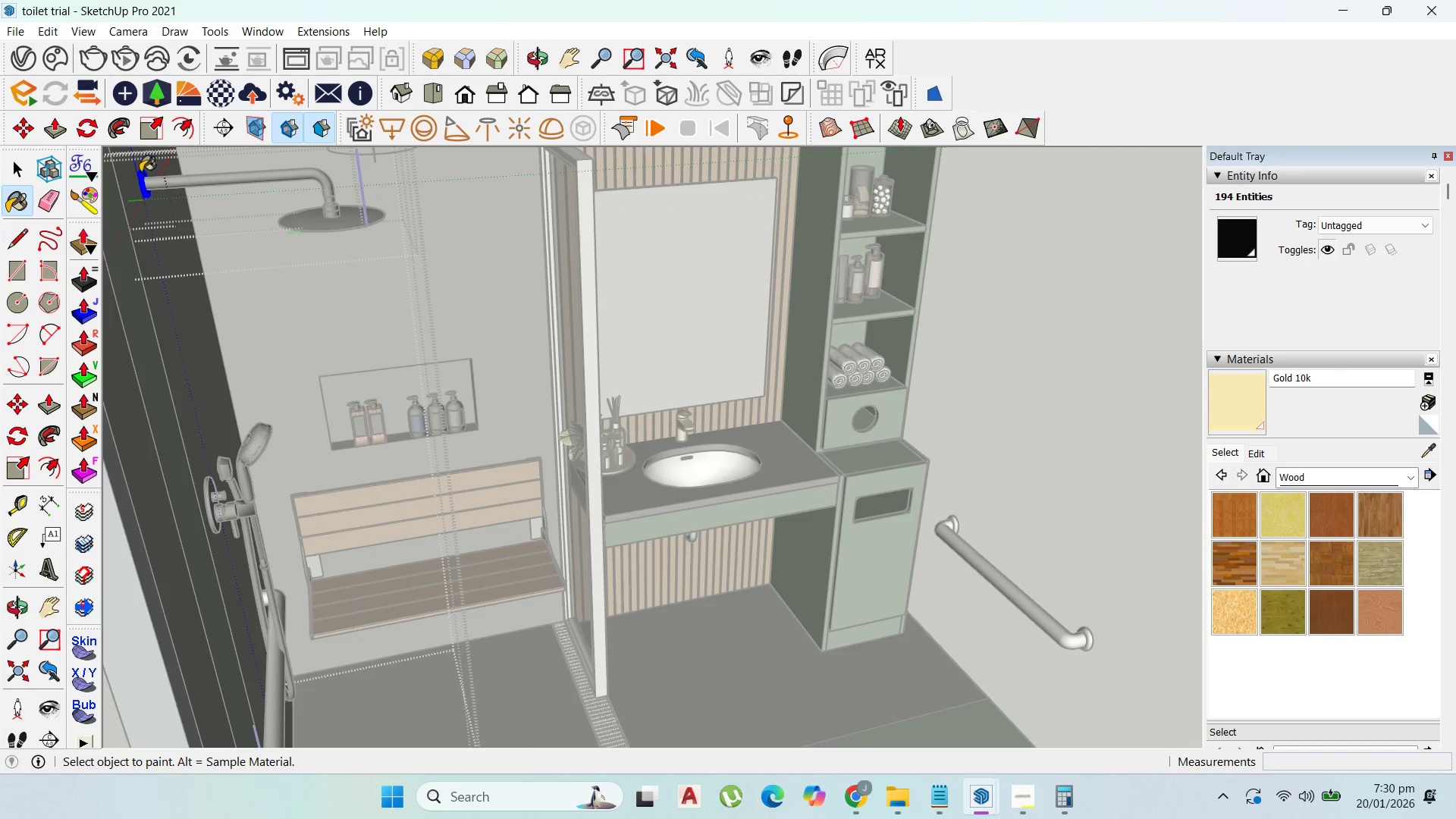 
double_click([142, 177])
 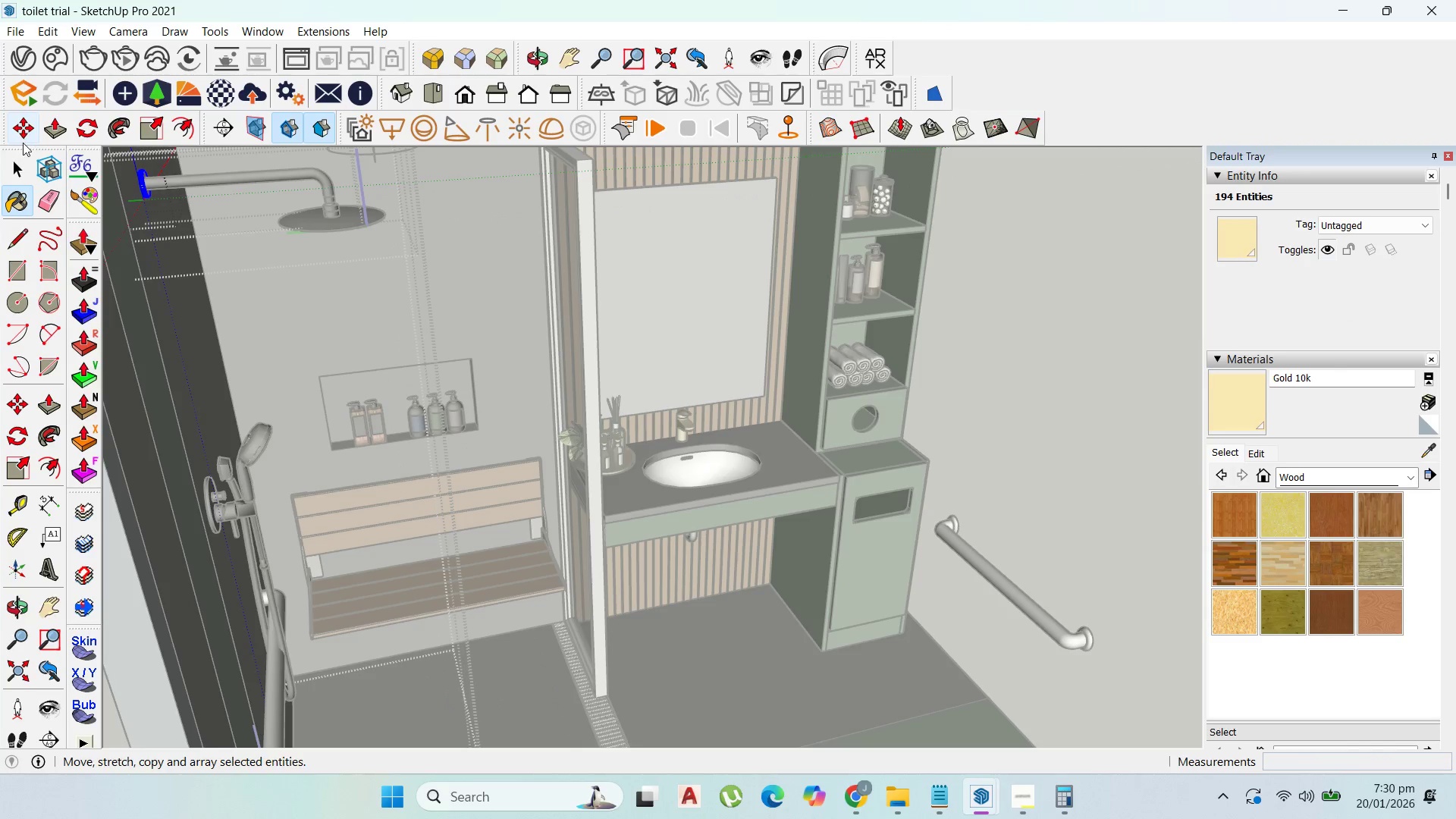 
key(Escape)
 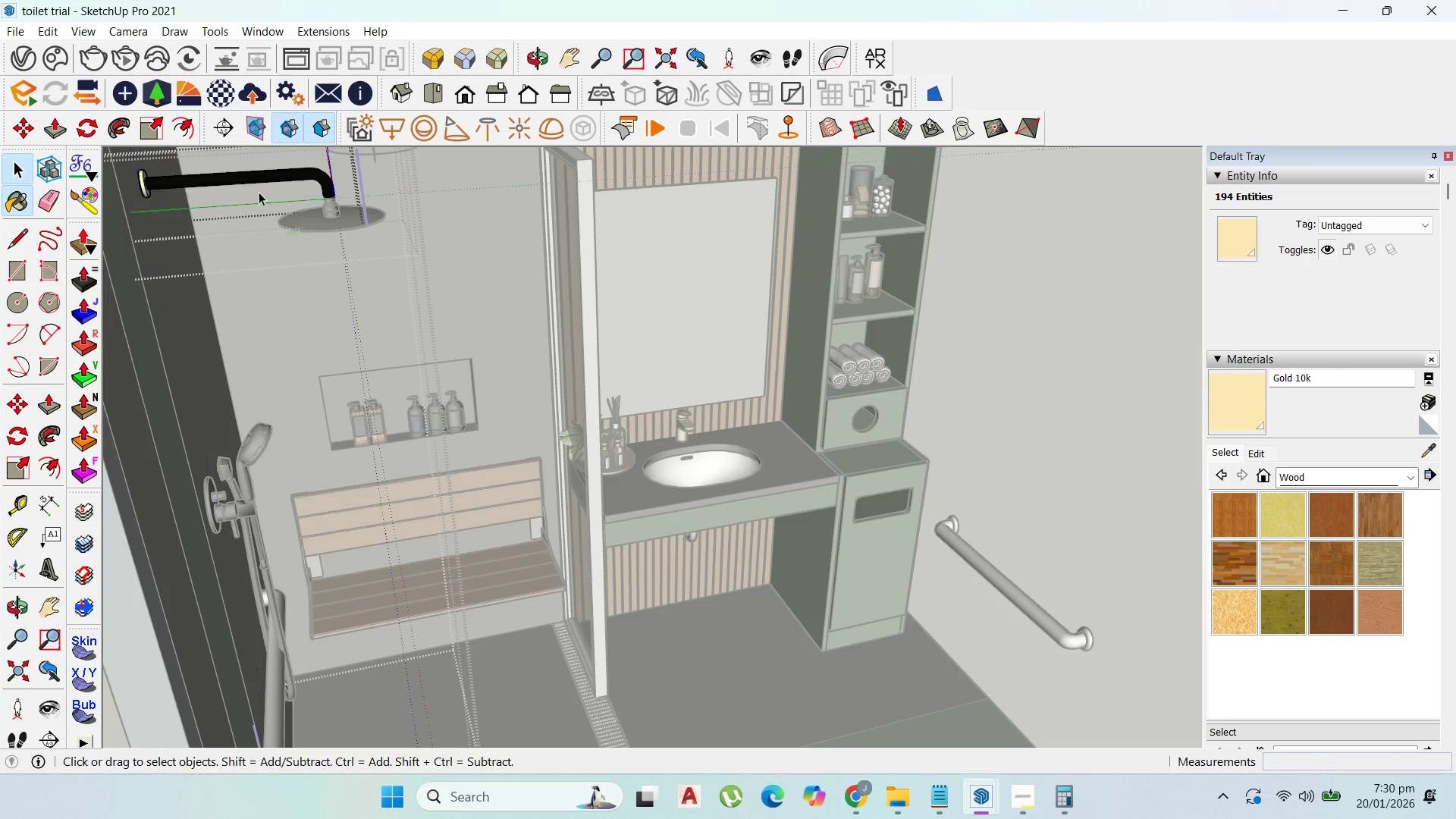 
hold_key(key=Escape, duration=4.42)
 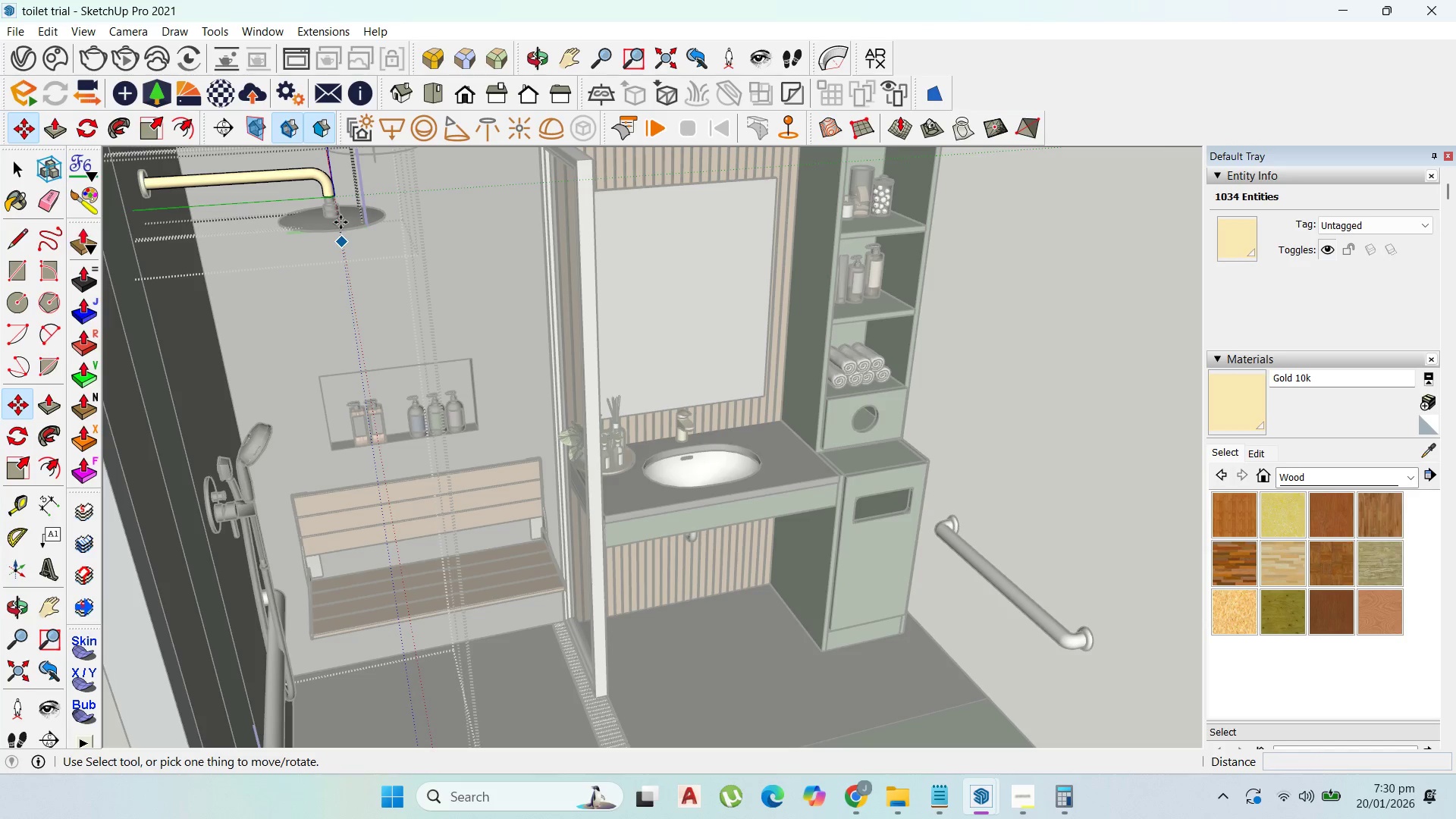 
left_click([264, 180])
 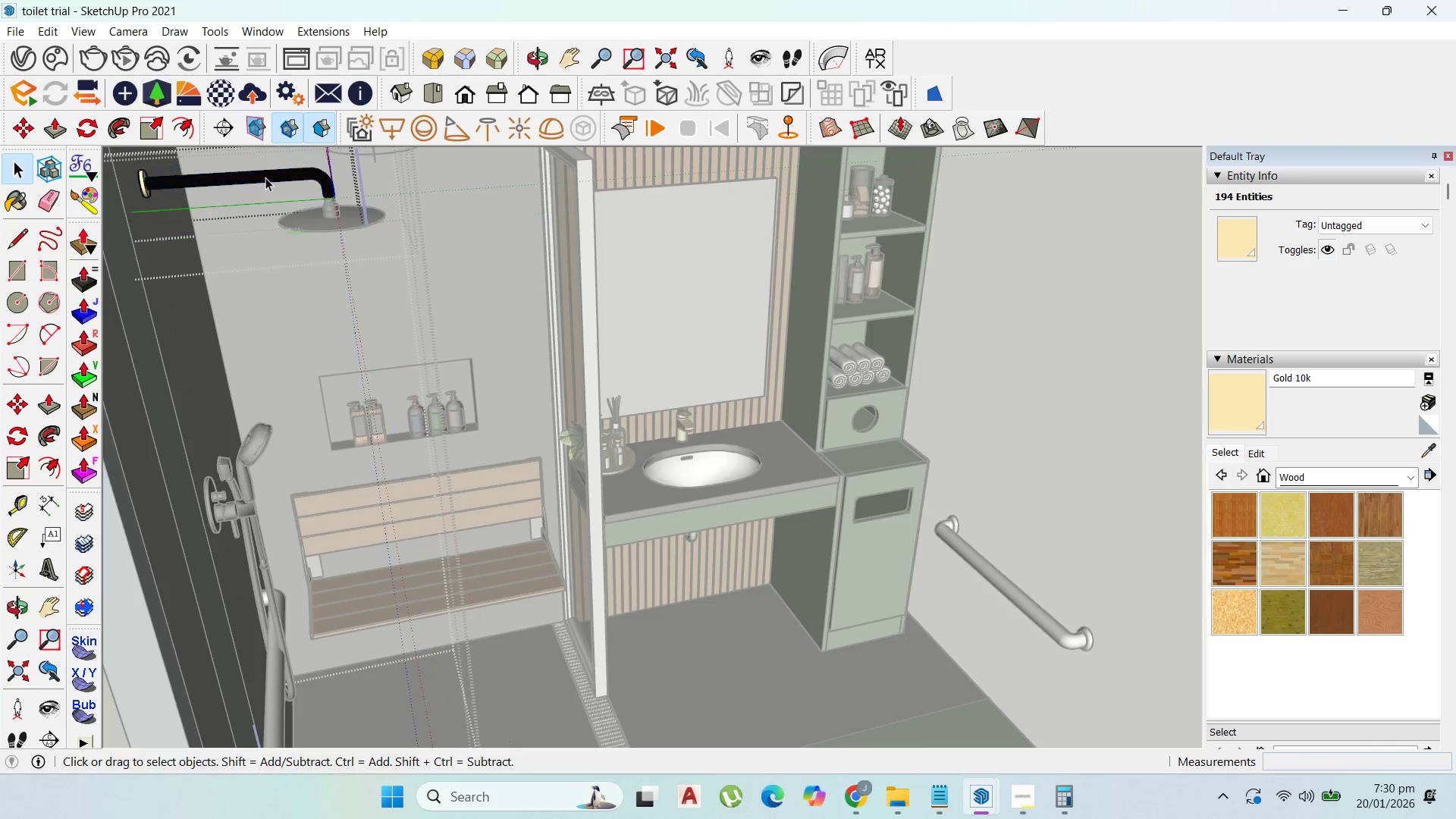 
triple_click([266, 177])
 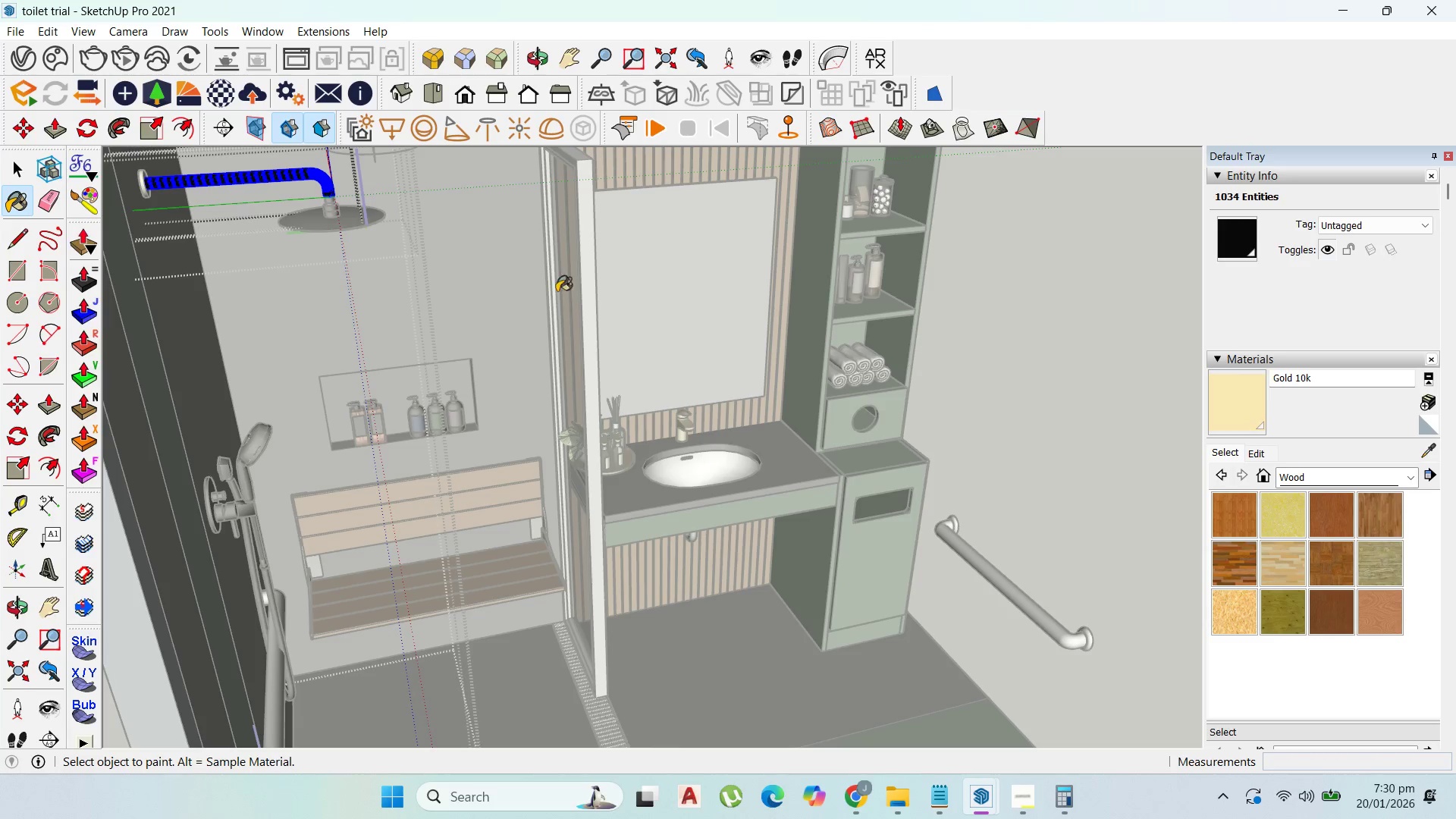 
left_click([301, 171])
 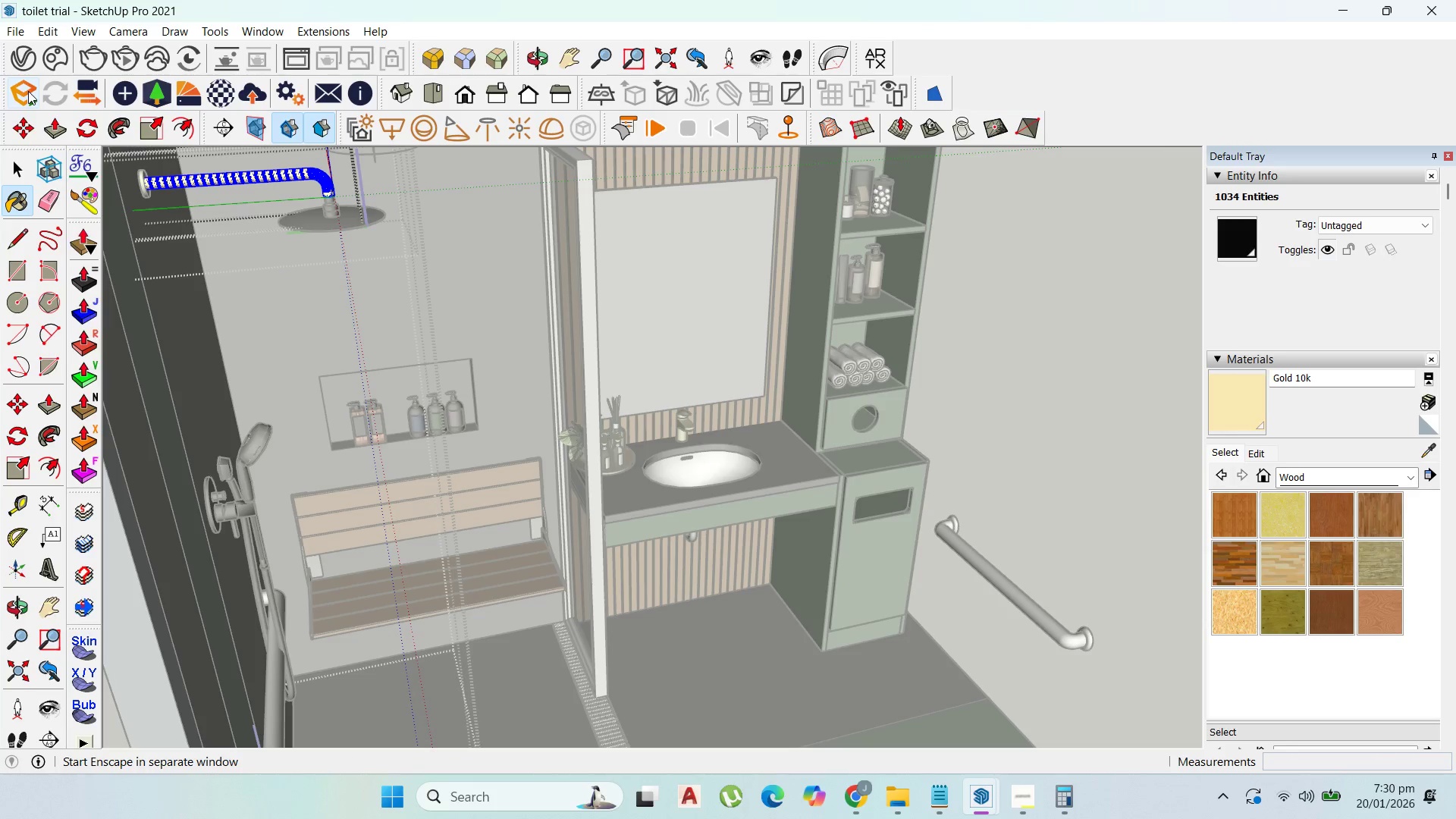 
left_click([21, 125])
 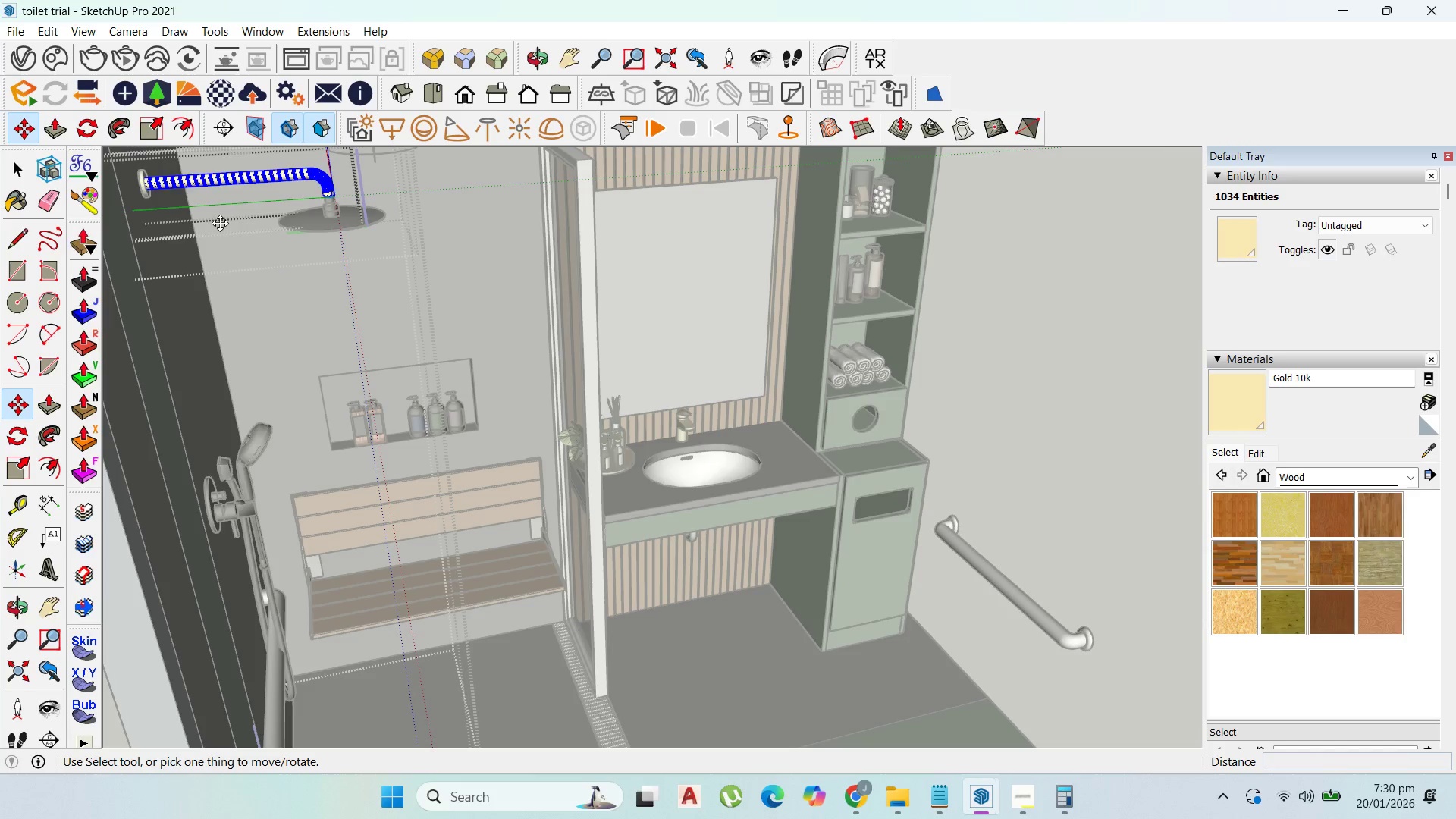 
key(Escape)
 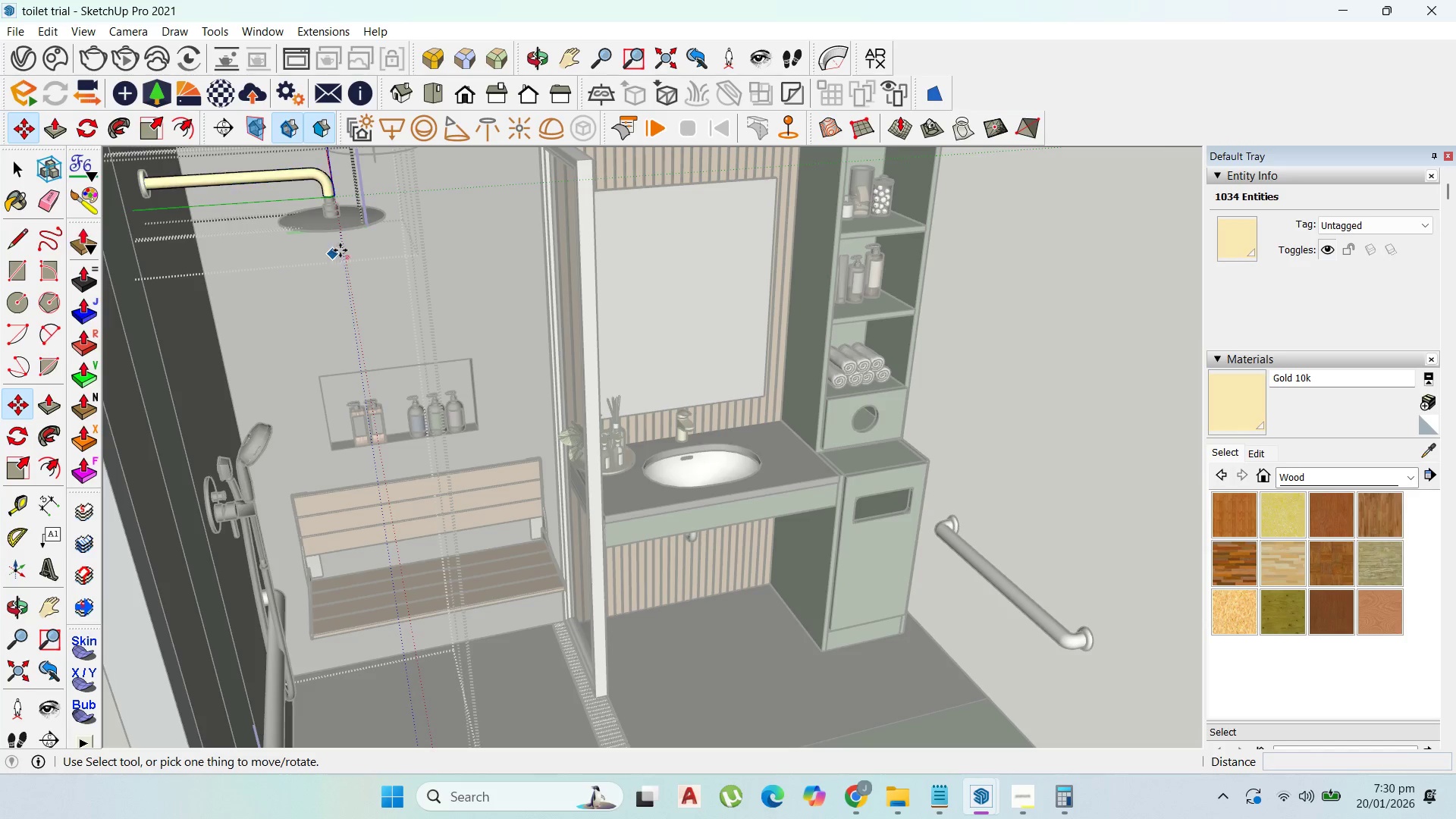 
key(Escape)
 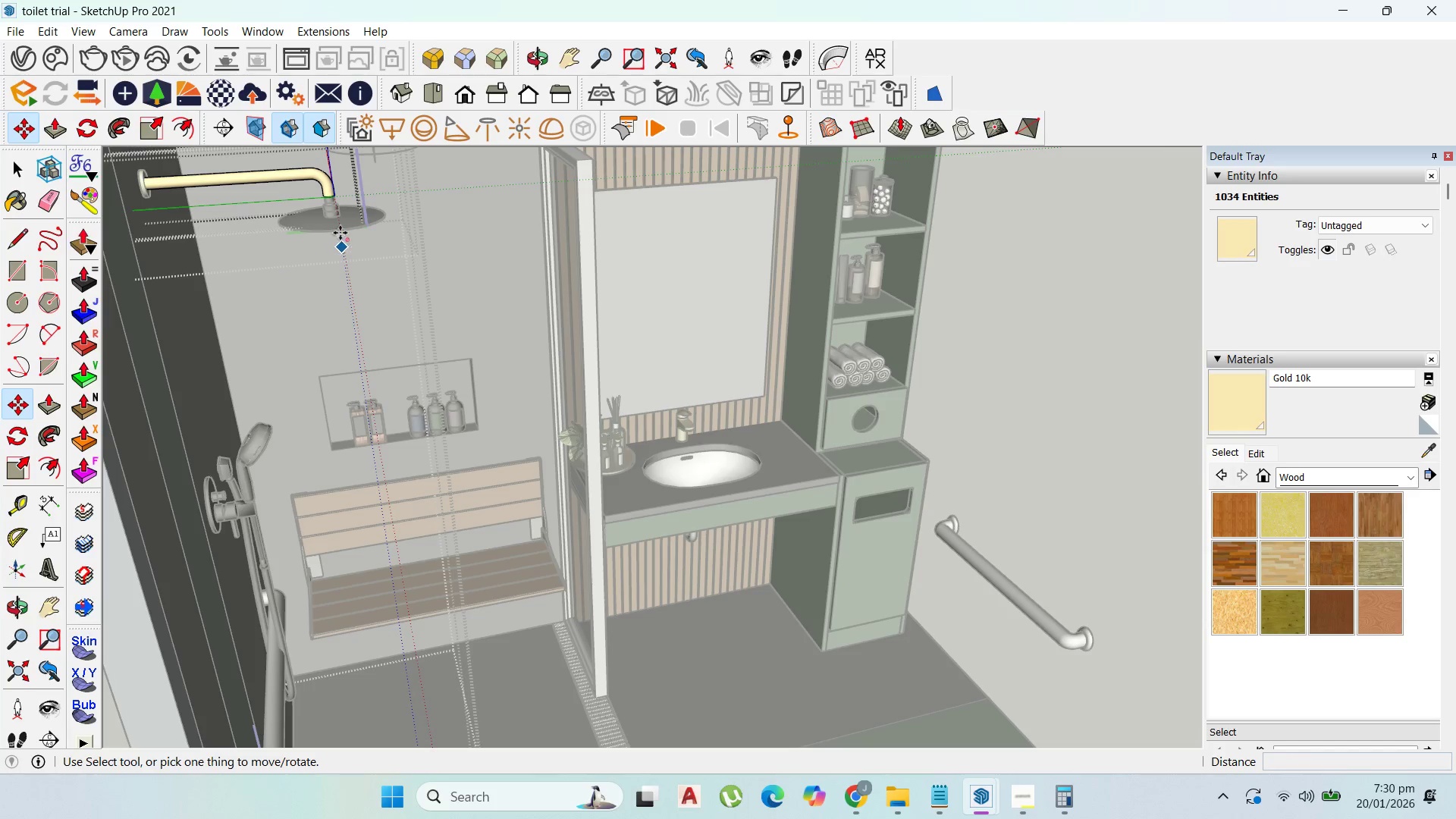 
key(Escape)
 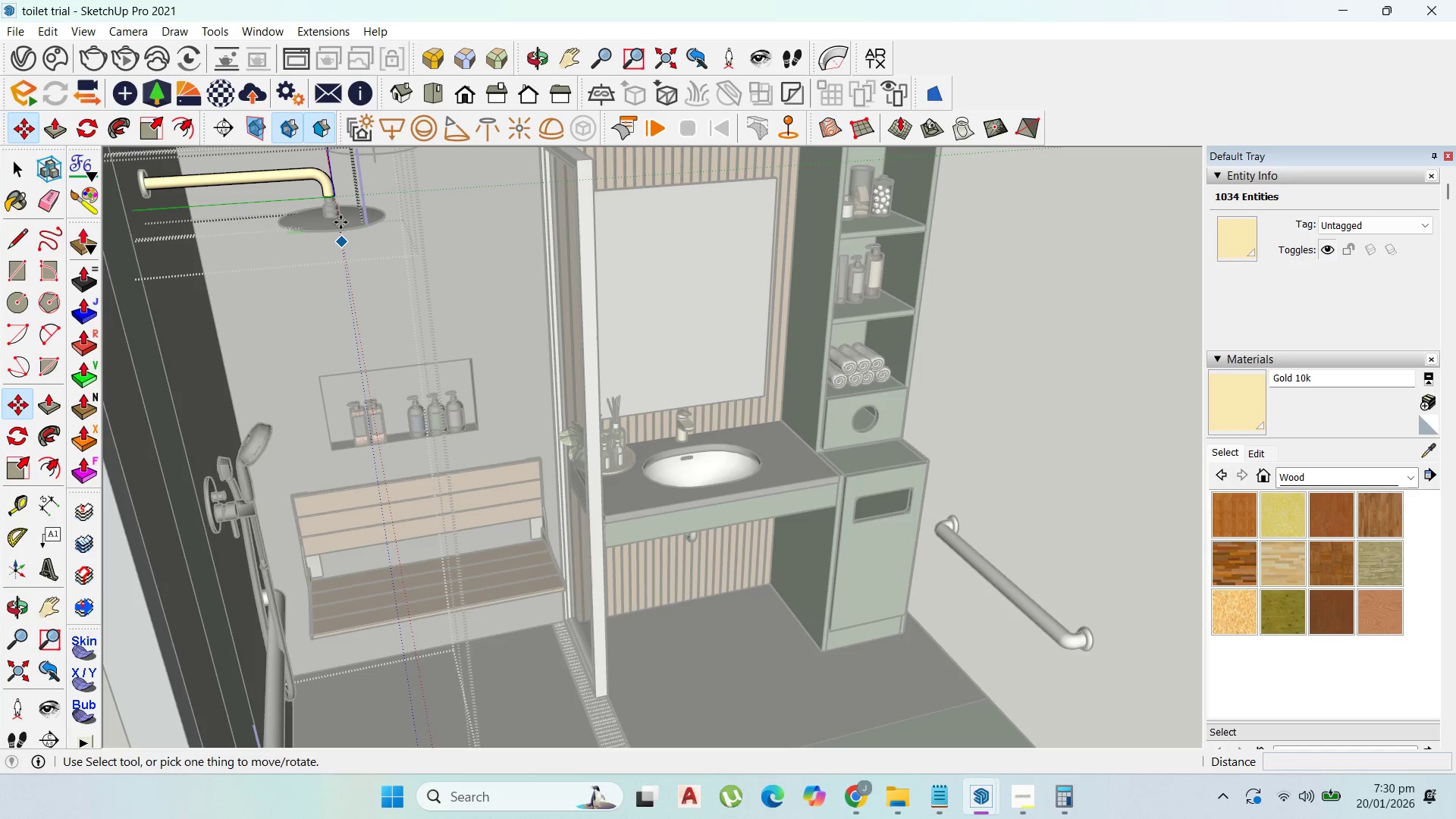 
key(Escape)
 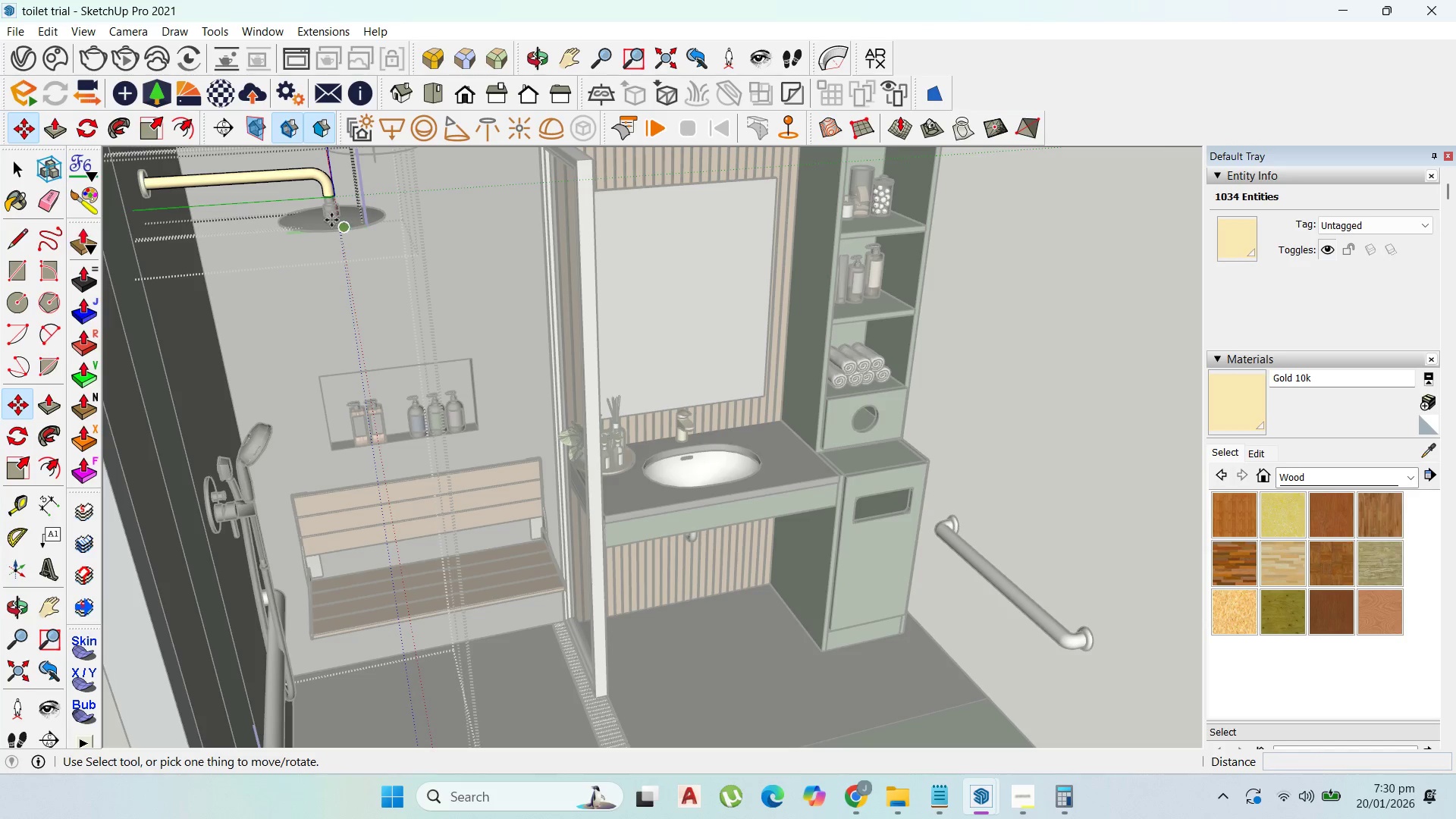 
key(Escape)
 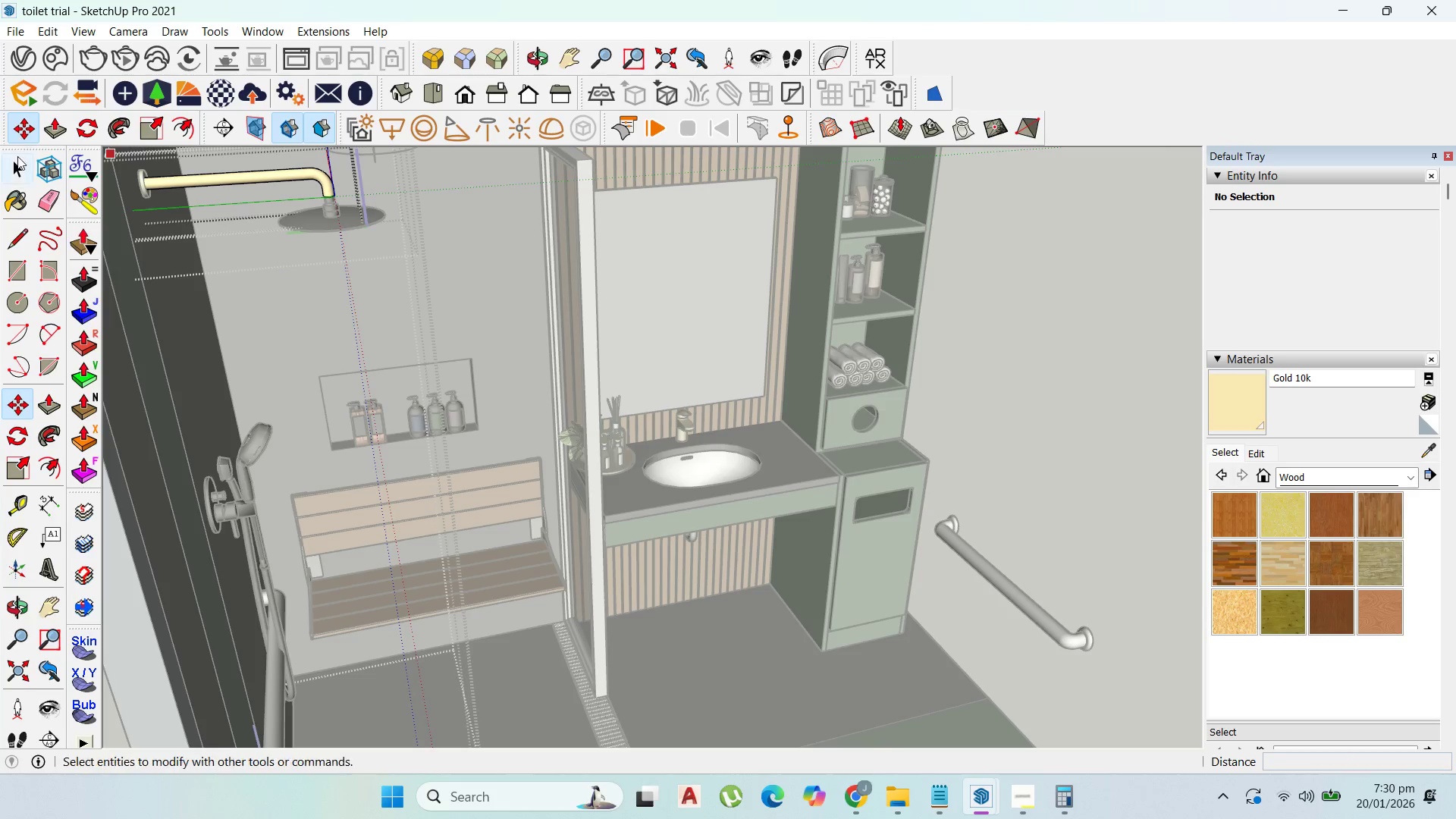 
left_click([17, 159])
 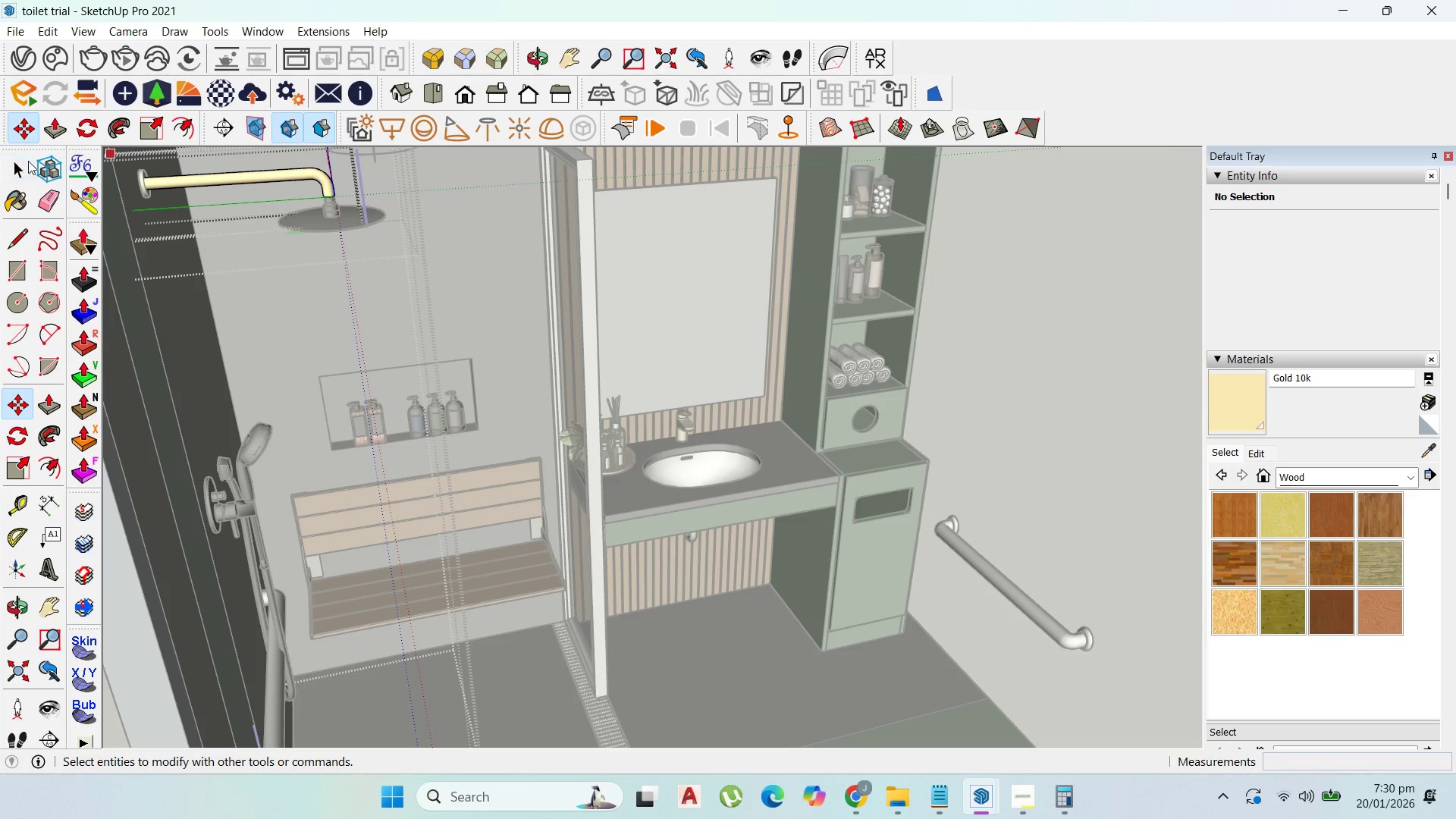 
key(Escape)
 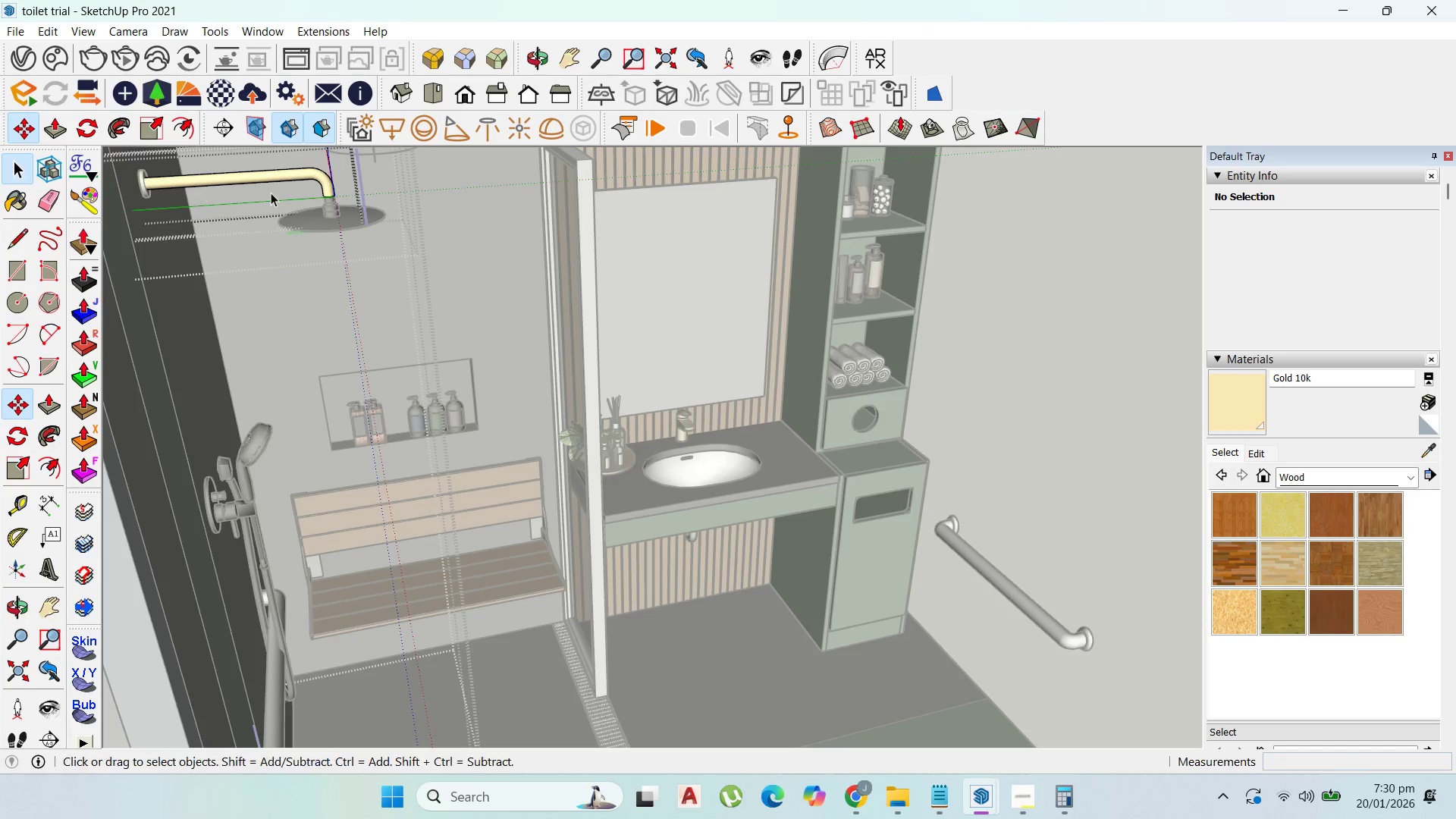 
key(Escape)
 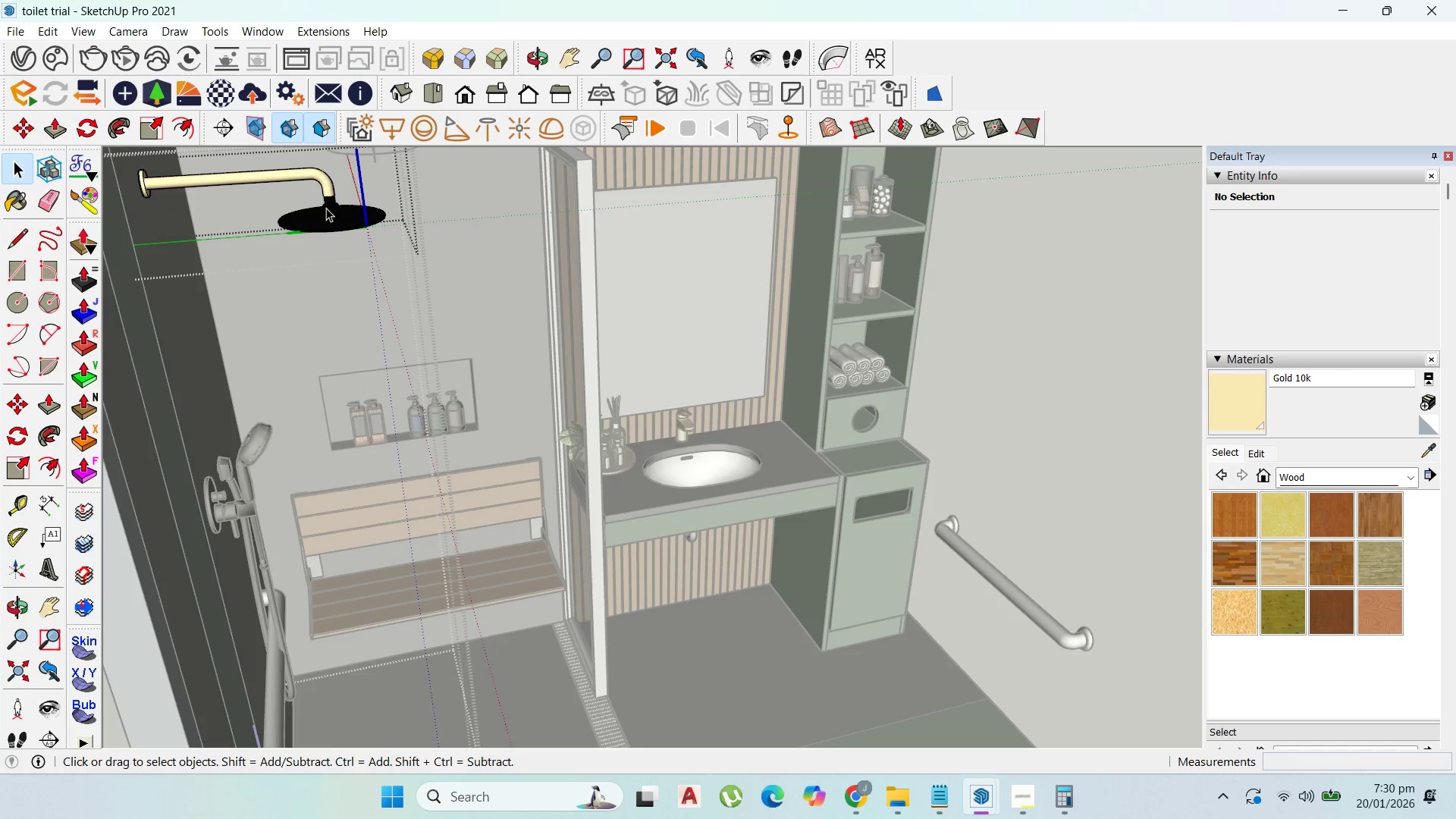 
key(Escape)
 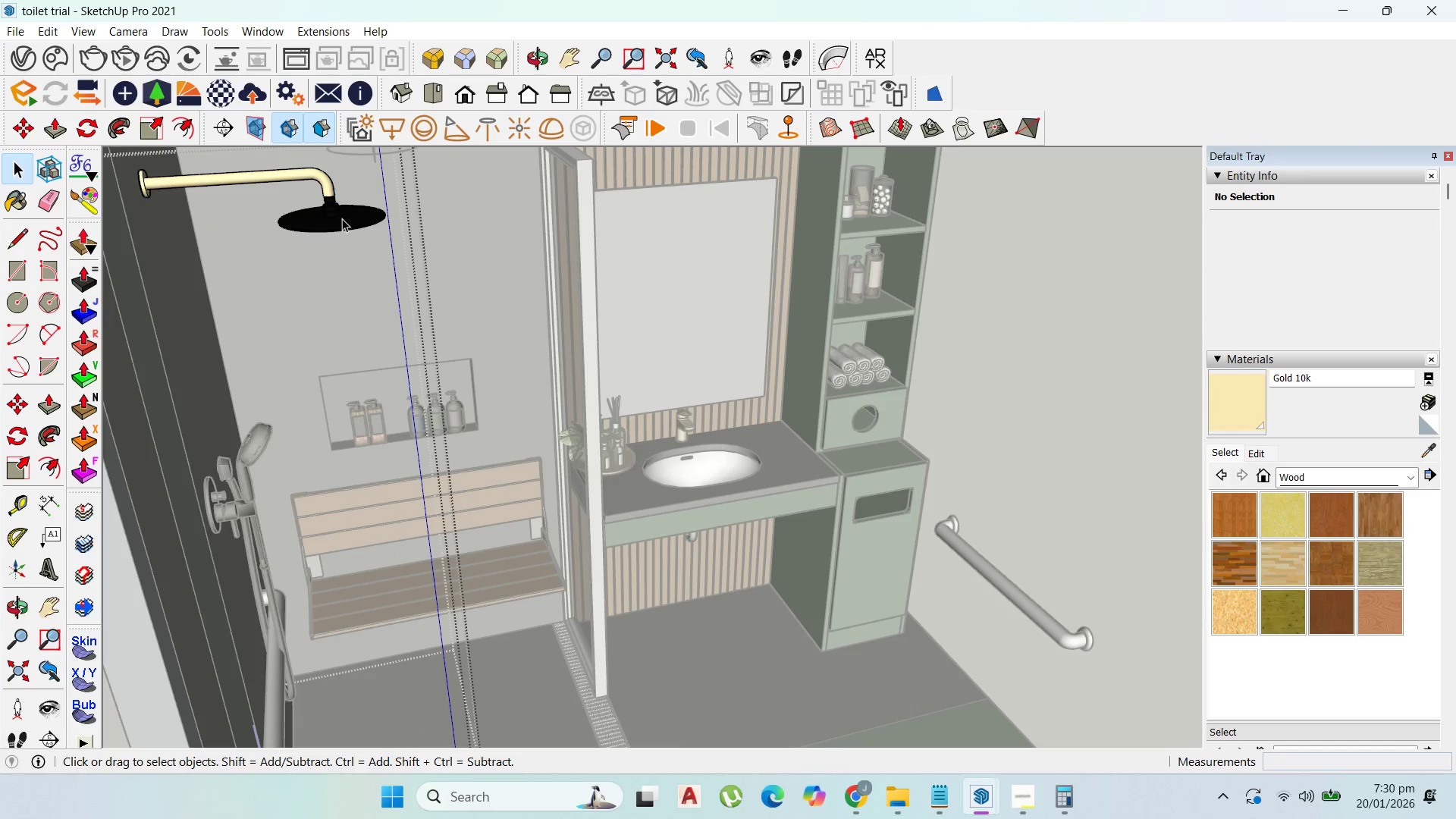 
double_click([342, 218])
 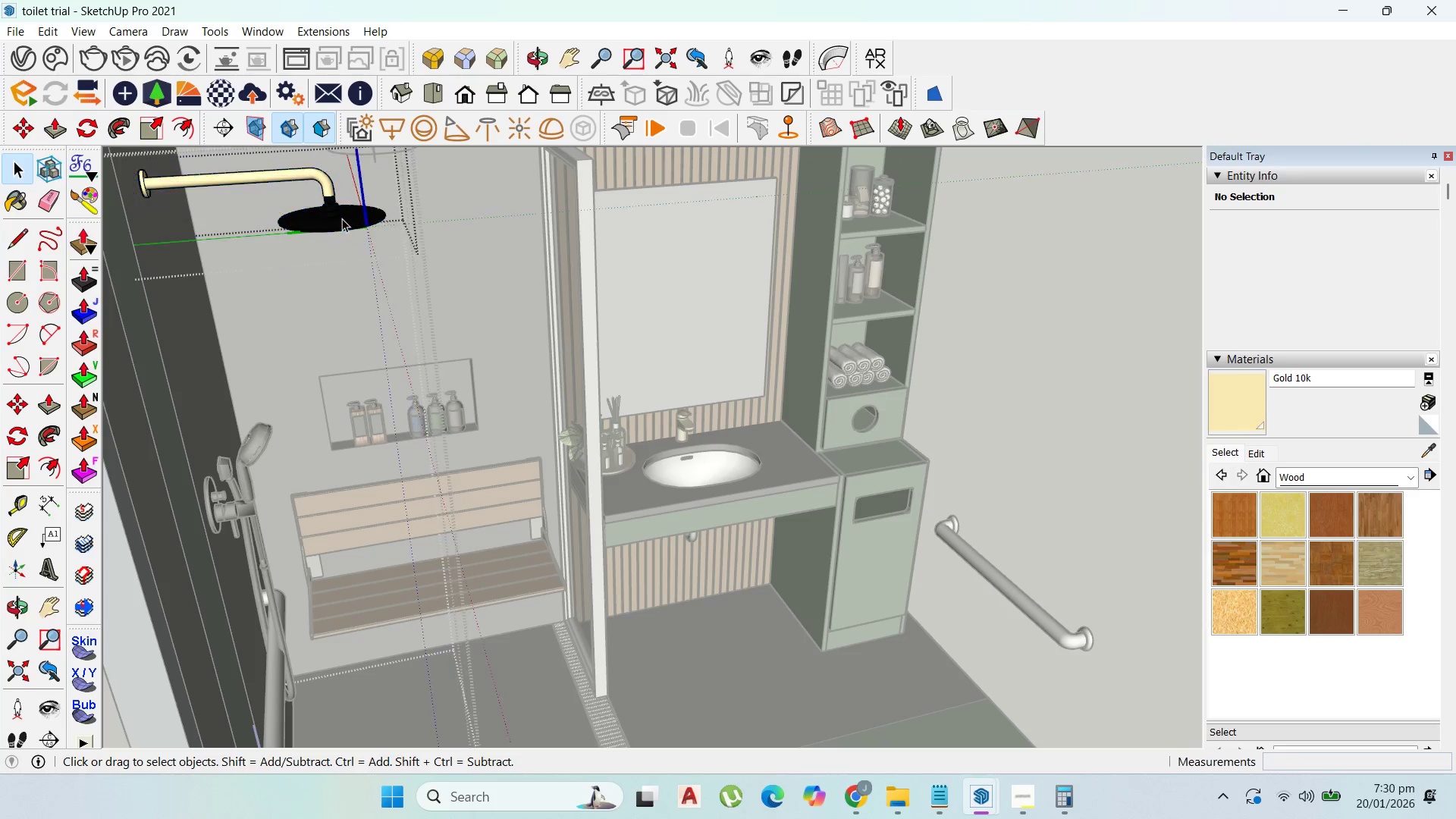 
triple_click([342, 218])
 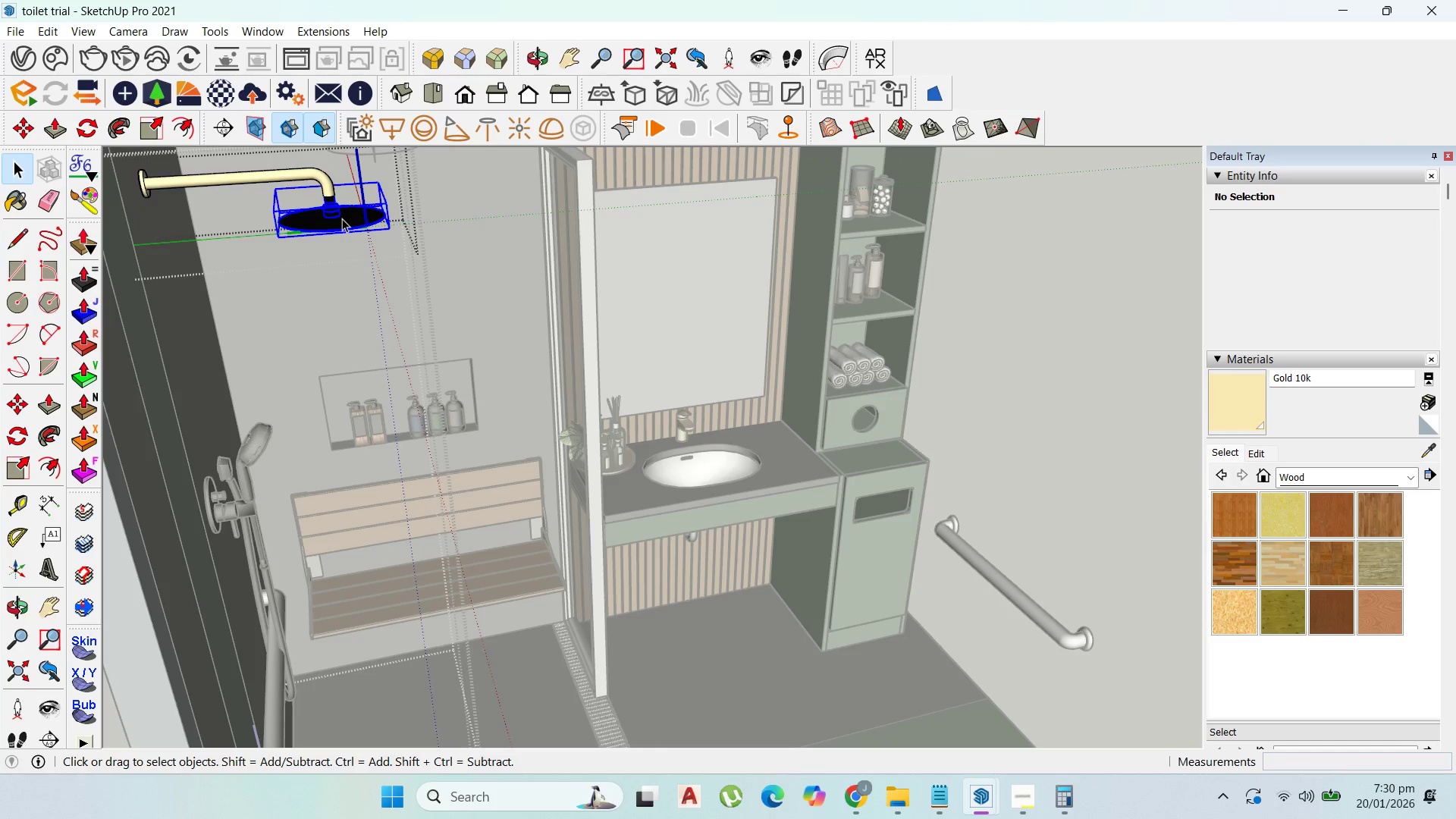 
triple_click([342, 218])
 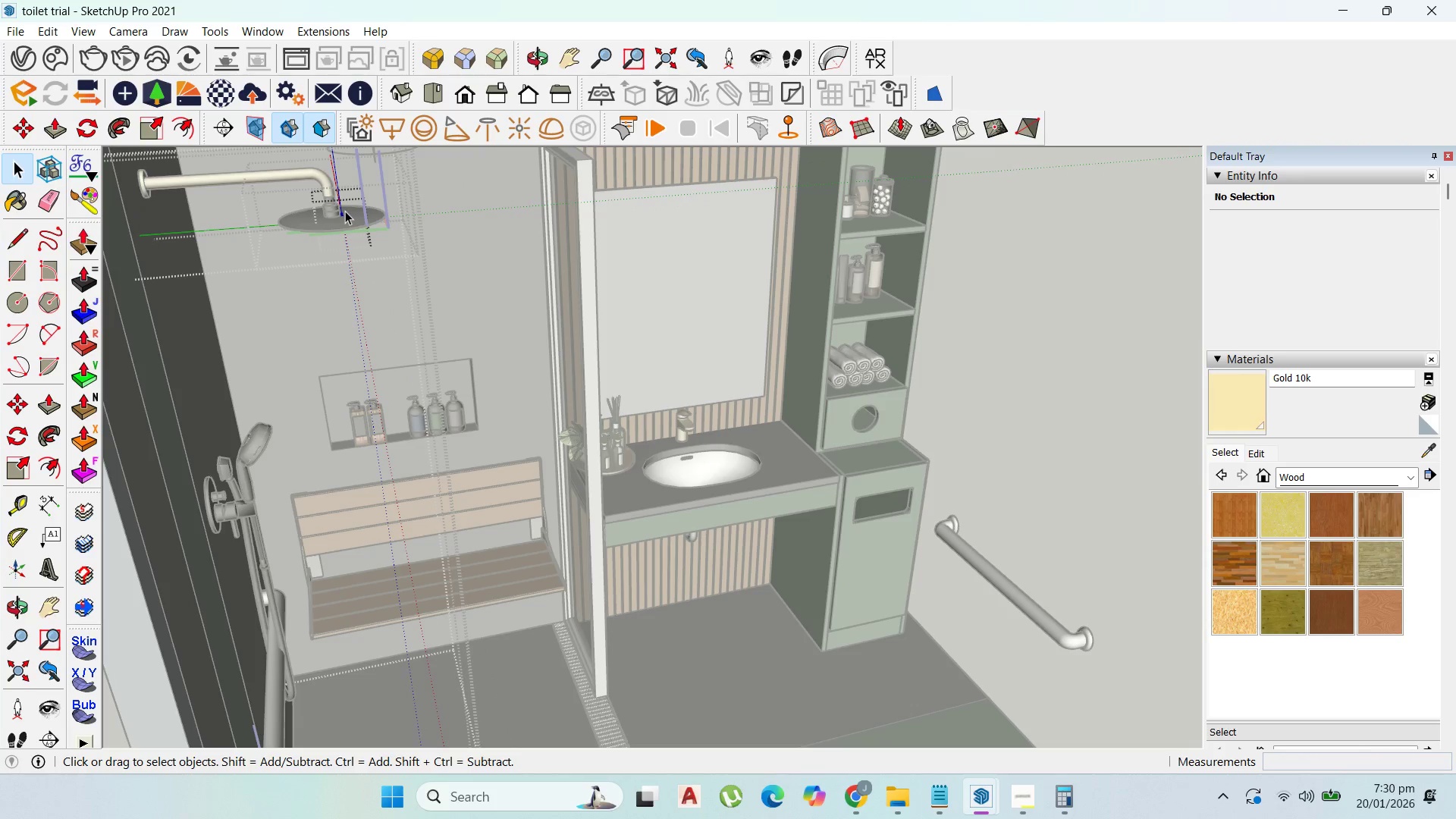 
key(Escape)
 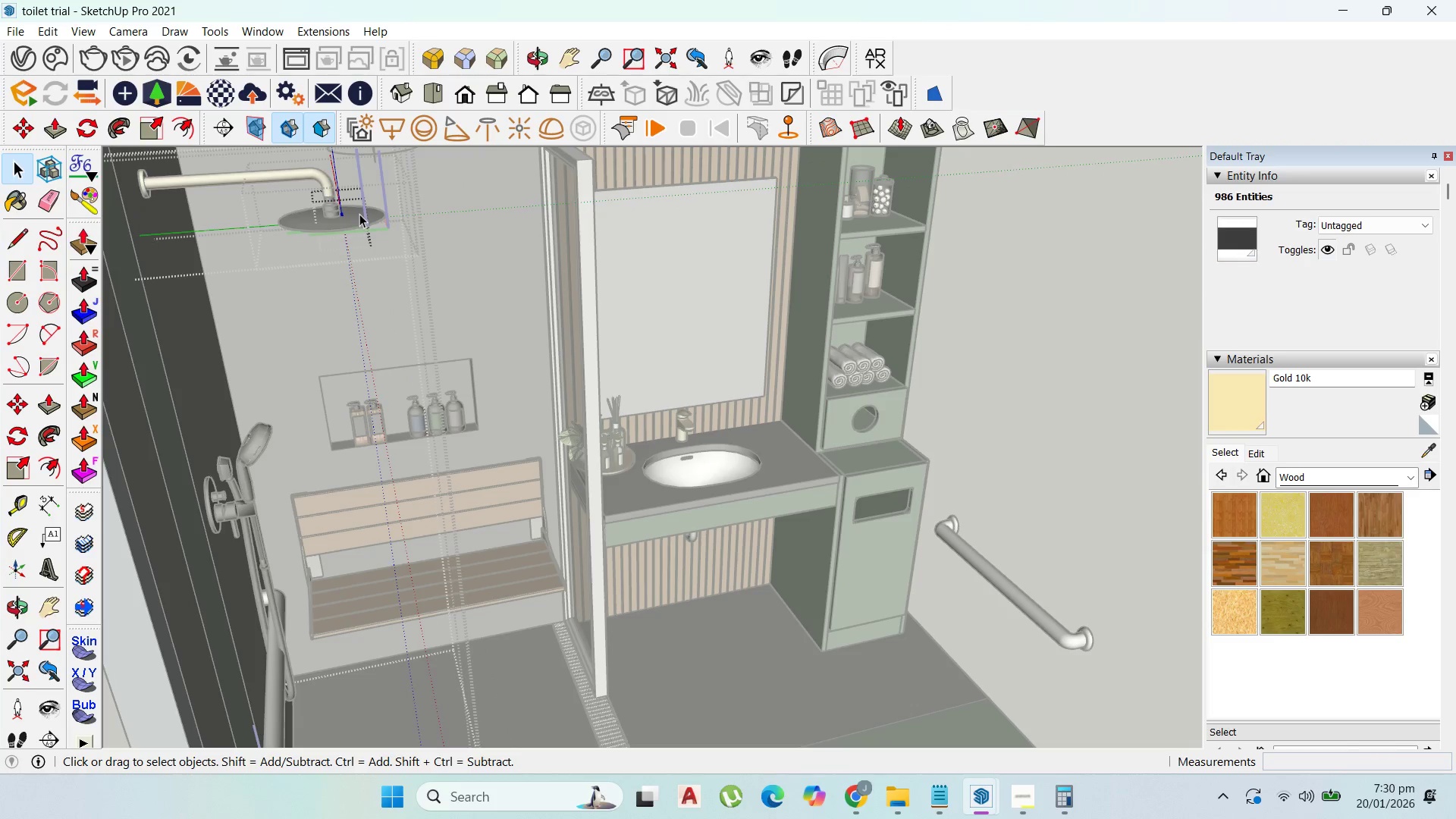 
left_click([359, 214])
 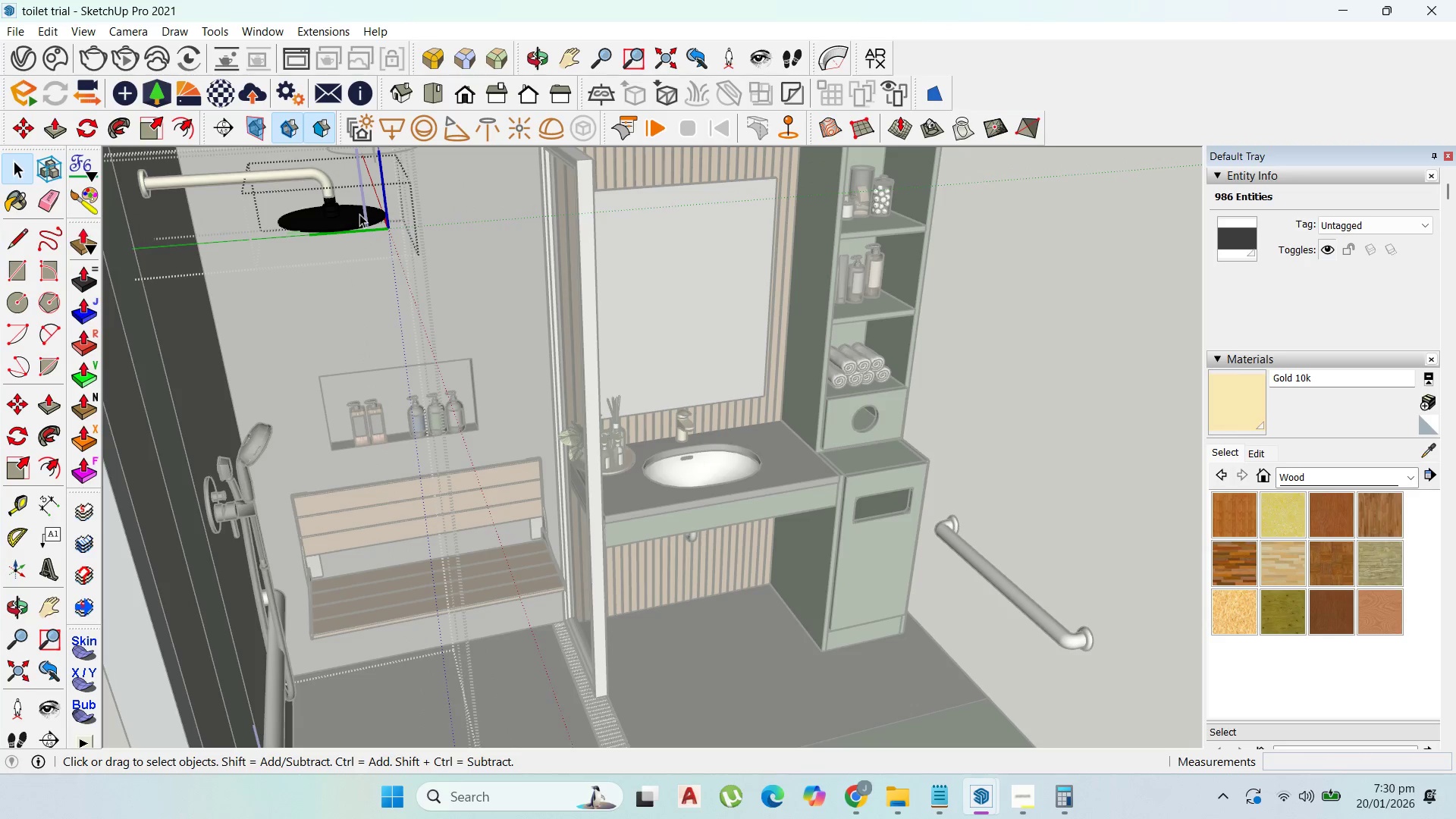 
key(Escape)
 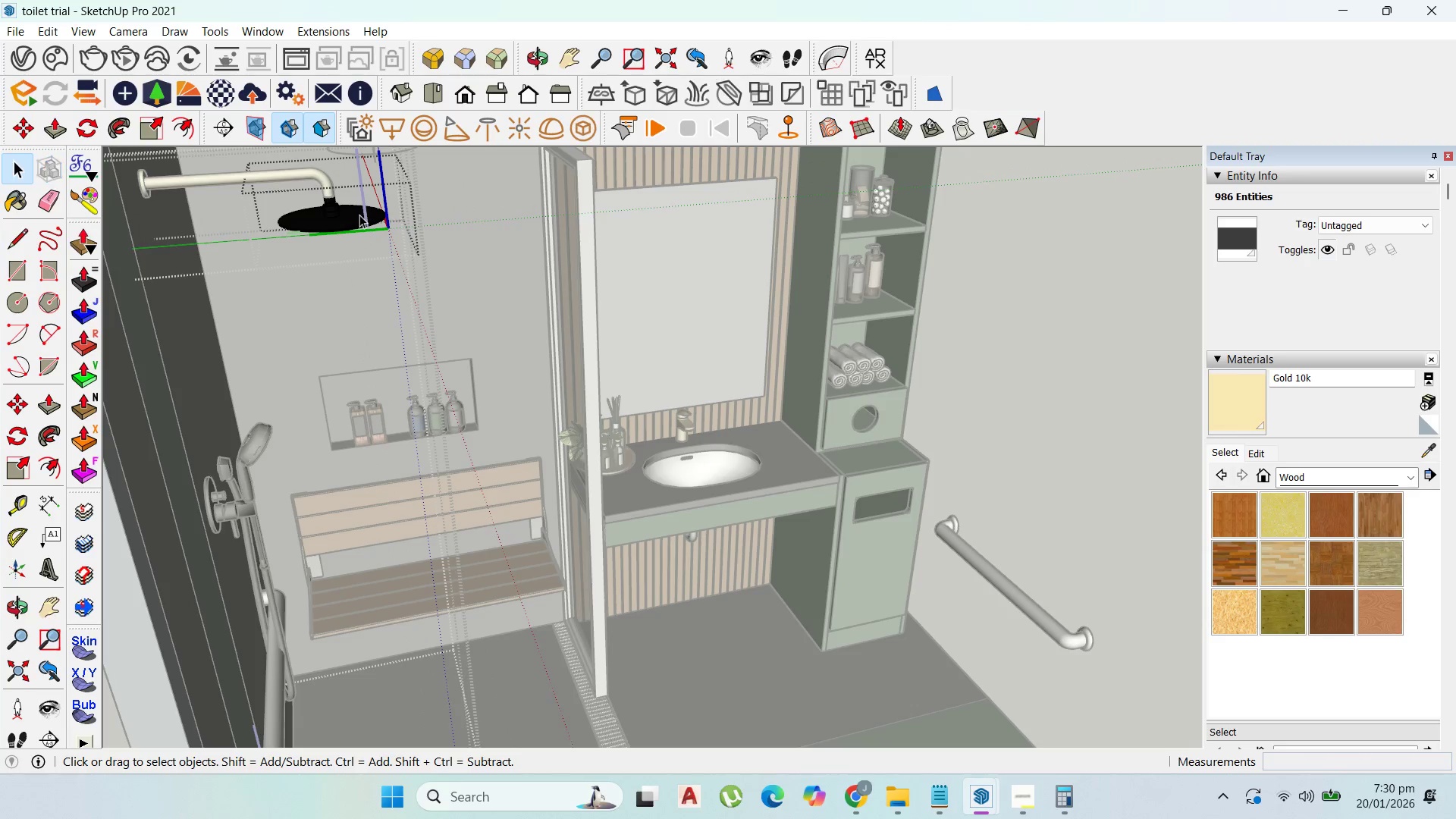 
double_click([359, 215])
 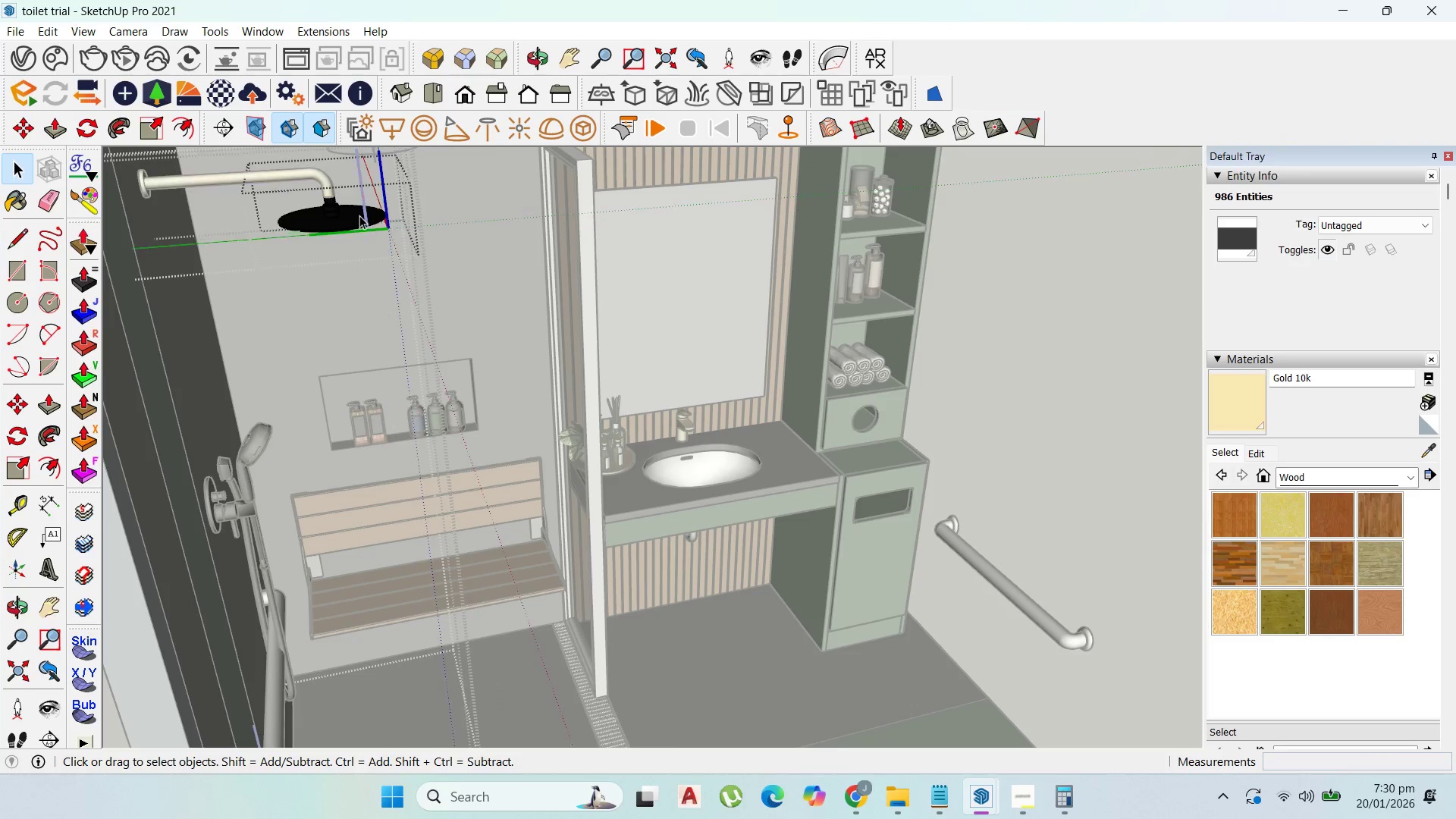 
triple_click([359, 215])
 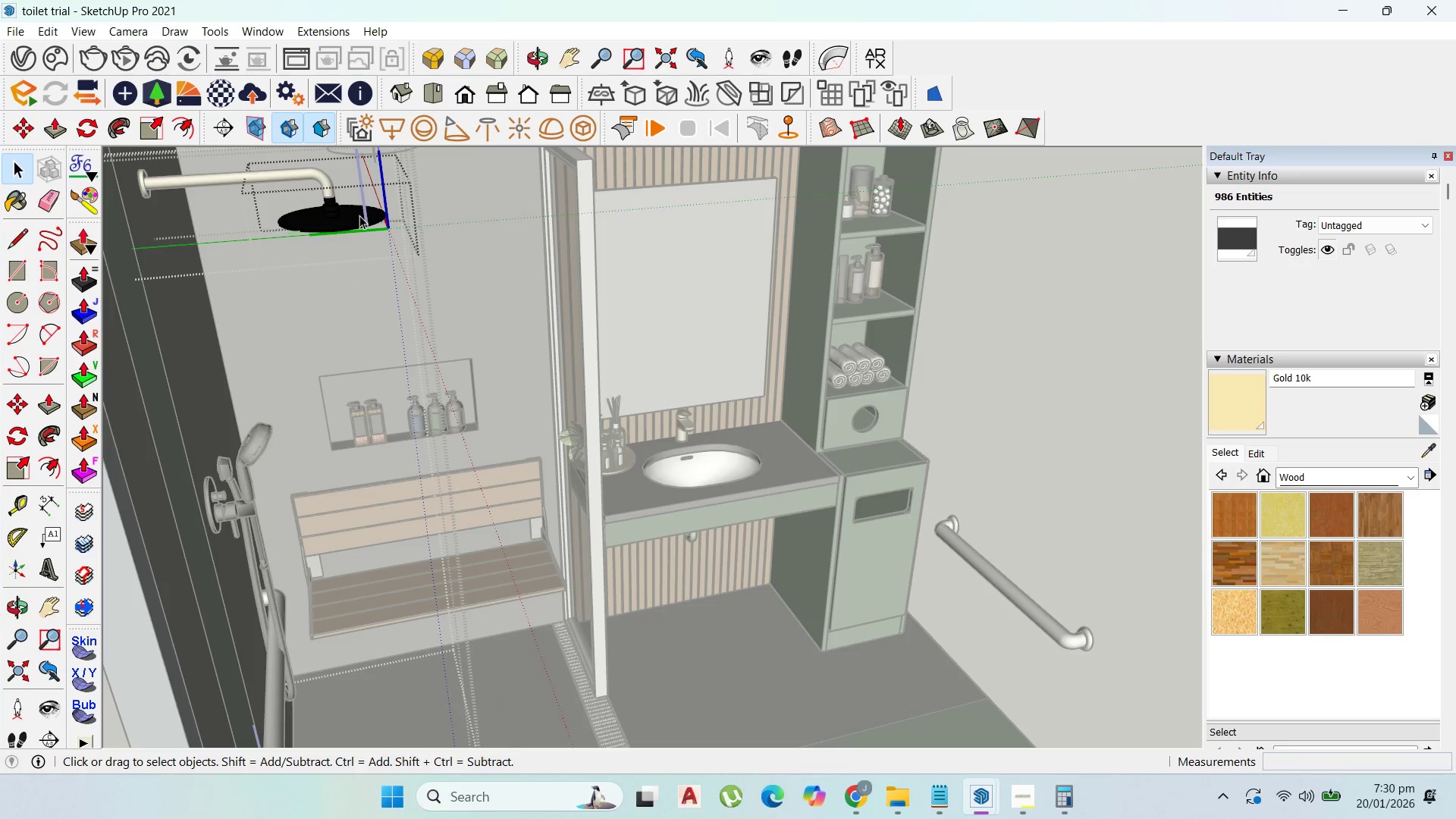 
triple_click([359, 215])
 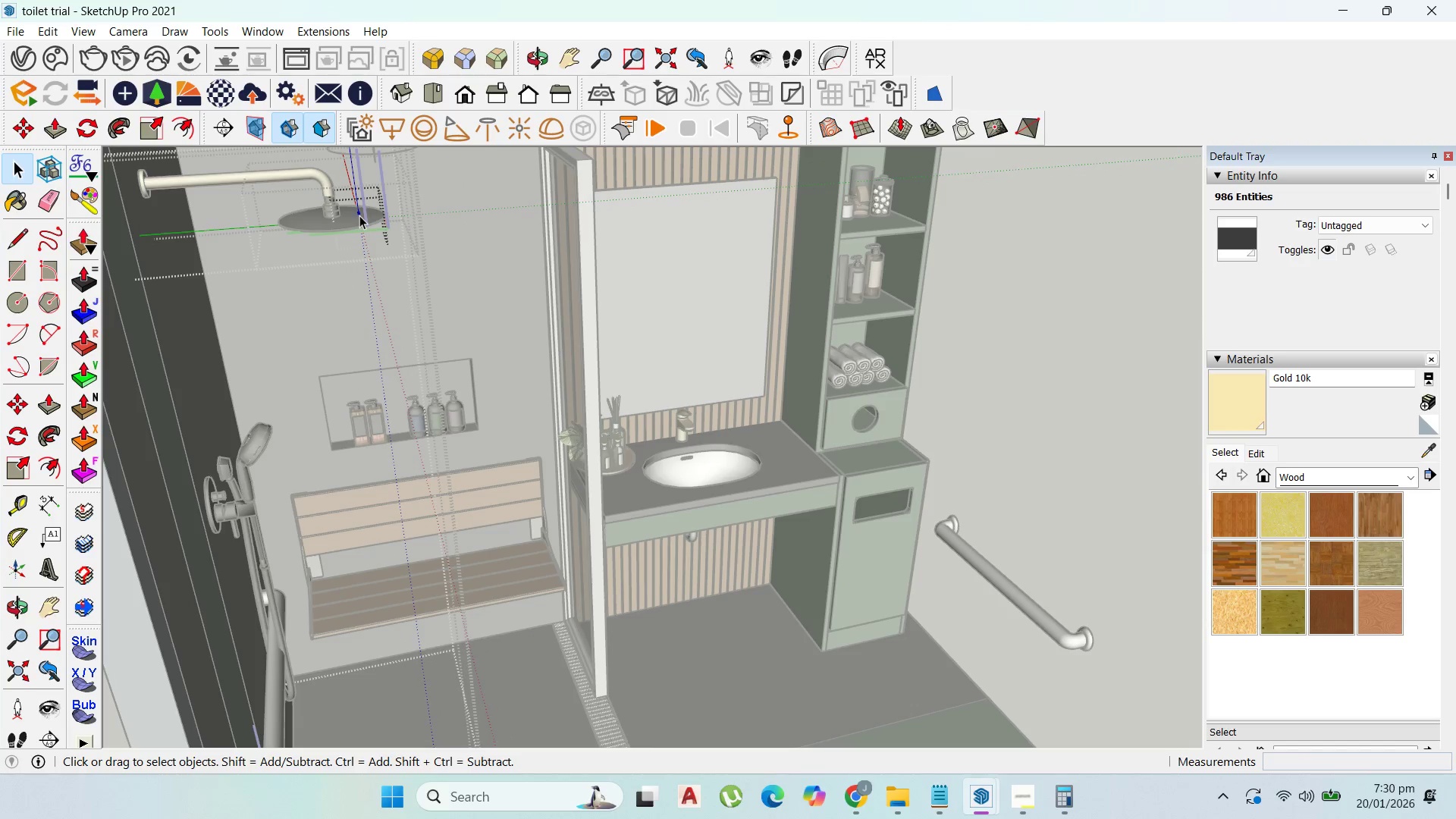 
triple_click([359, 215])
 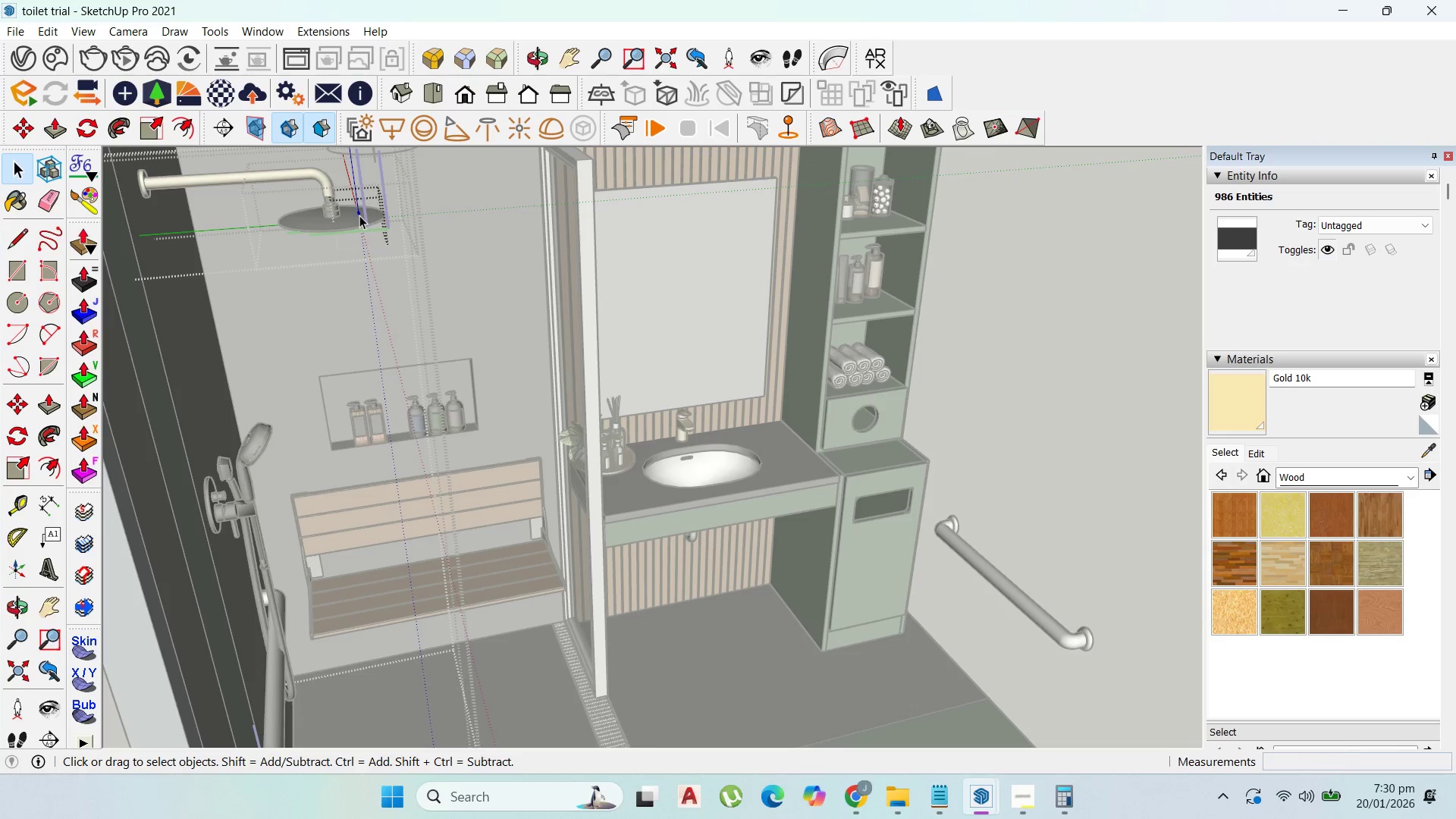 
triple_click([359, 215])
 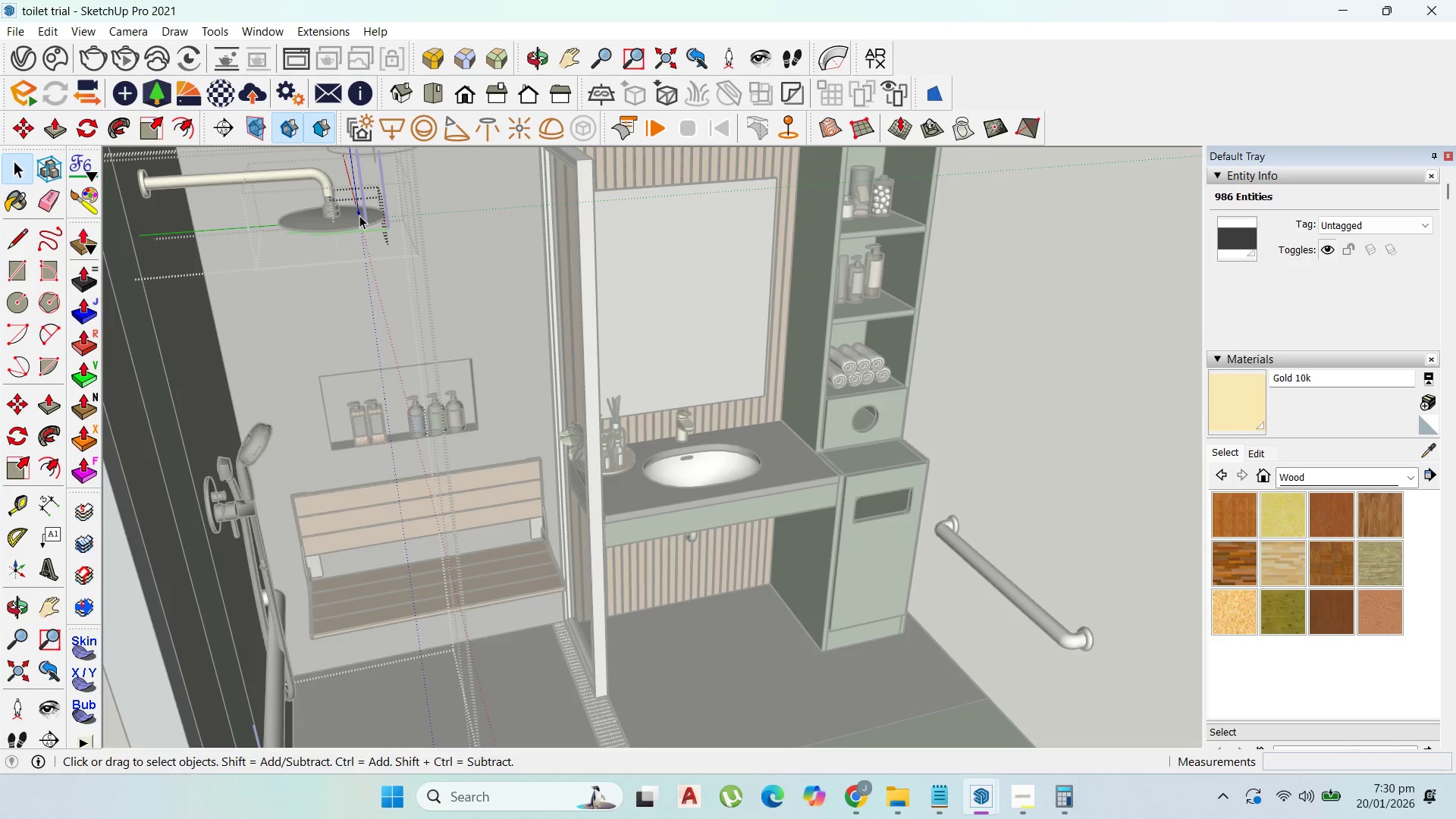 
key(Escape)
 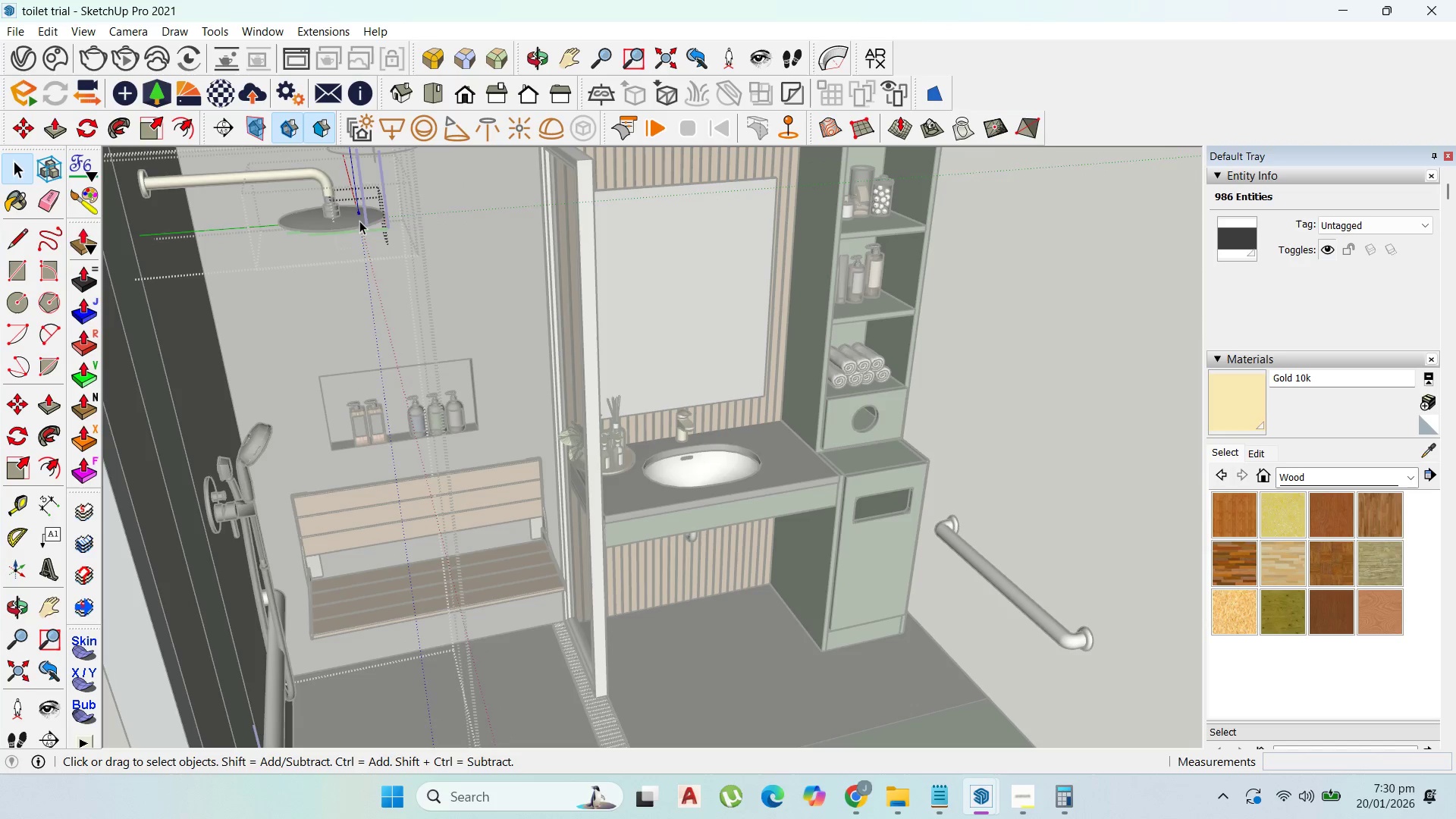 
key(Escape)
 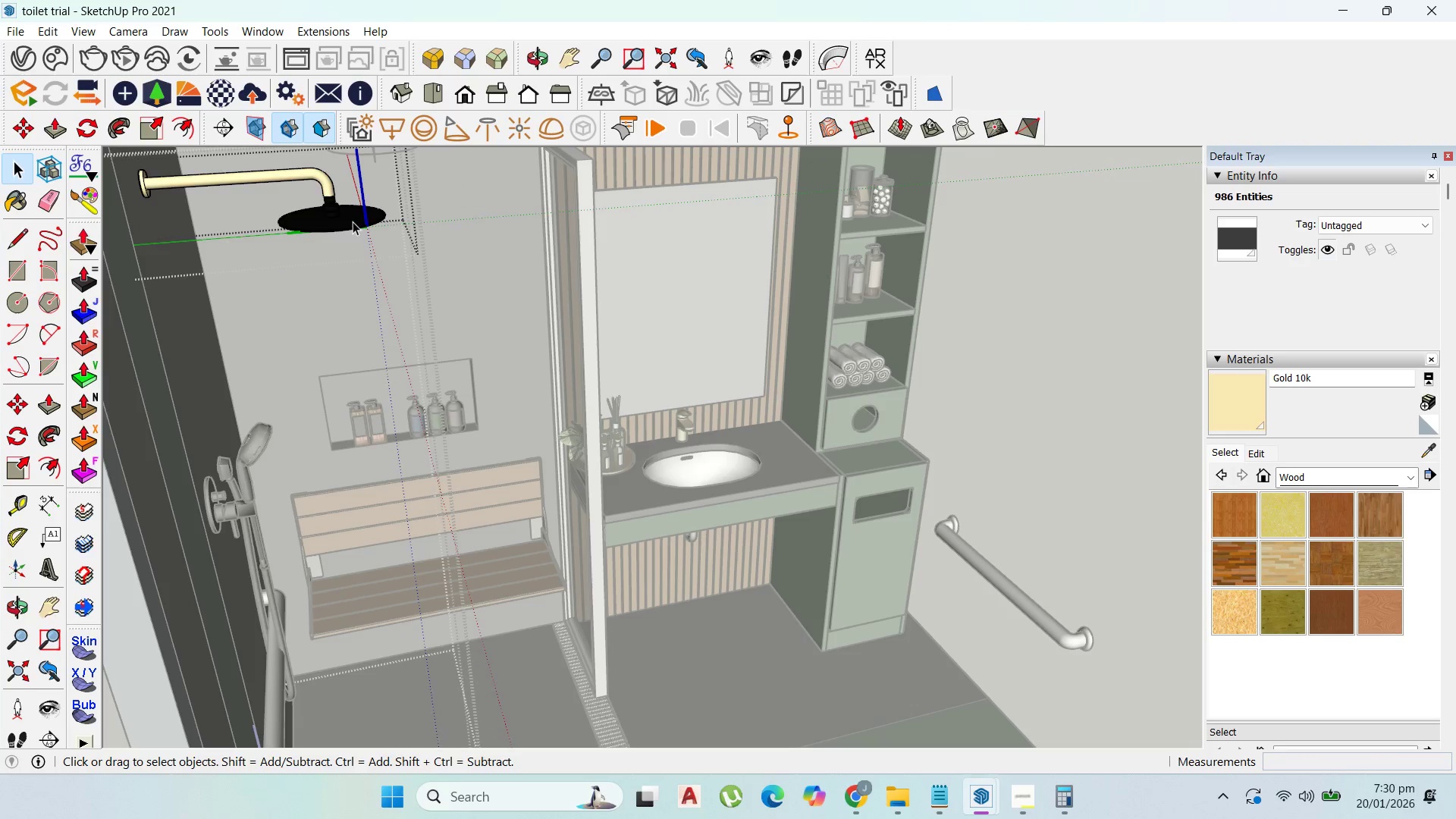 
double_click([352, 221])
 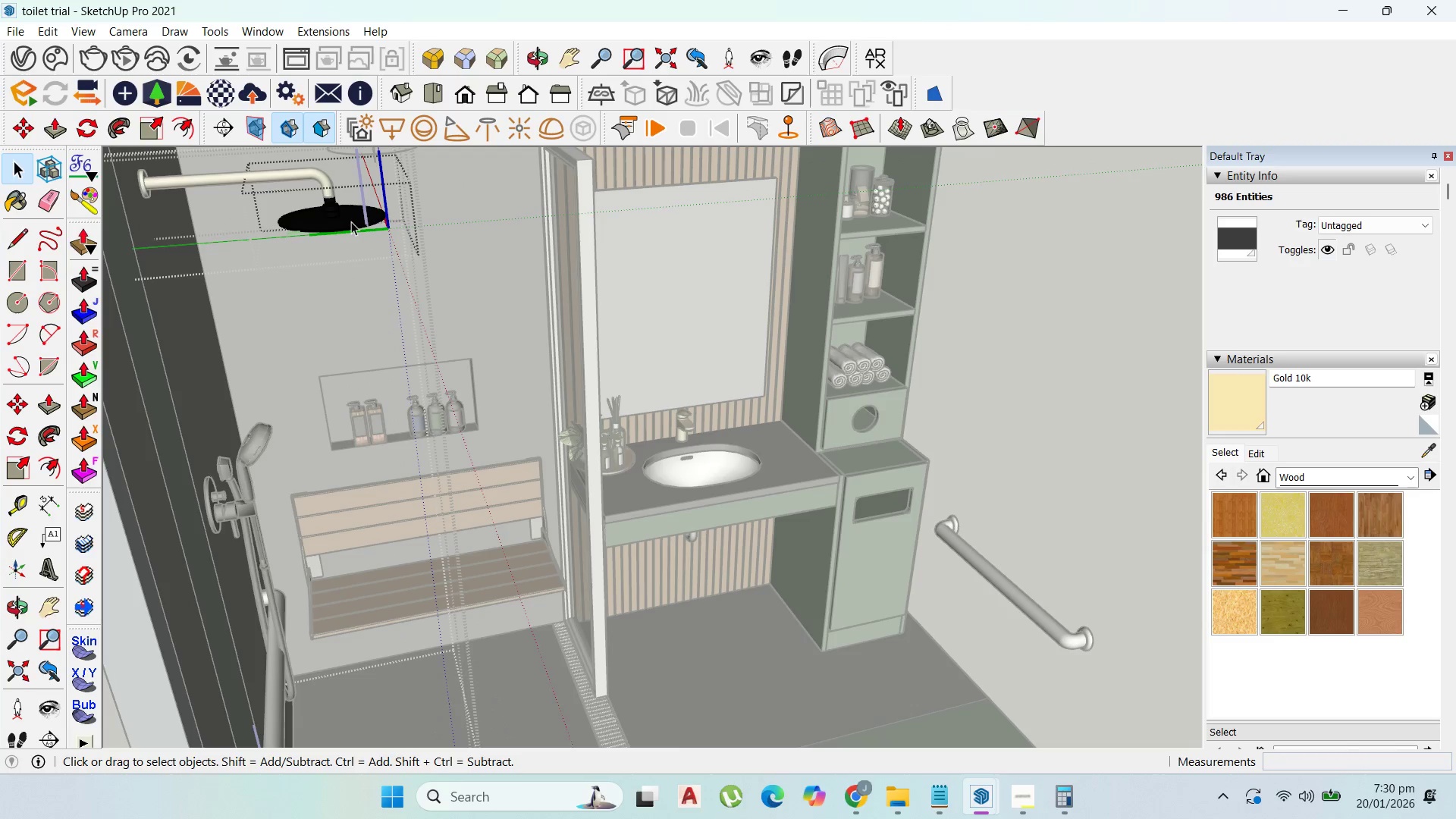 
triple_click([351, 221])
 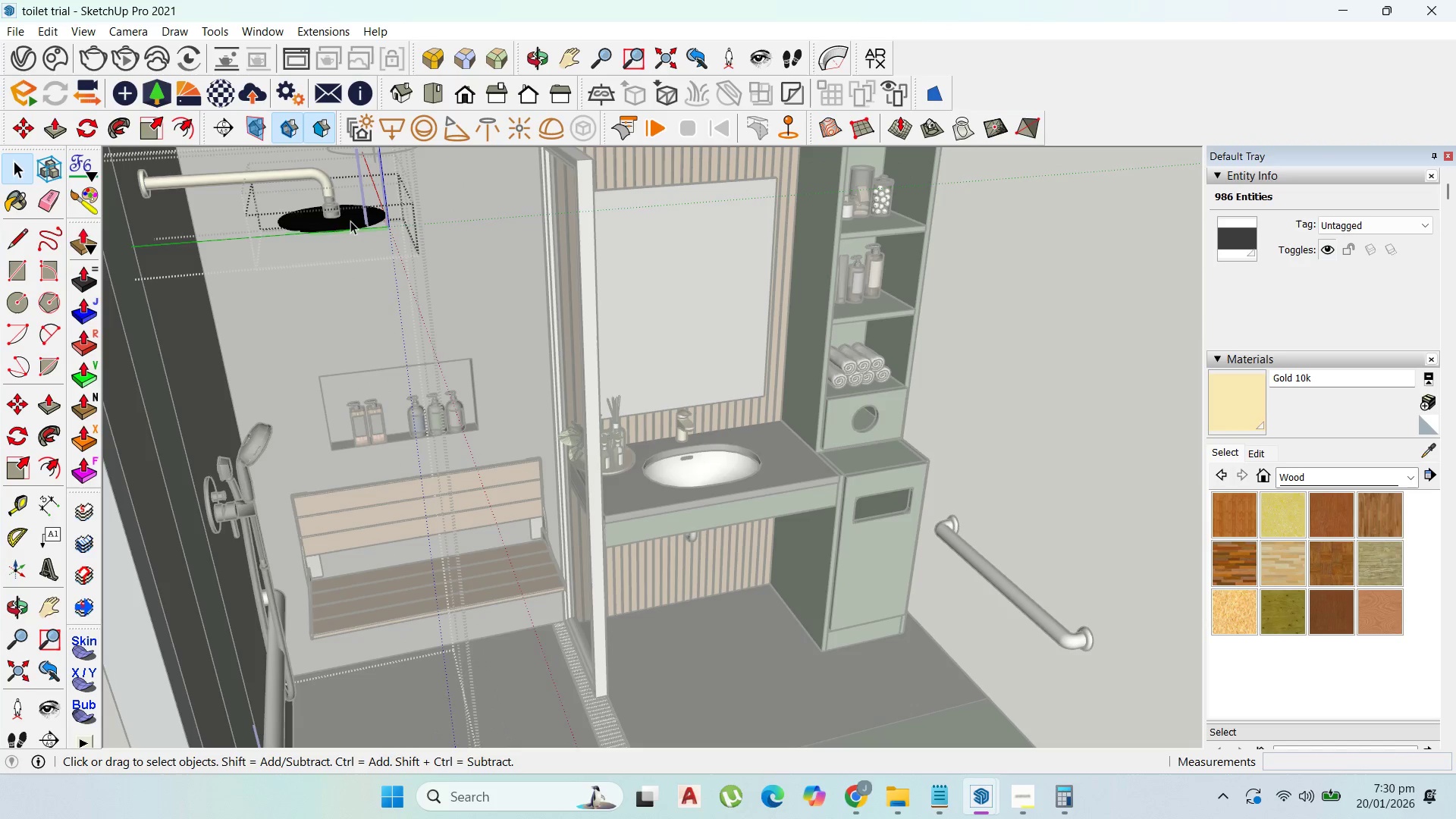 
triple_click([350, 219])
 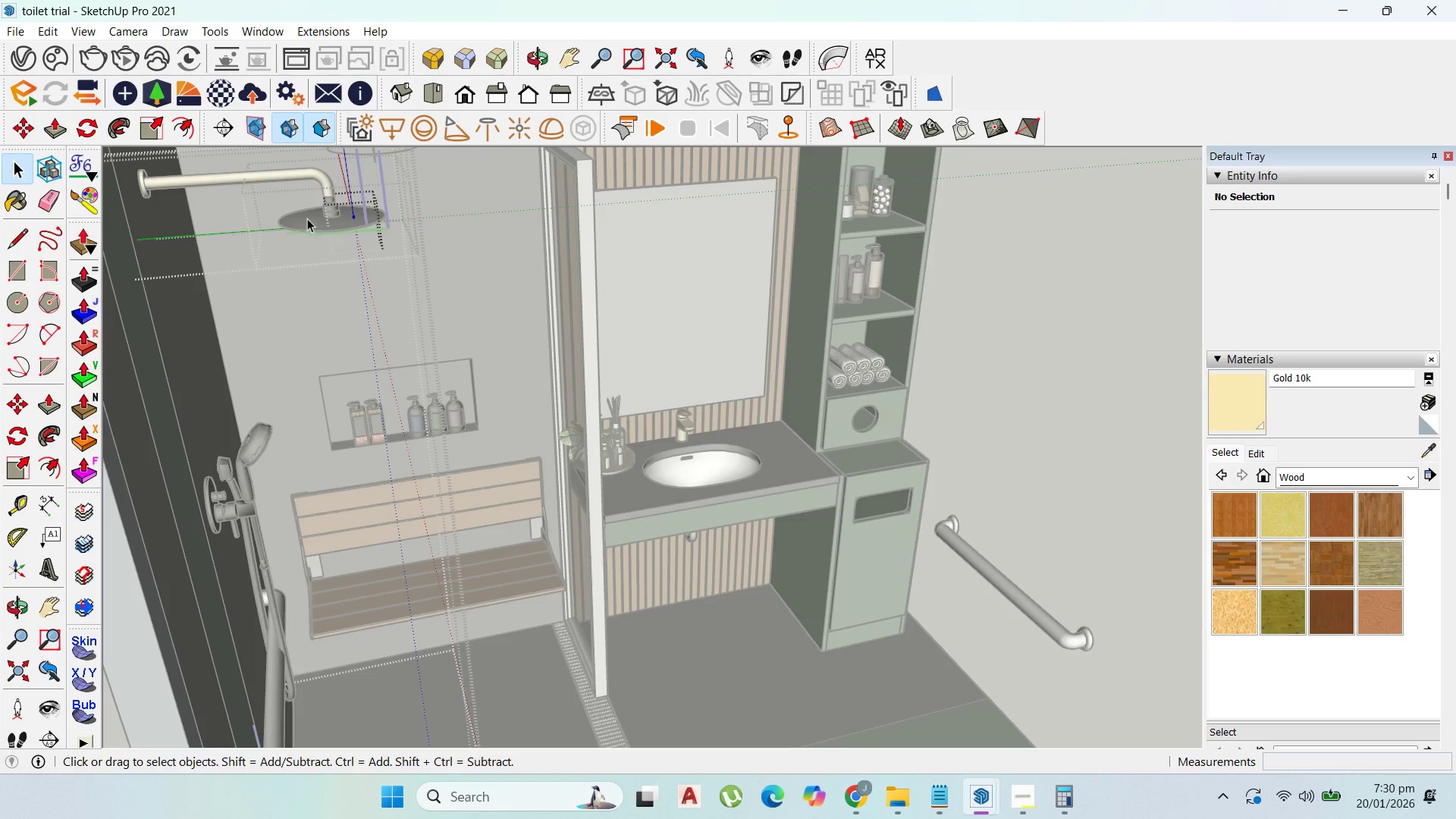 
double_click([331, 223])
 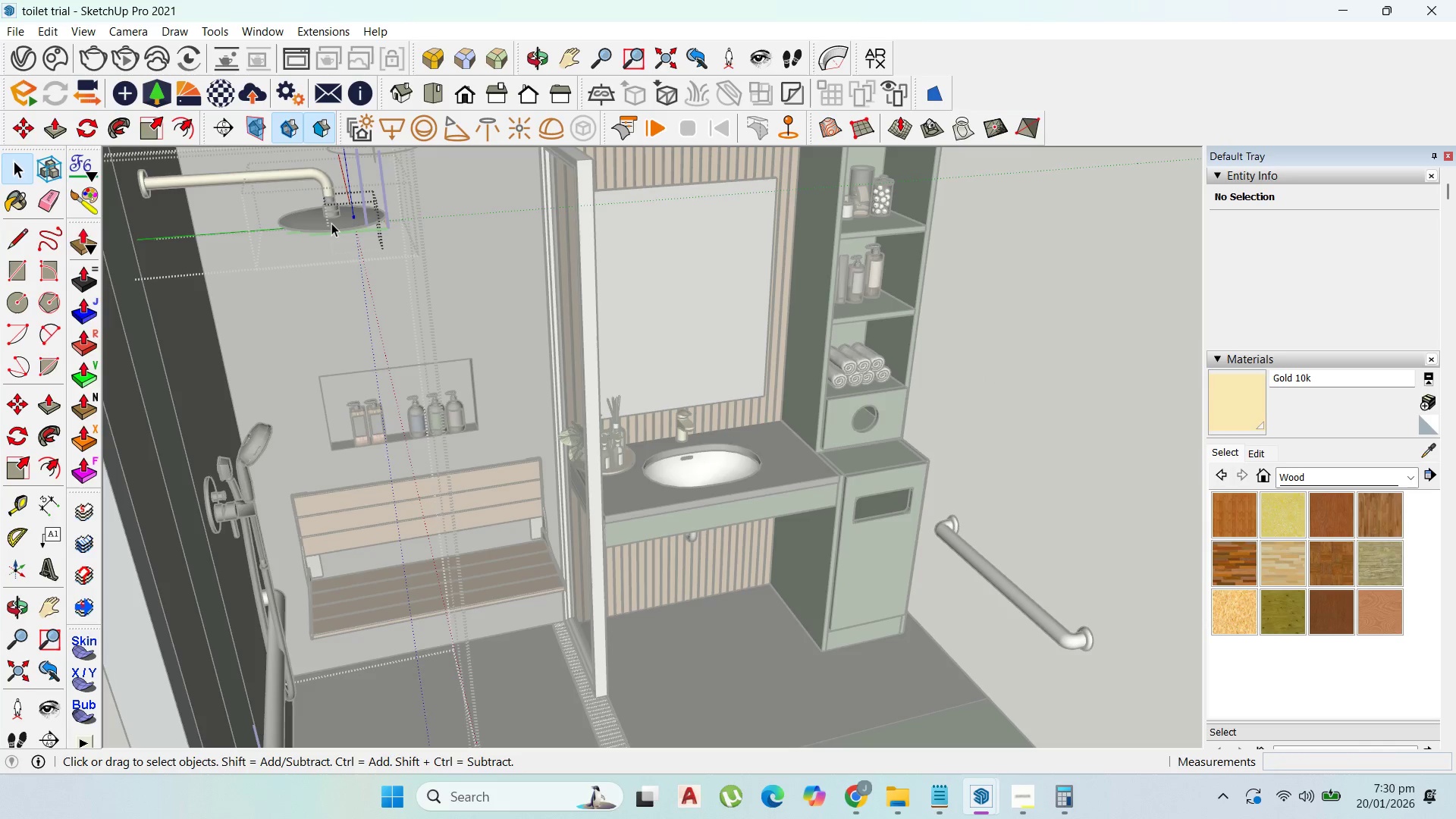 
triple_click([331, 223])
 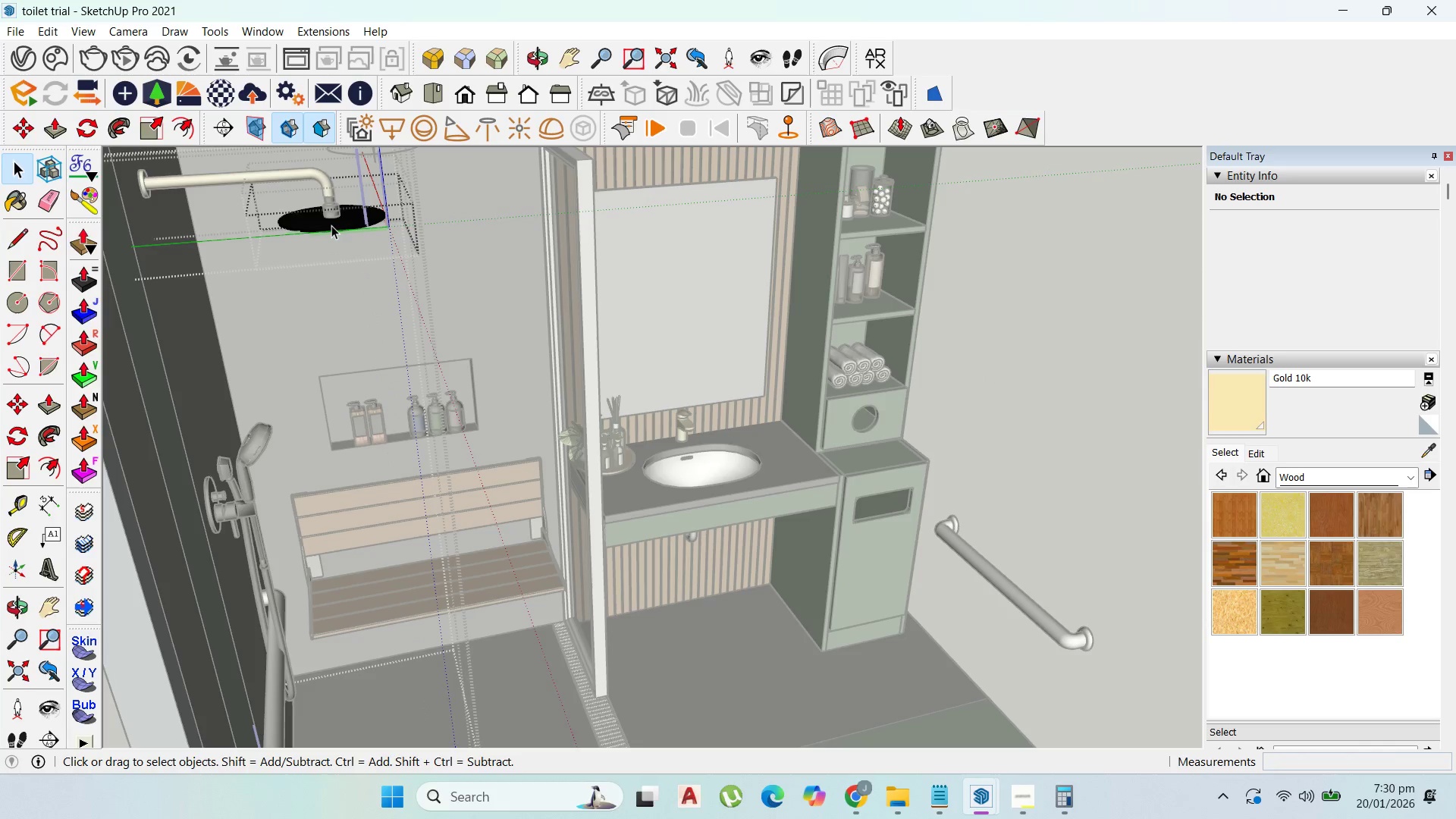 
triple_click([331, 226])
 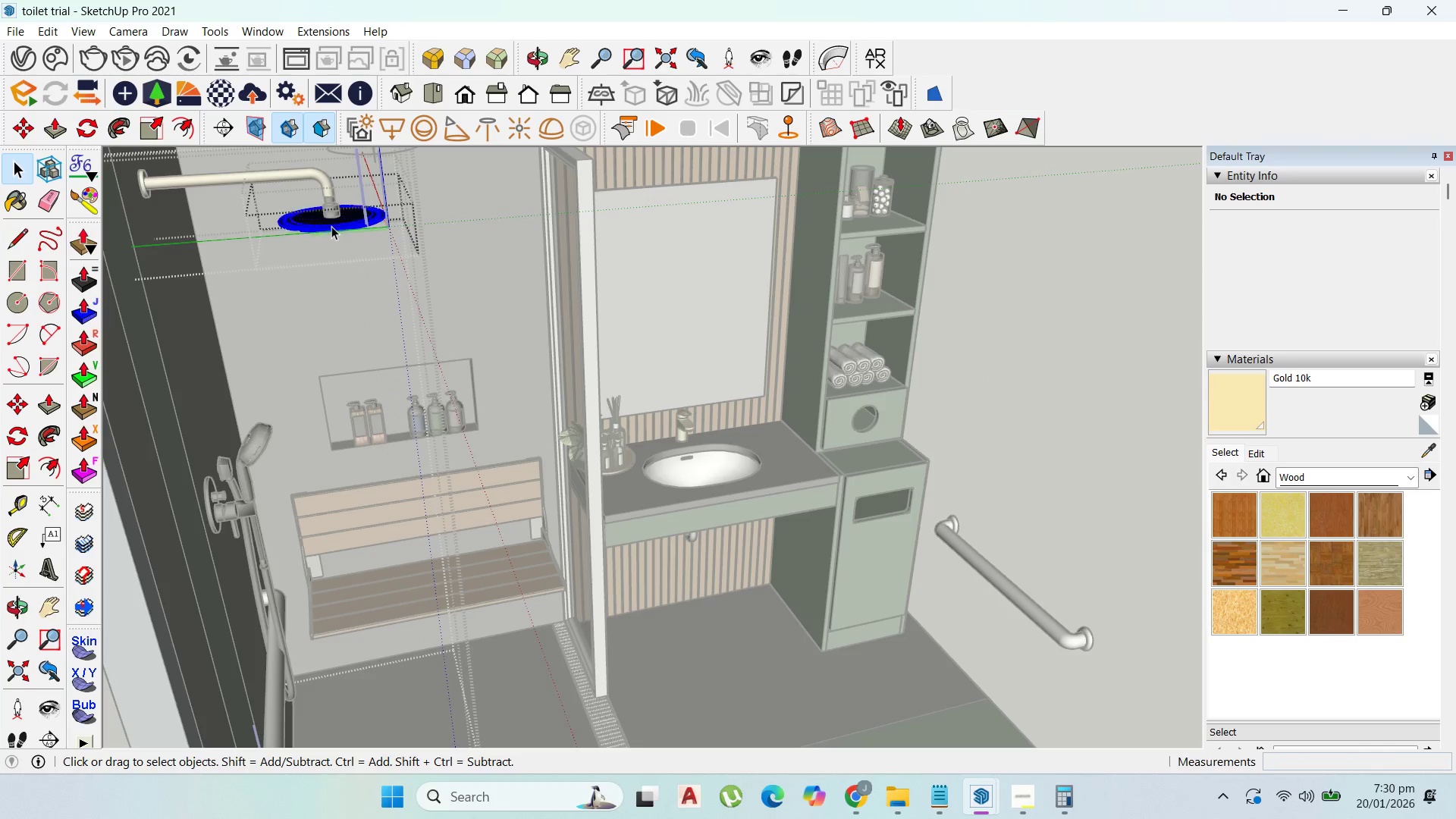 
triple_click([331, 226])
 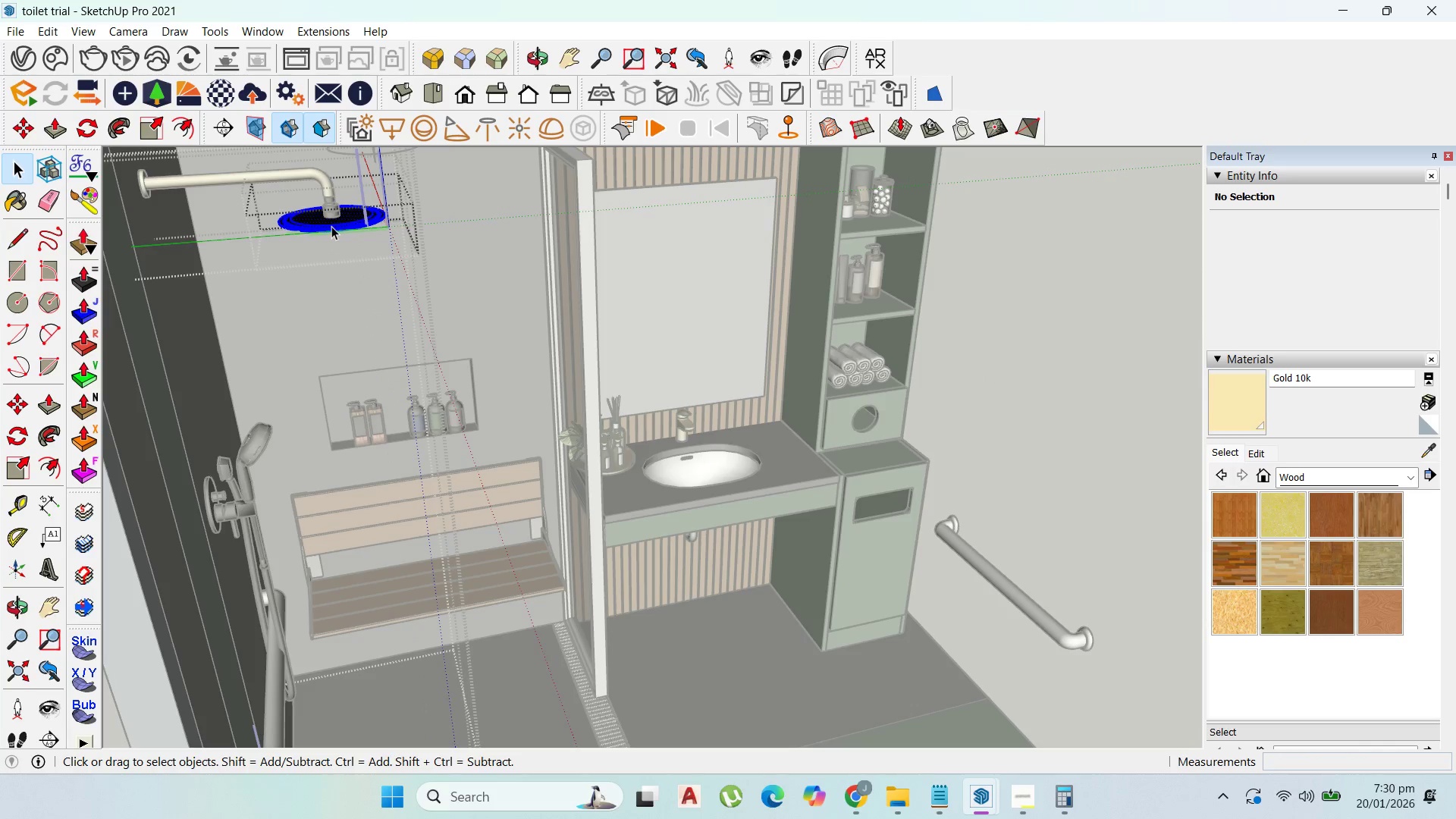 
triple_click([331, 226])
 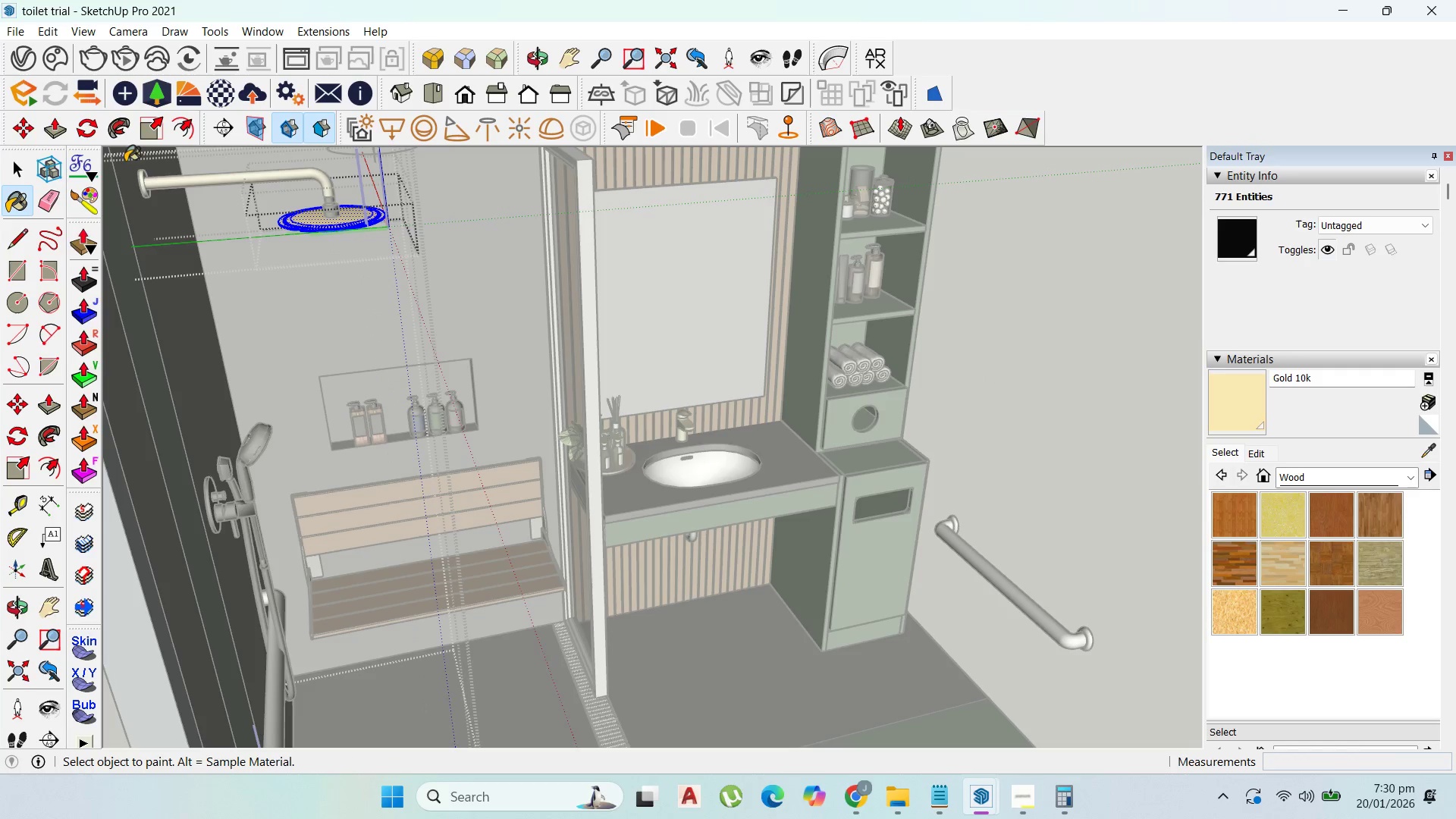 
left_click_drag(start_coordinate=[13, 165], to_coordinate=[17, 165])
 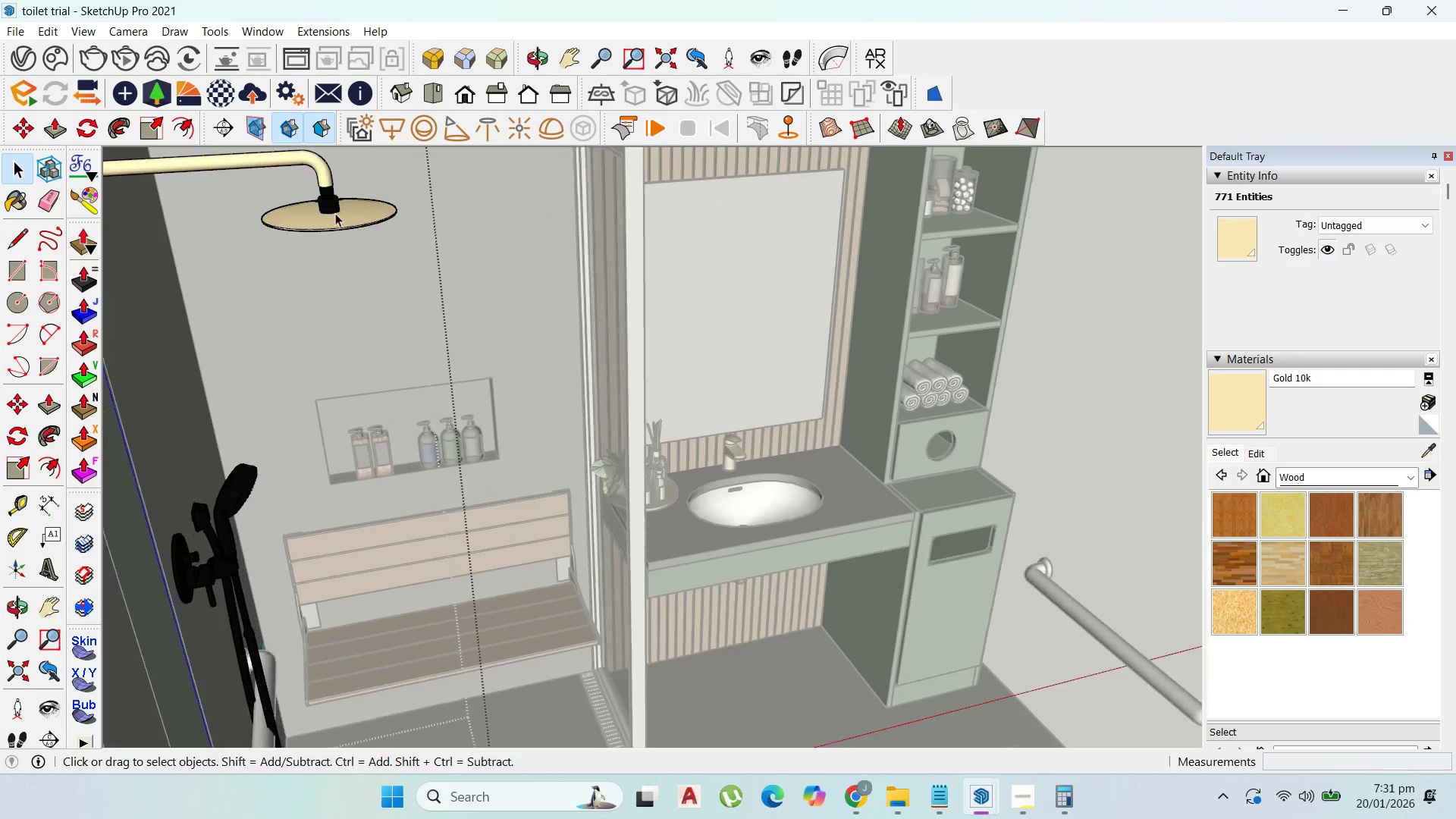 
key(Escape)
 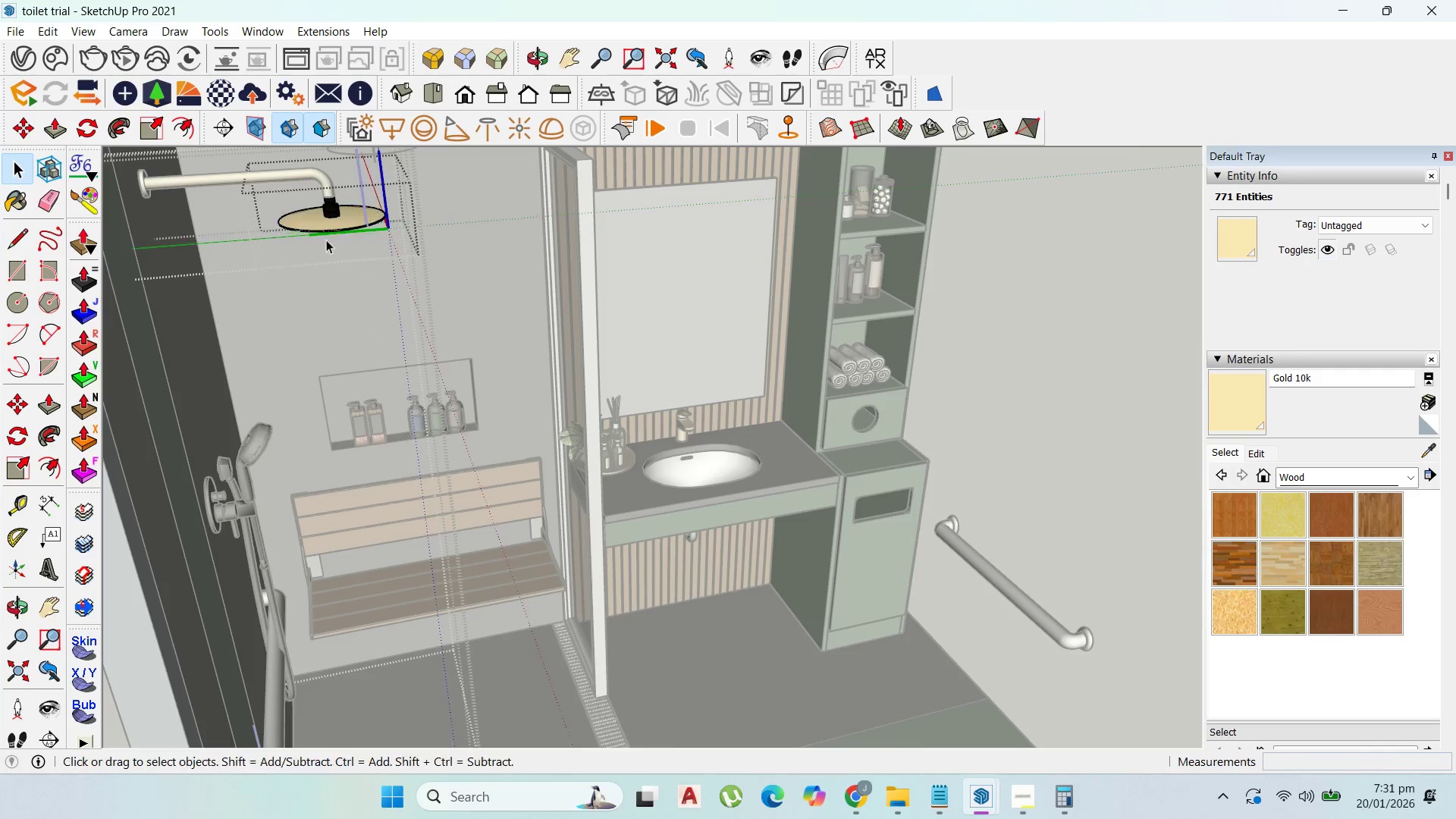 
key(Escape)
 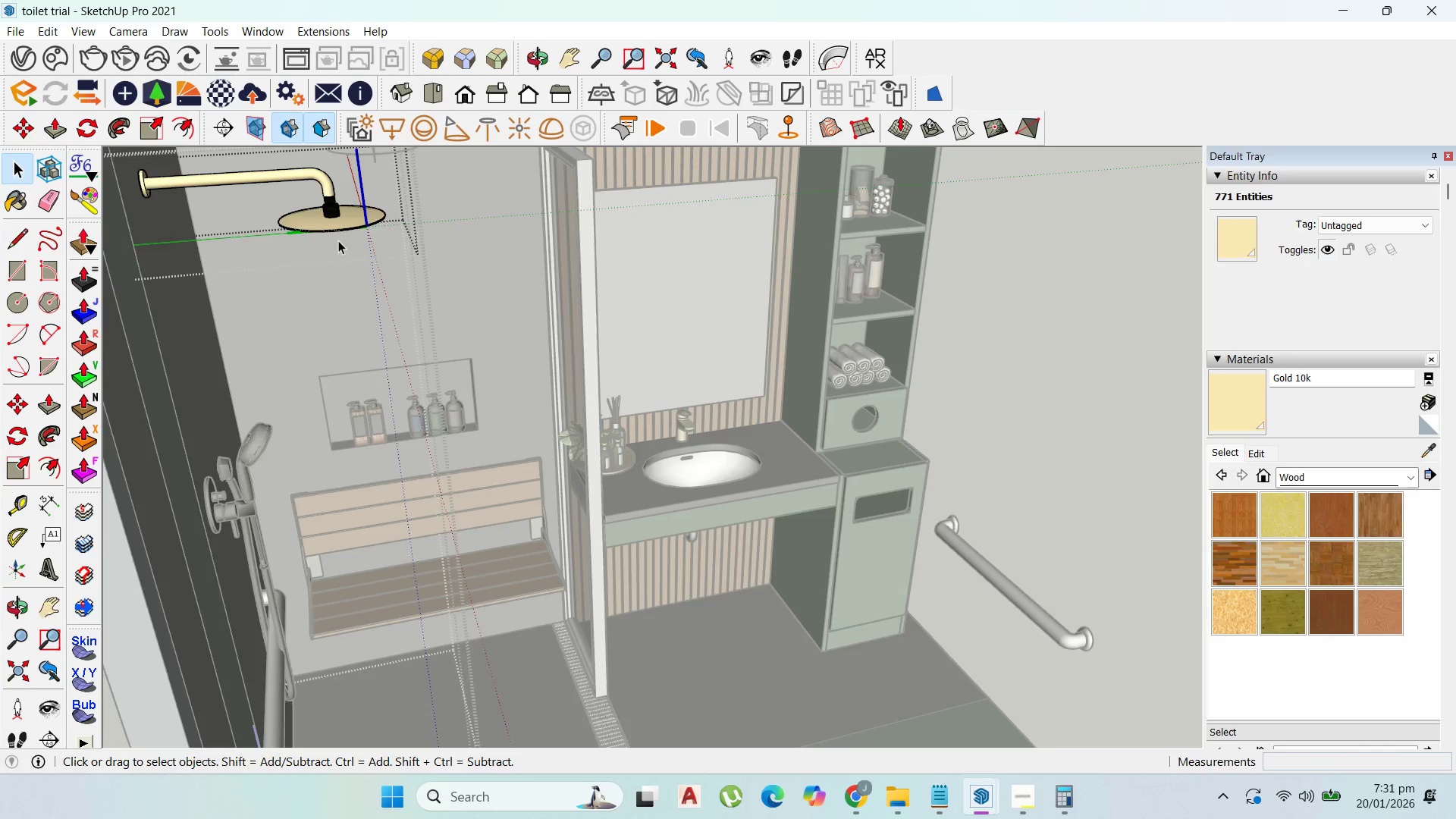 
key(Escape)
 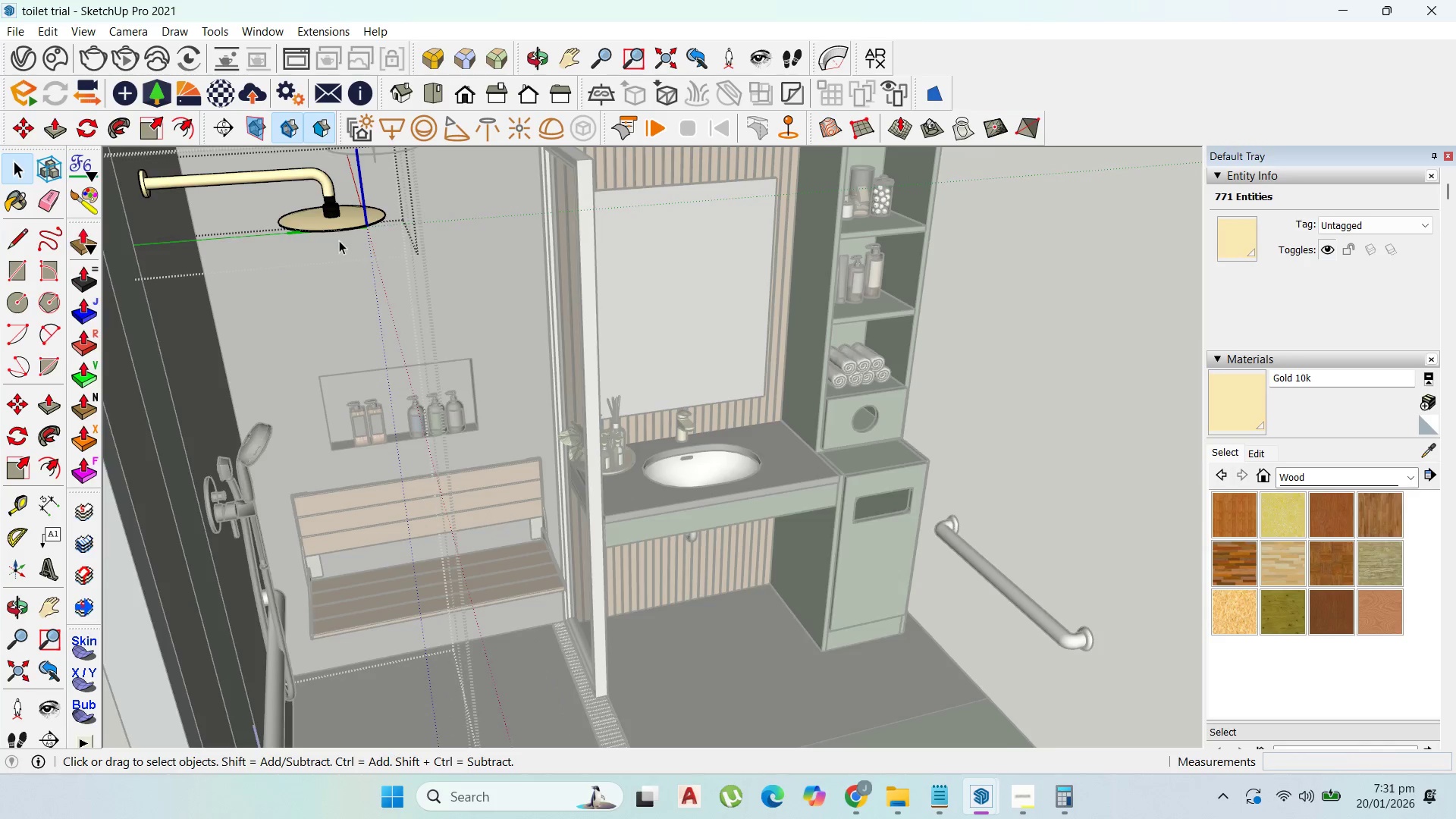 
key(Escape)
 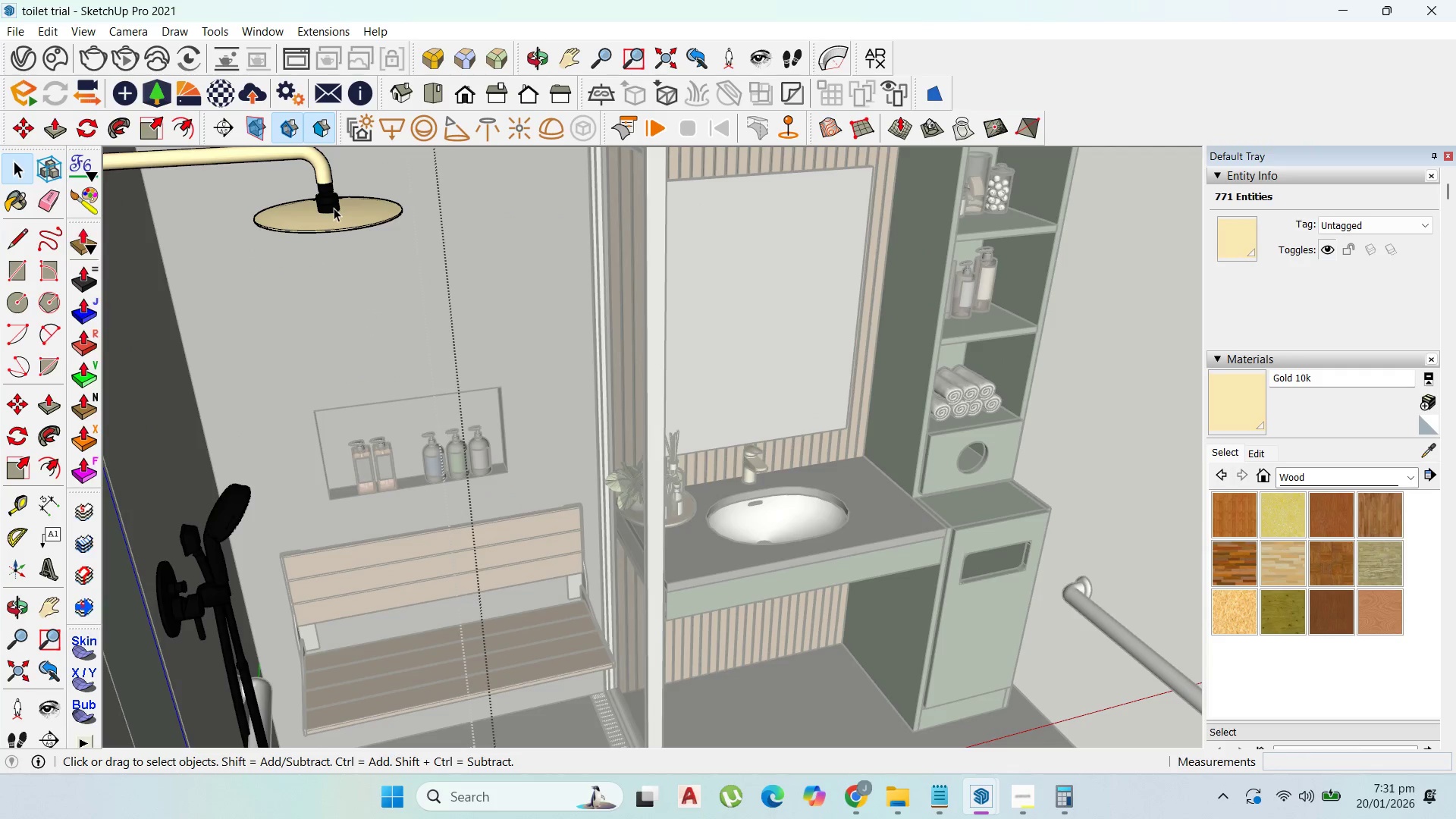 
double_click([334, 207])
 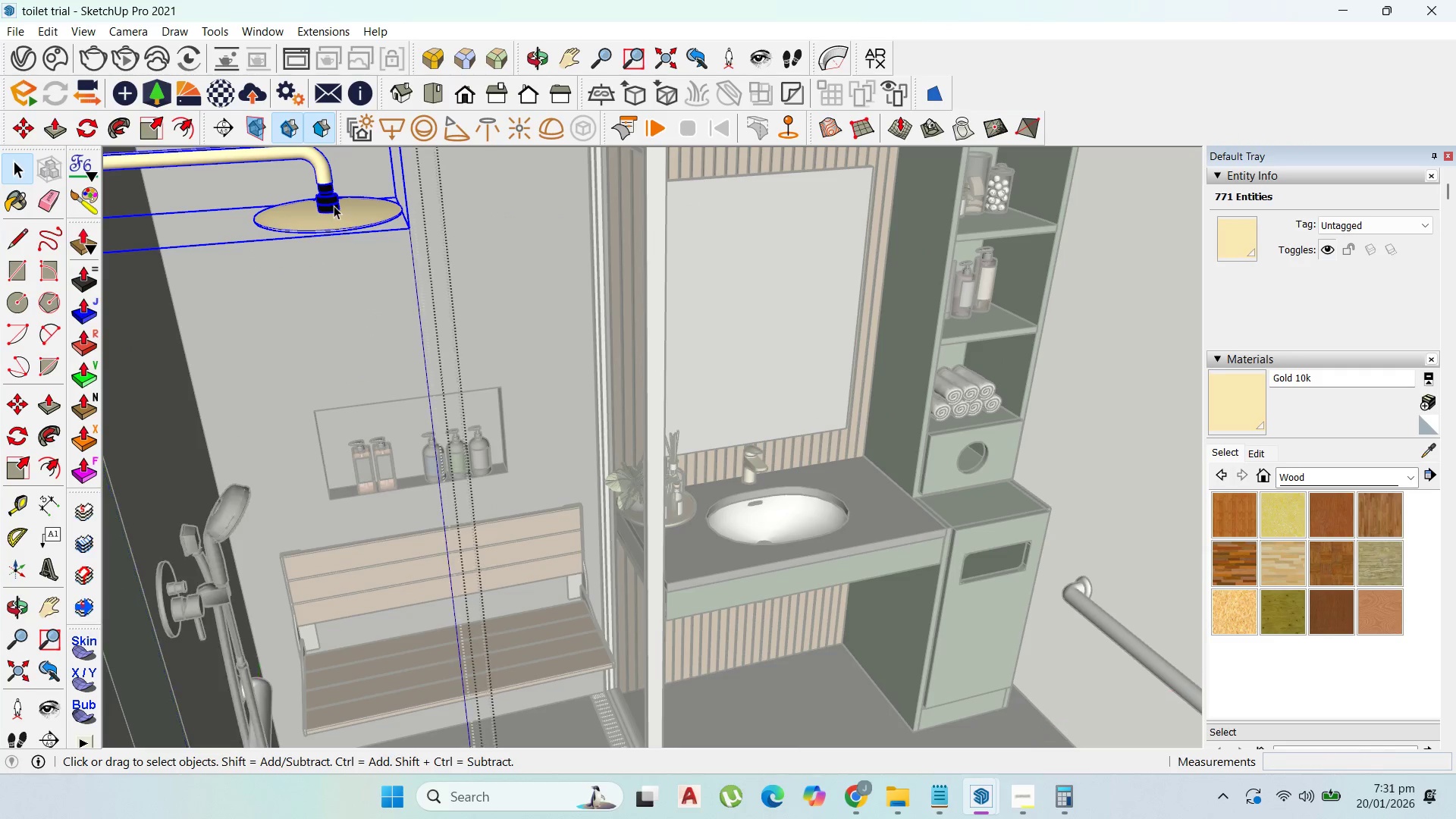 
scroll: coordinate [338, 218], scroll_direction: up, amount: 3.0
 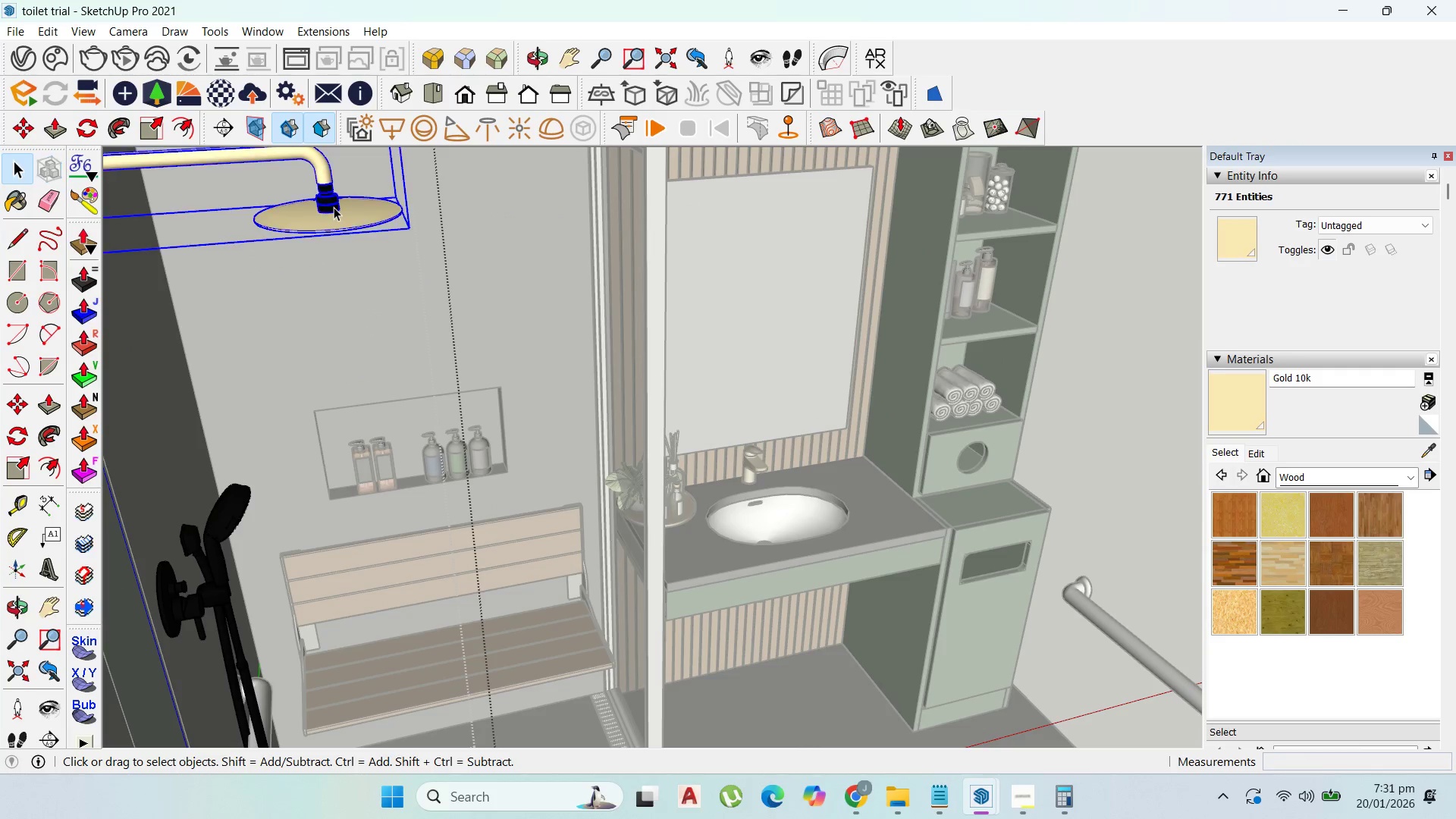 
triple_click([334, 202])
 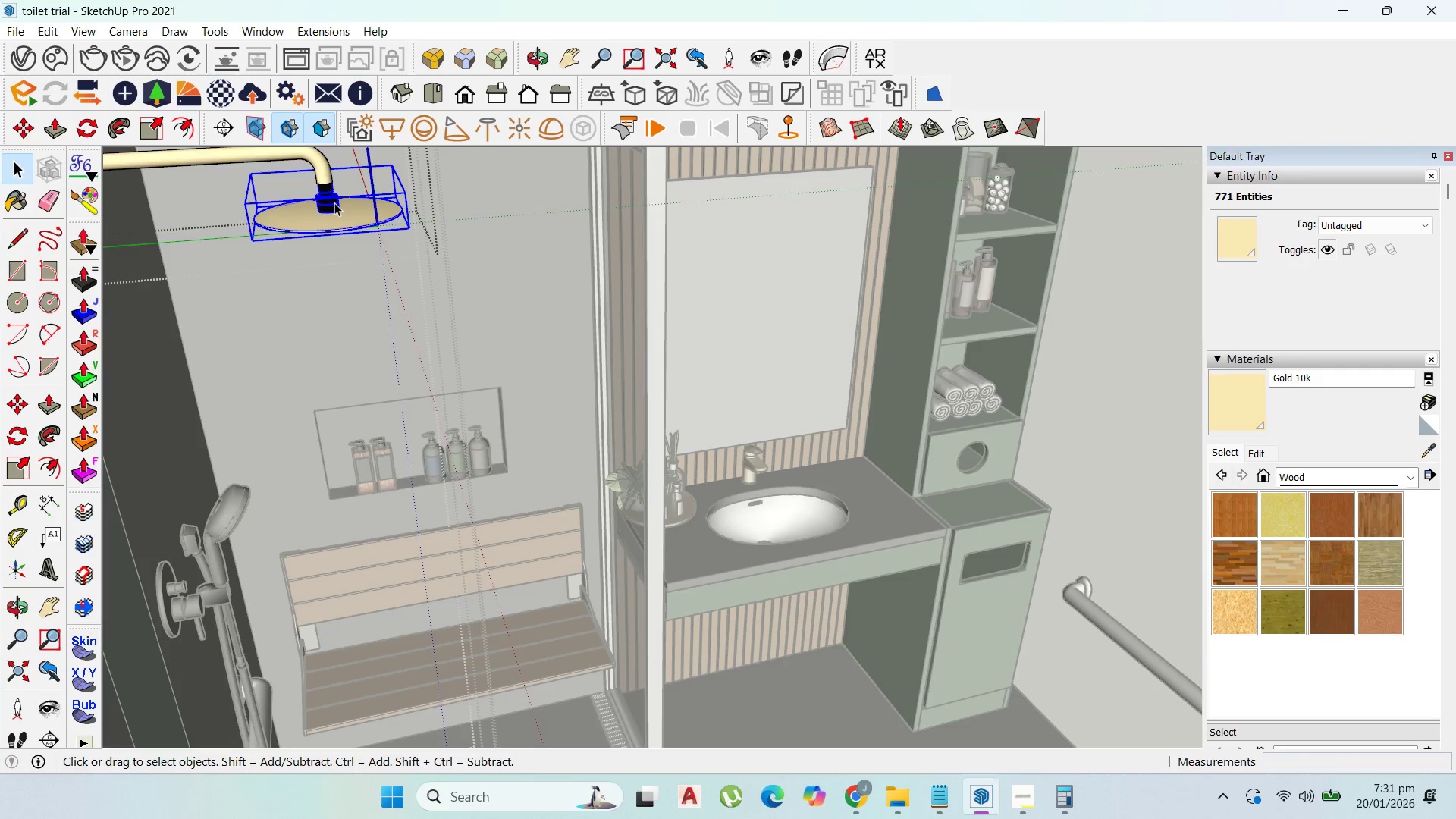 
triple_click([334, 202])
 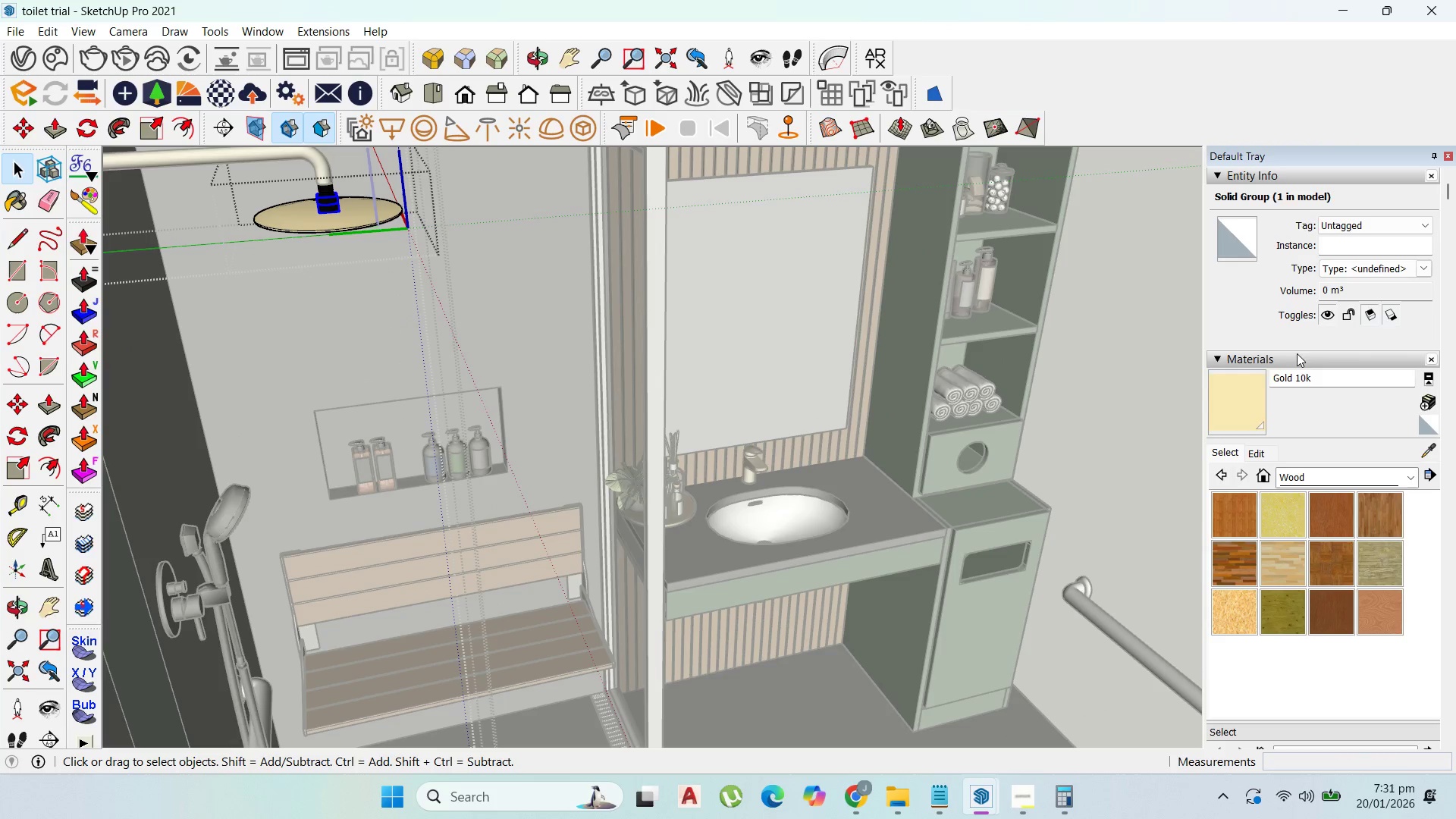 
left_click_drag(start_coordinate=[1242, 400], to_coordinate=[1237, 394])
 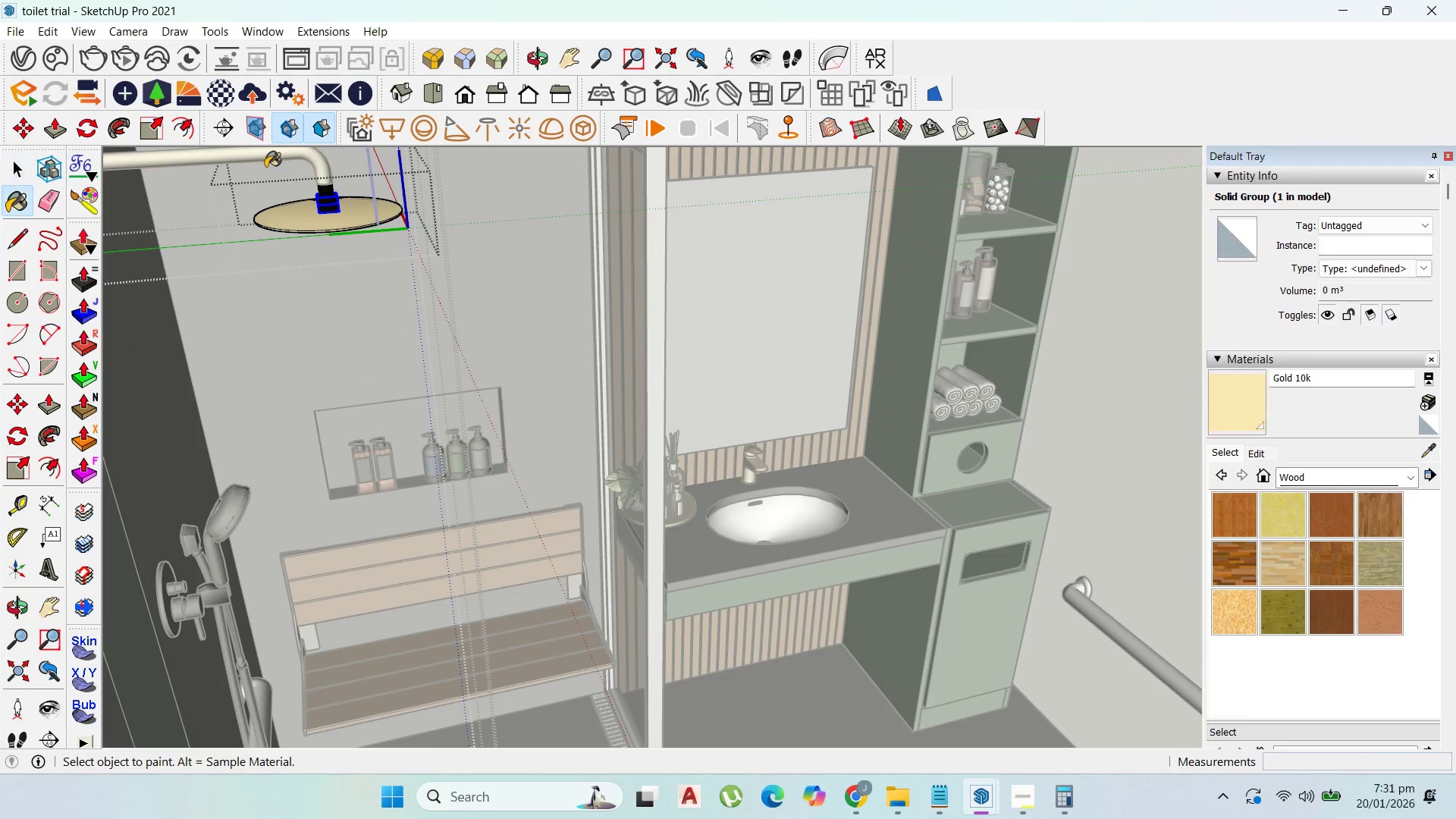 
left_click([355, 224])
 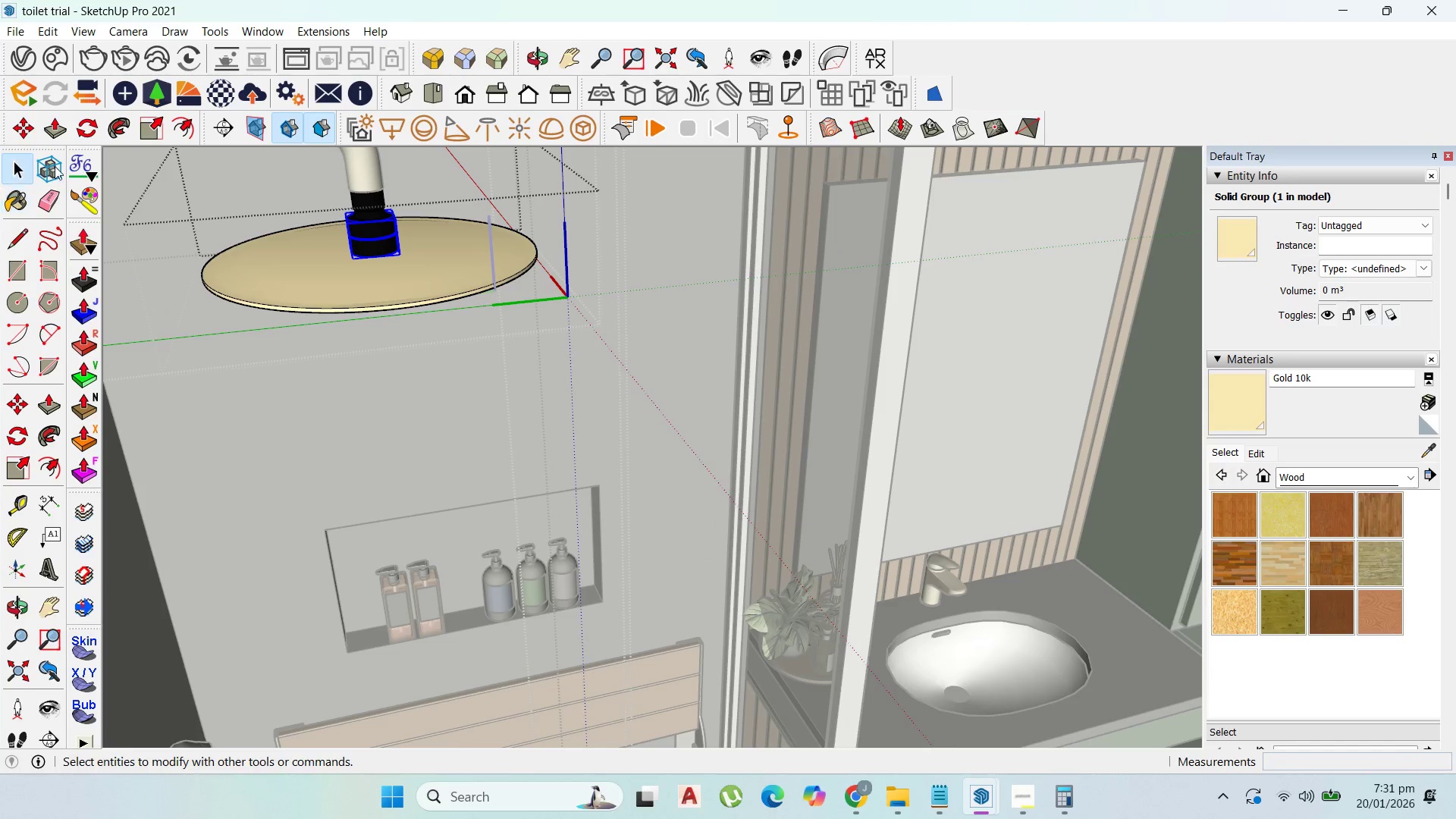 
scroll: coordinate [329, 198], scroll_direction: up, amount: 5.0
 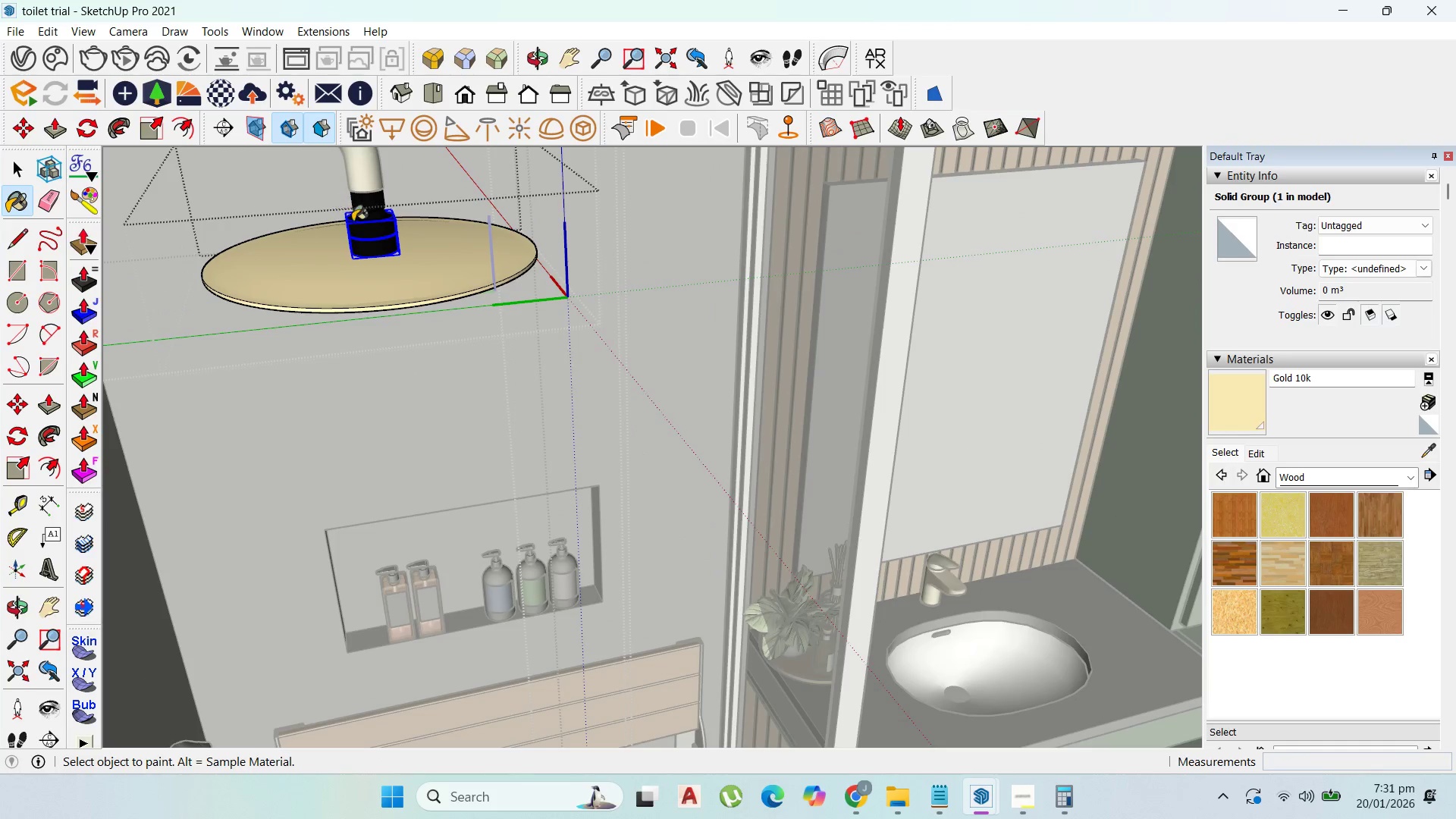 
double_click([389, 231])
 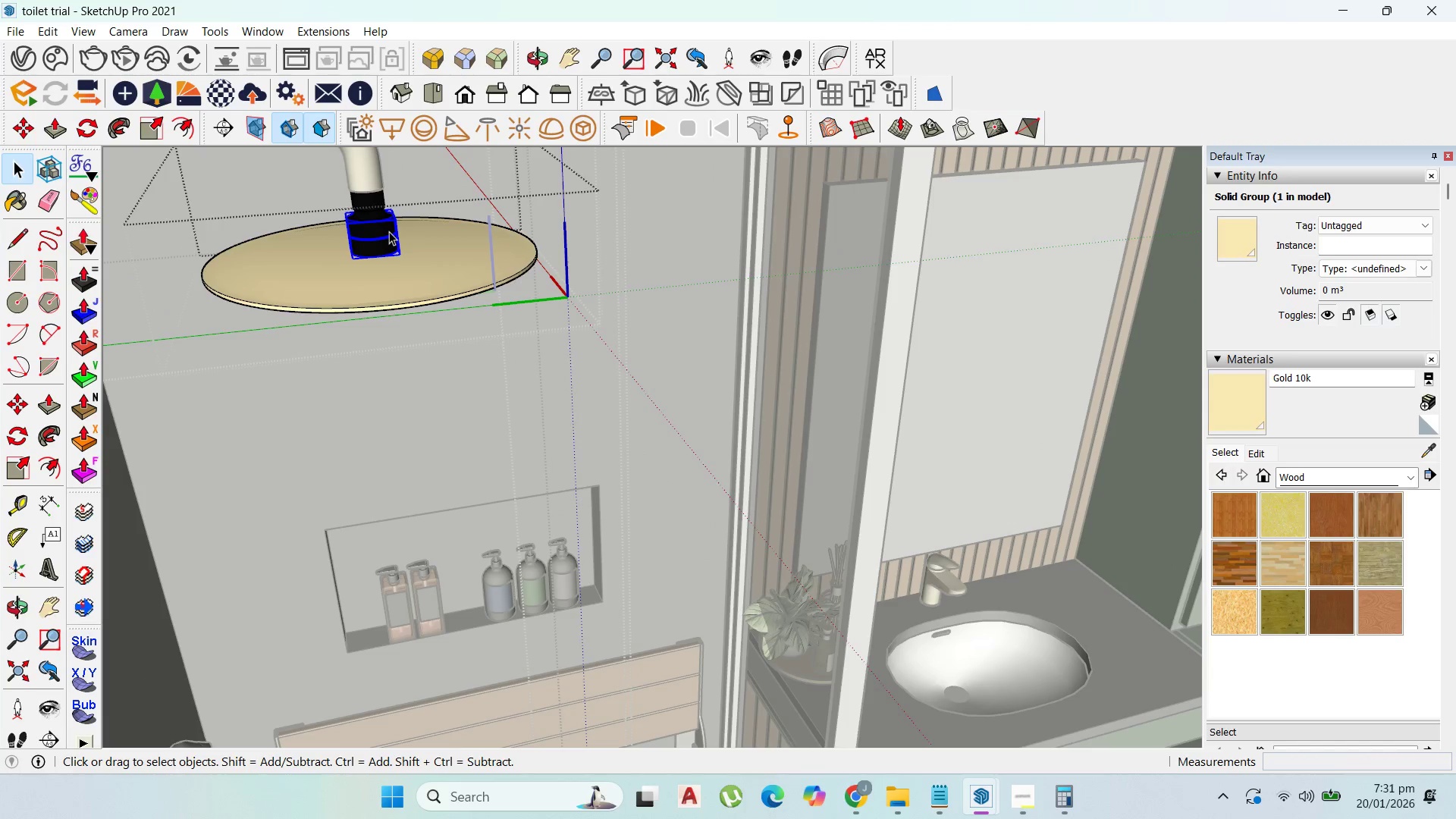 
triple_click([389, 231])
 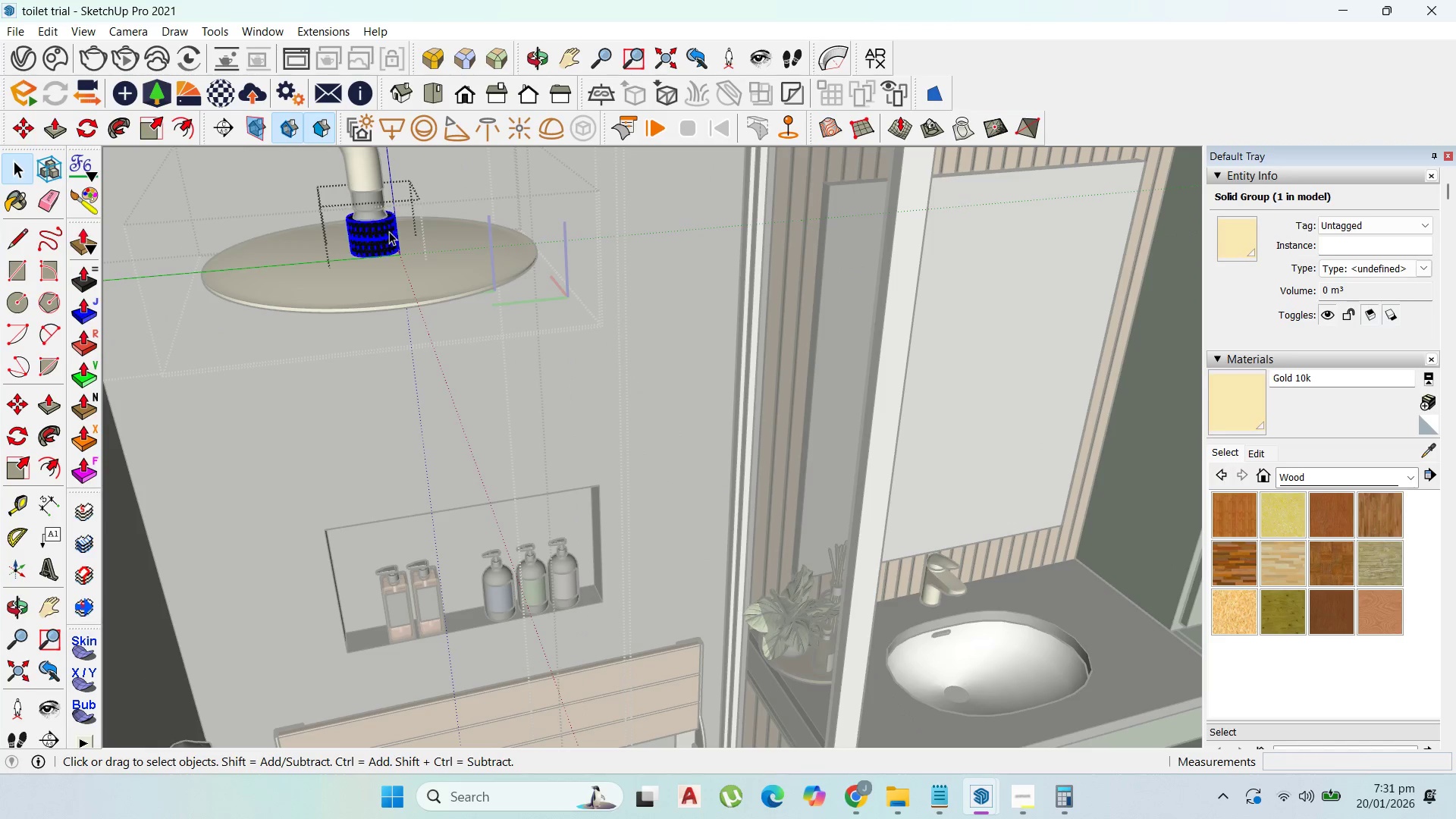 
triple_click([389, 231])
 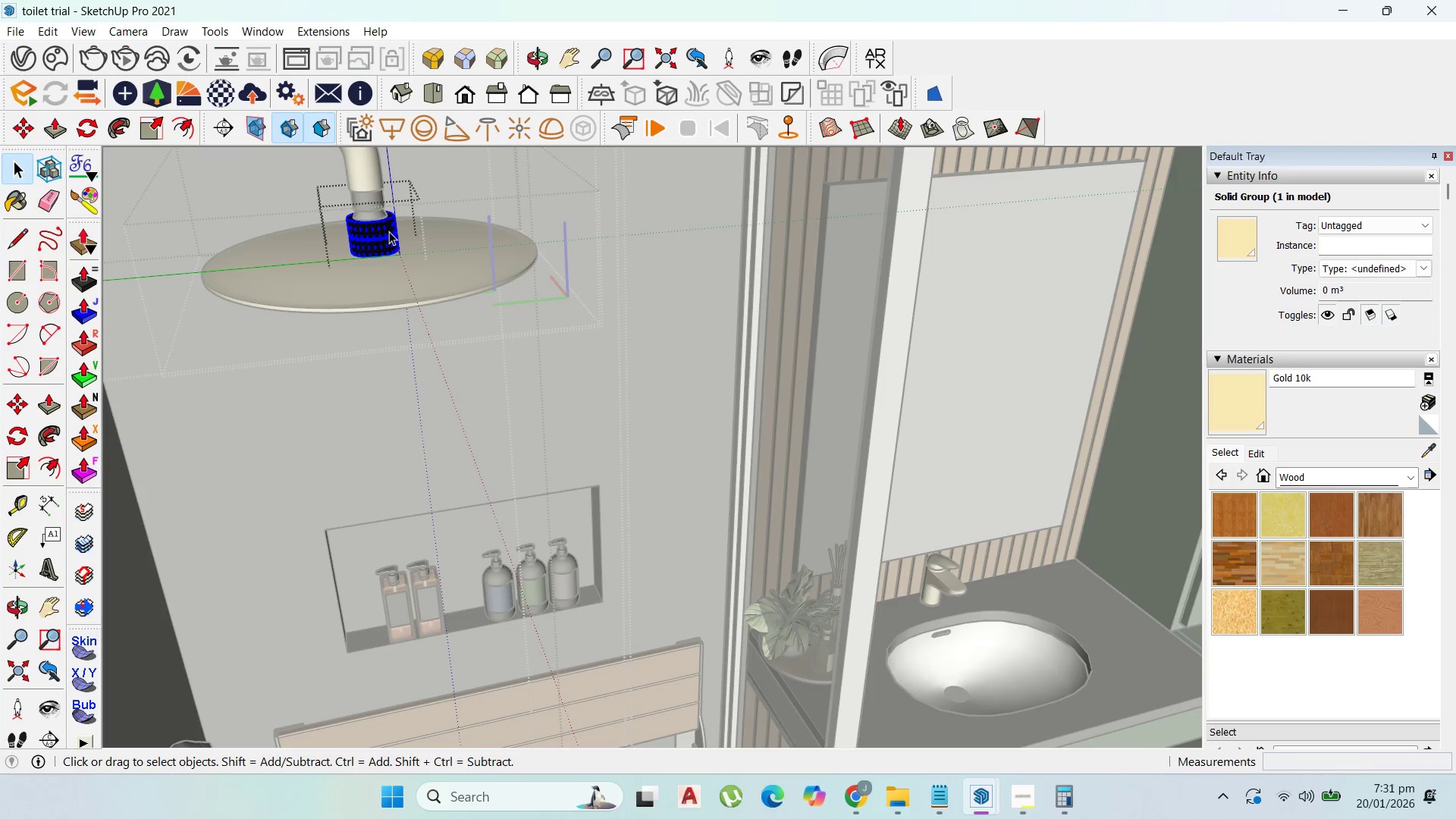 
triple_click([389, 231])
 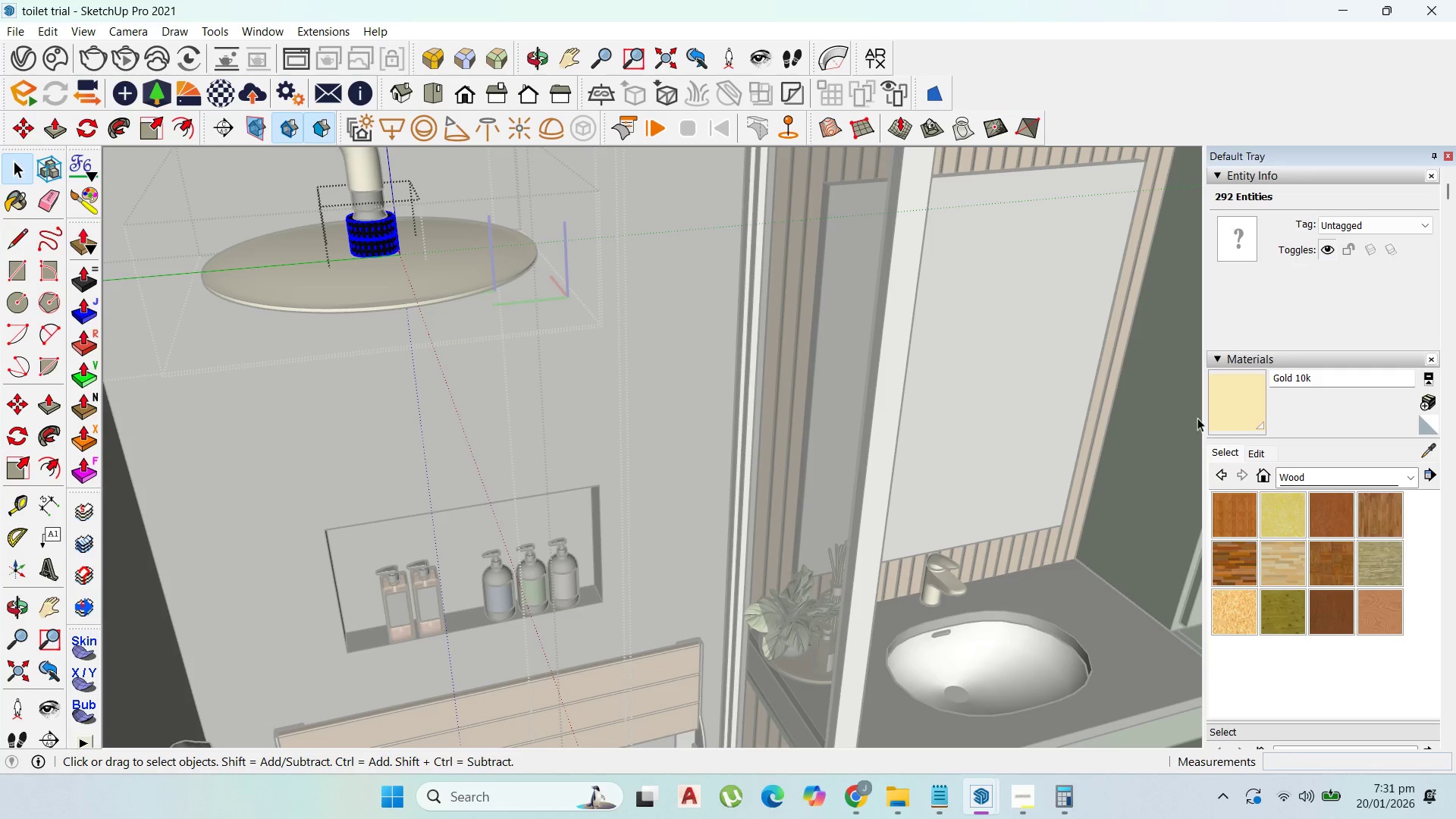 
left_click_drag(start_coordinate=[1237, 411], to_coordinate=[1228, 409])
 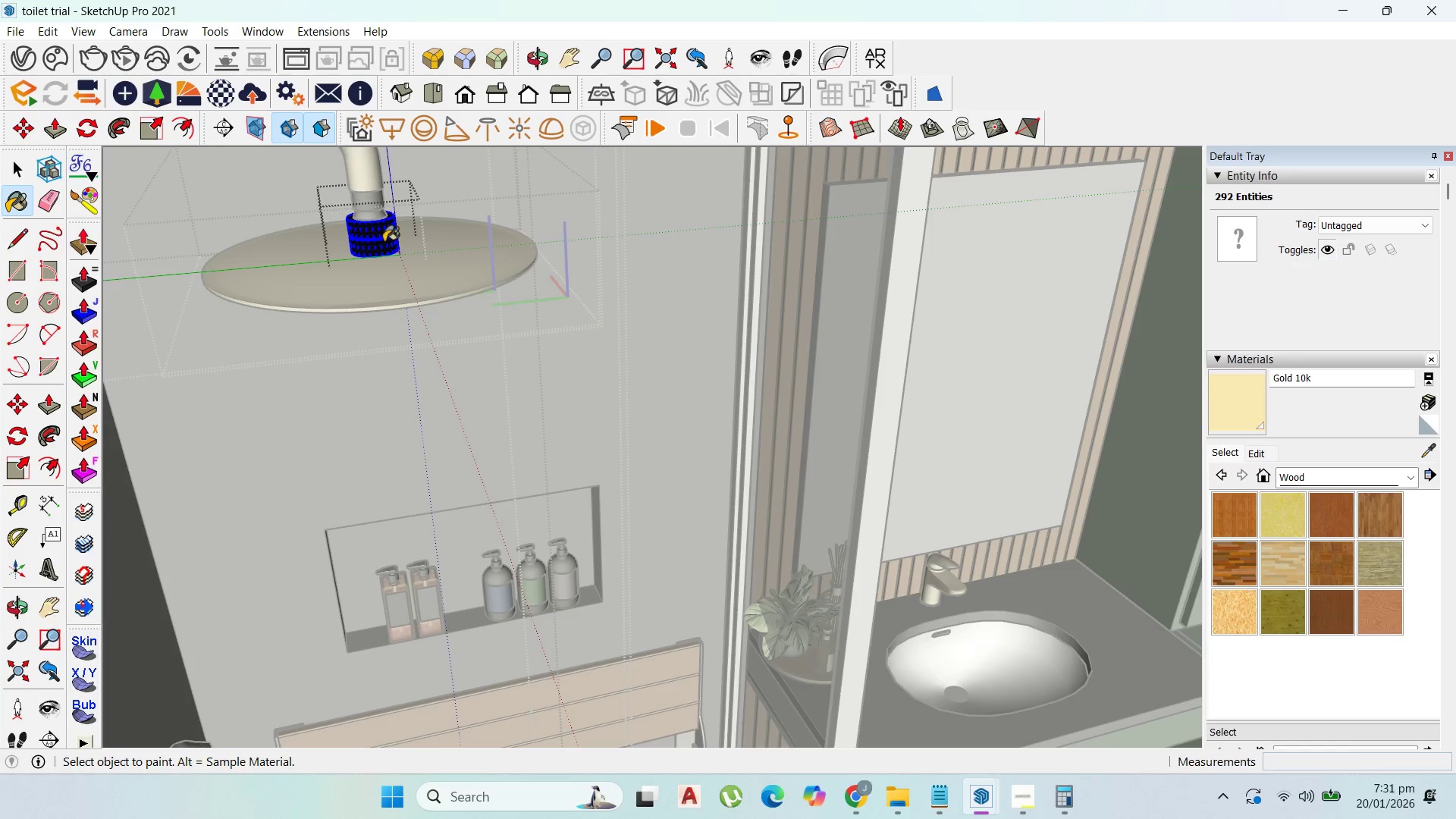 
left_click_drag(start_coordinate=[372, 237], to_coordinate=[371, 232])
 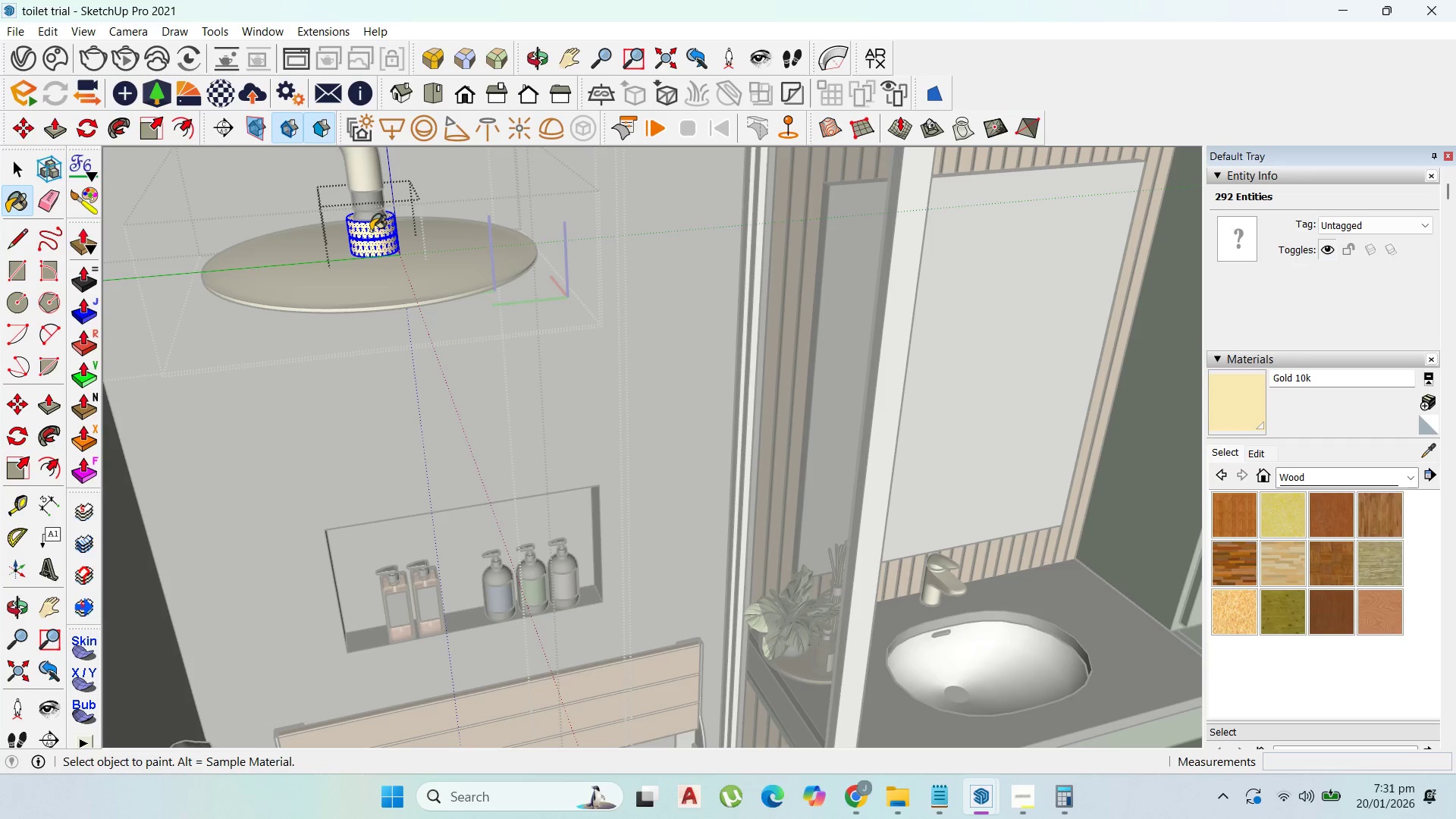 
double_click([371, 231])
 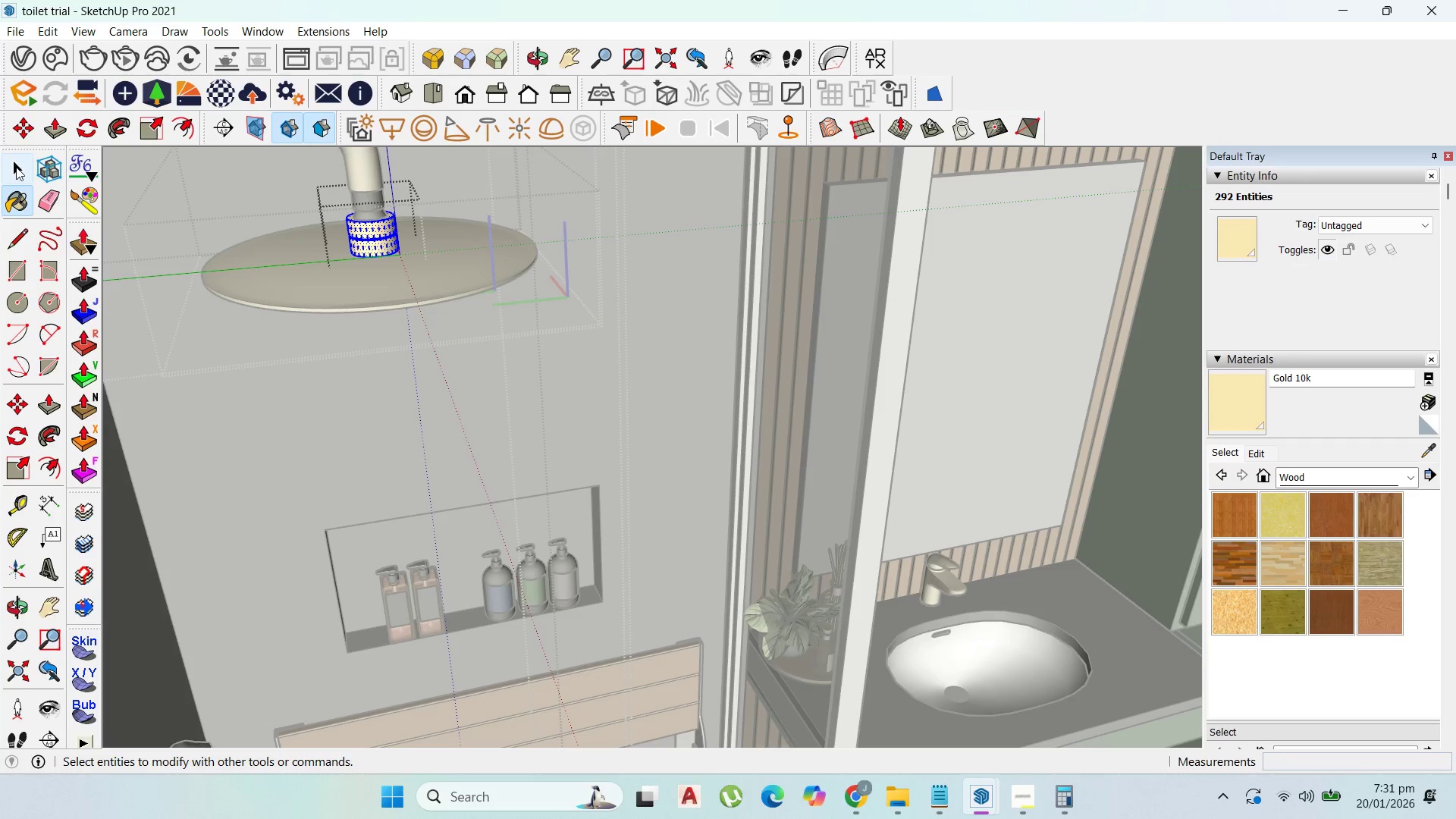 
left_click_drag(start_coordinate=[17, 168], to_coordinate=[20, 168])
 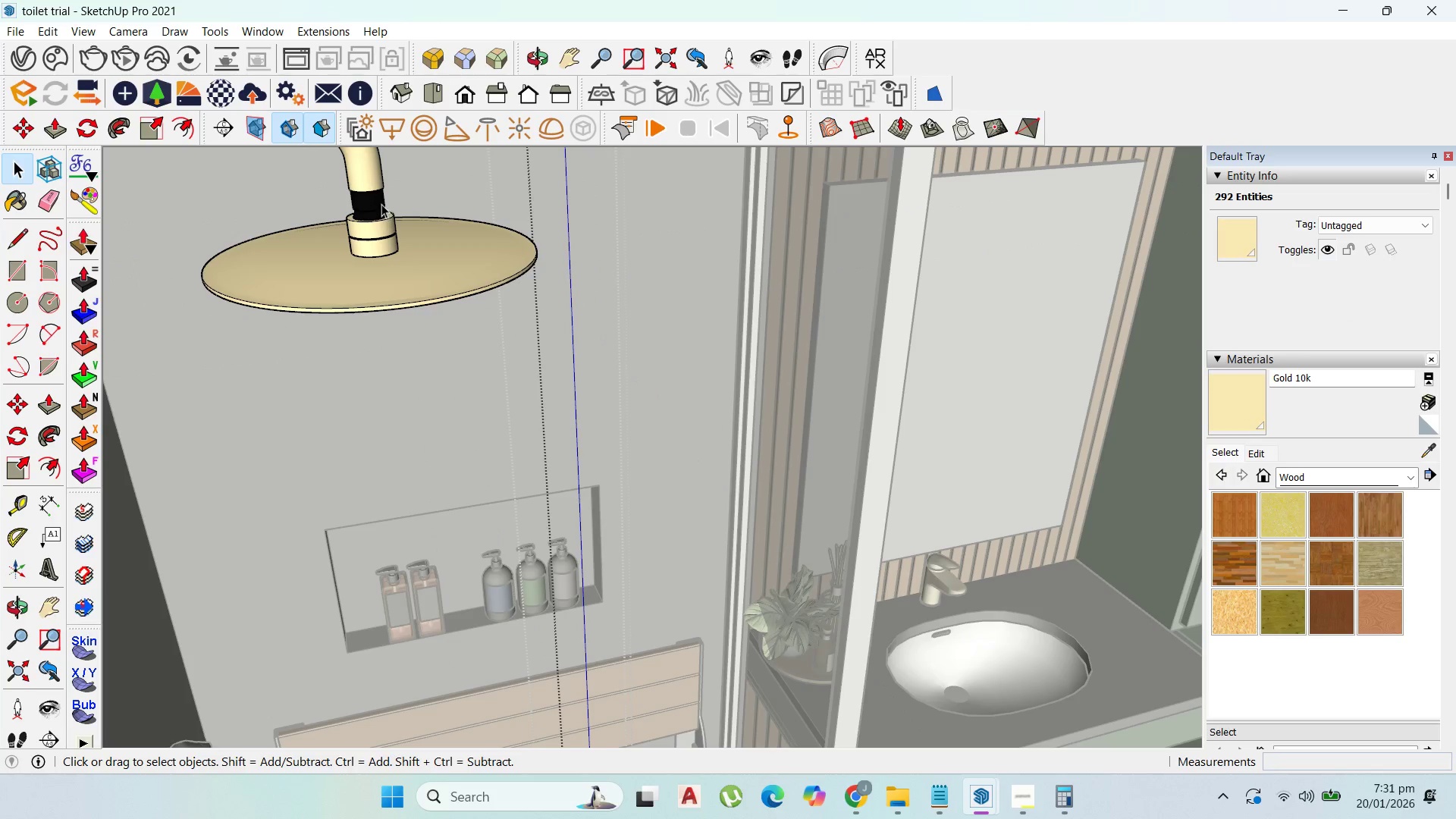 
key(Escape)
 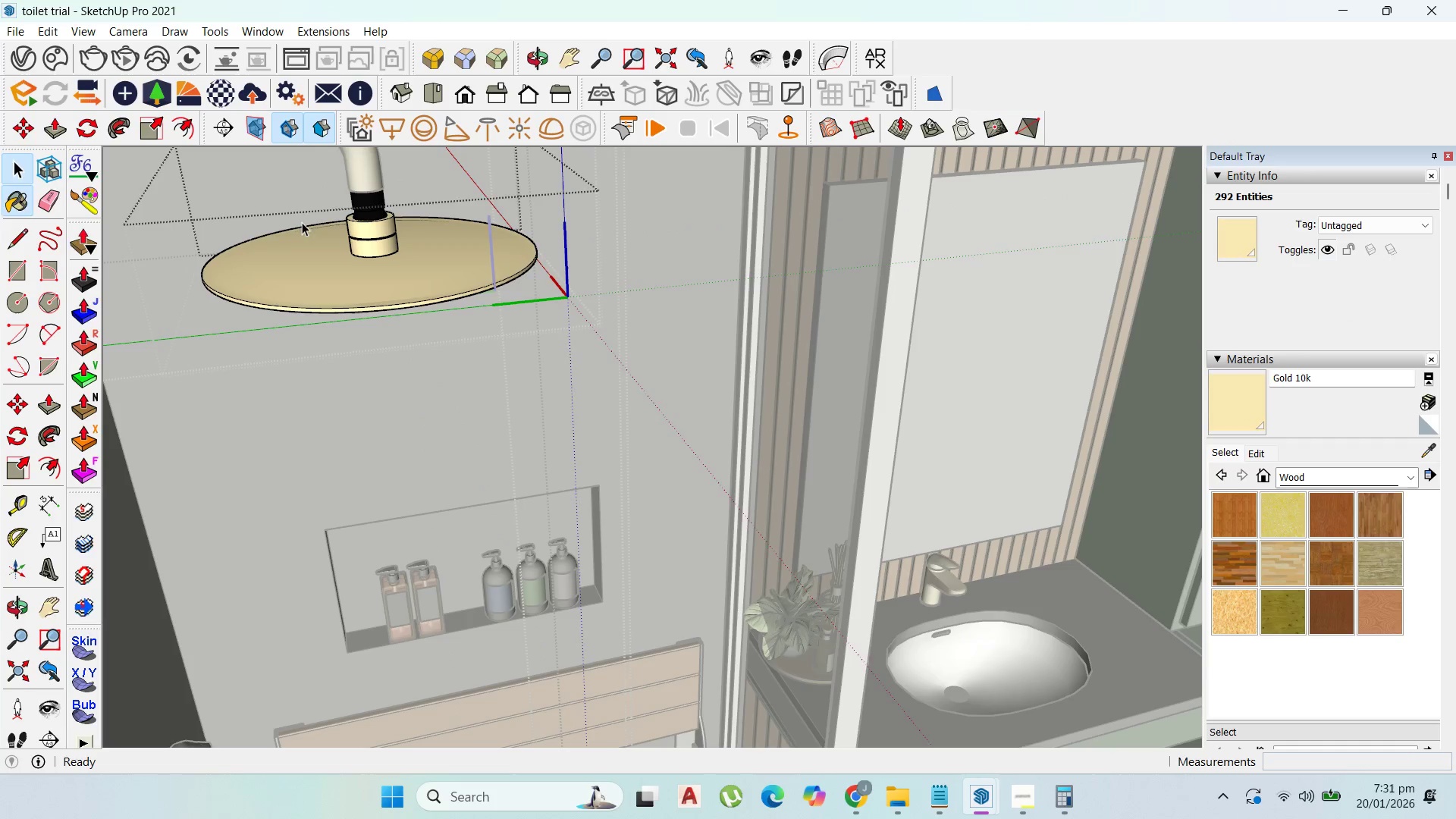 
key(Escape)
 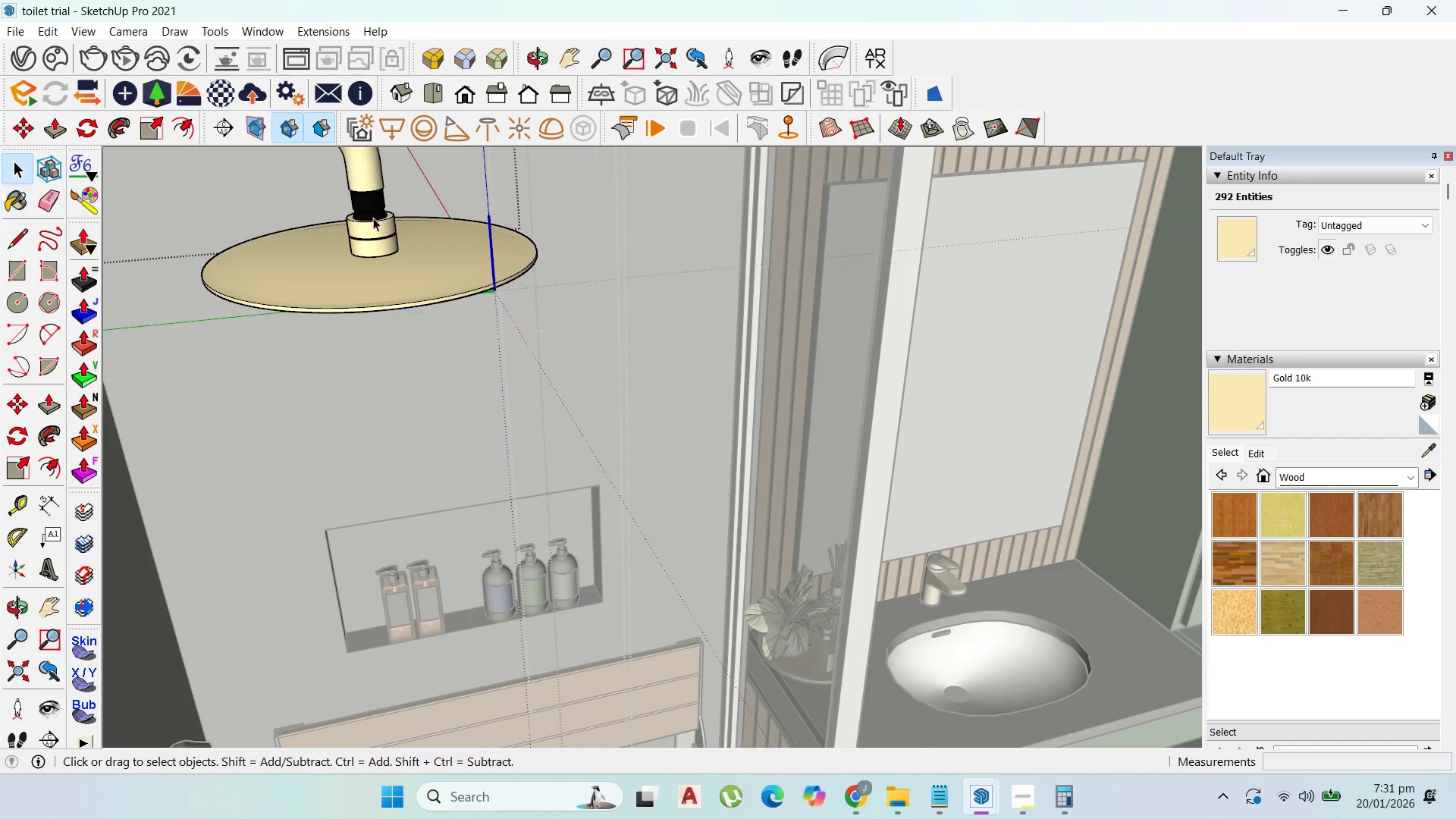 
key(Escape)
 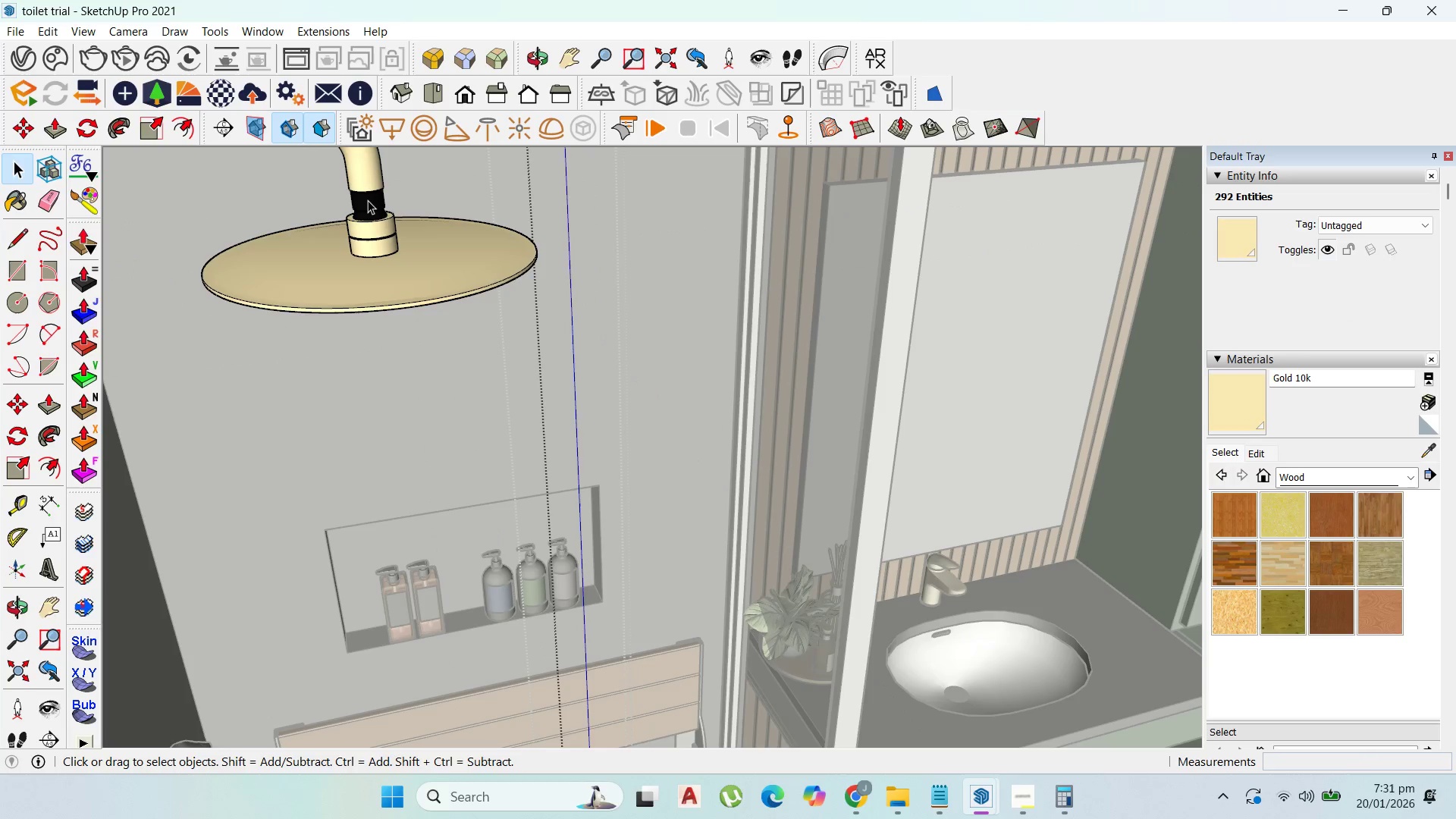 
double_click([368, 200])
 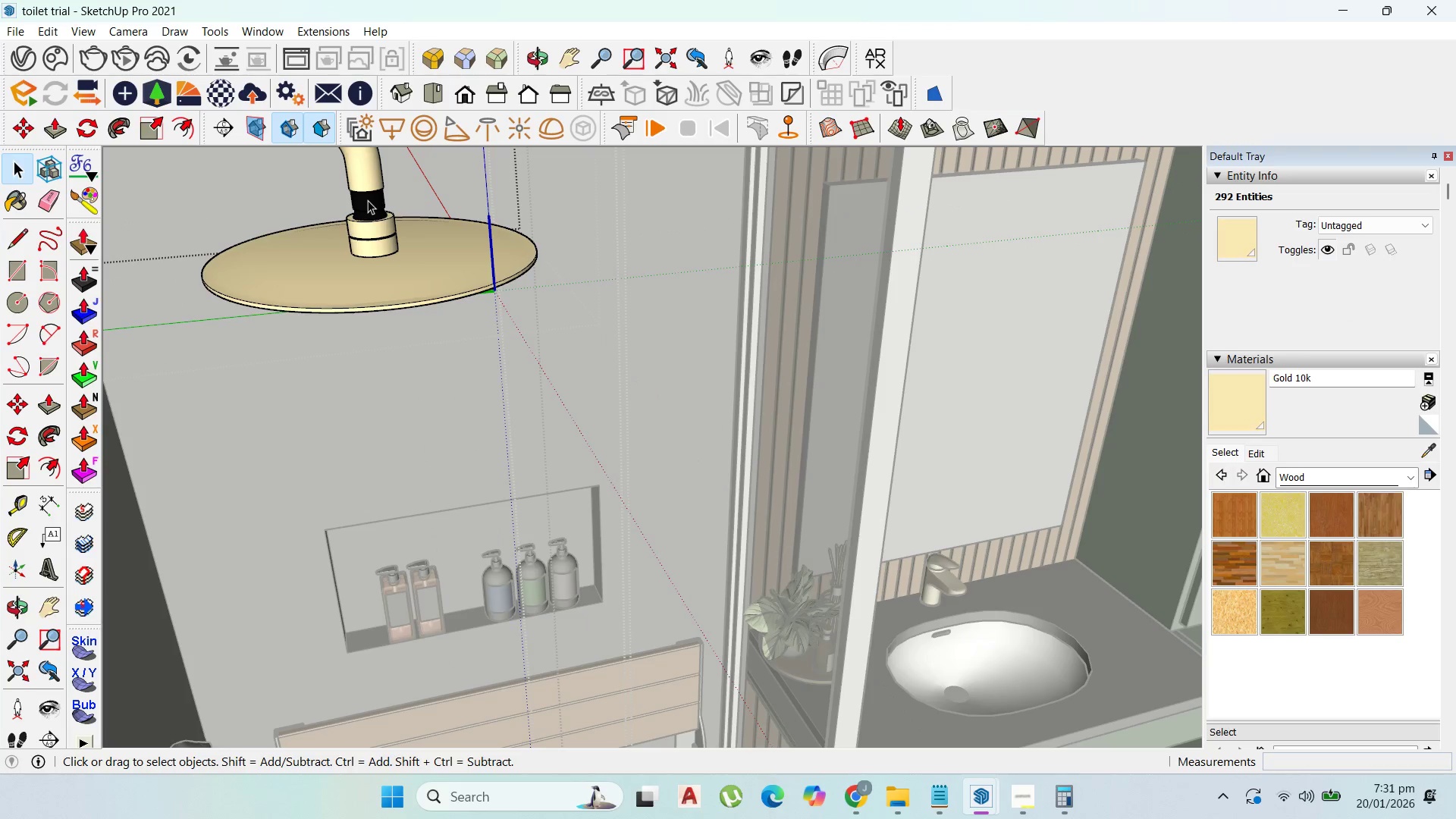 
triple_click([368, 200])
 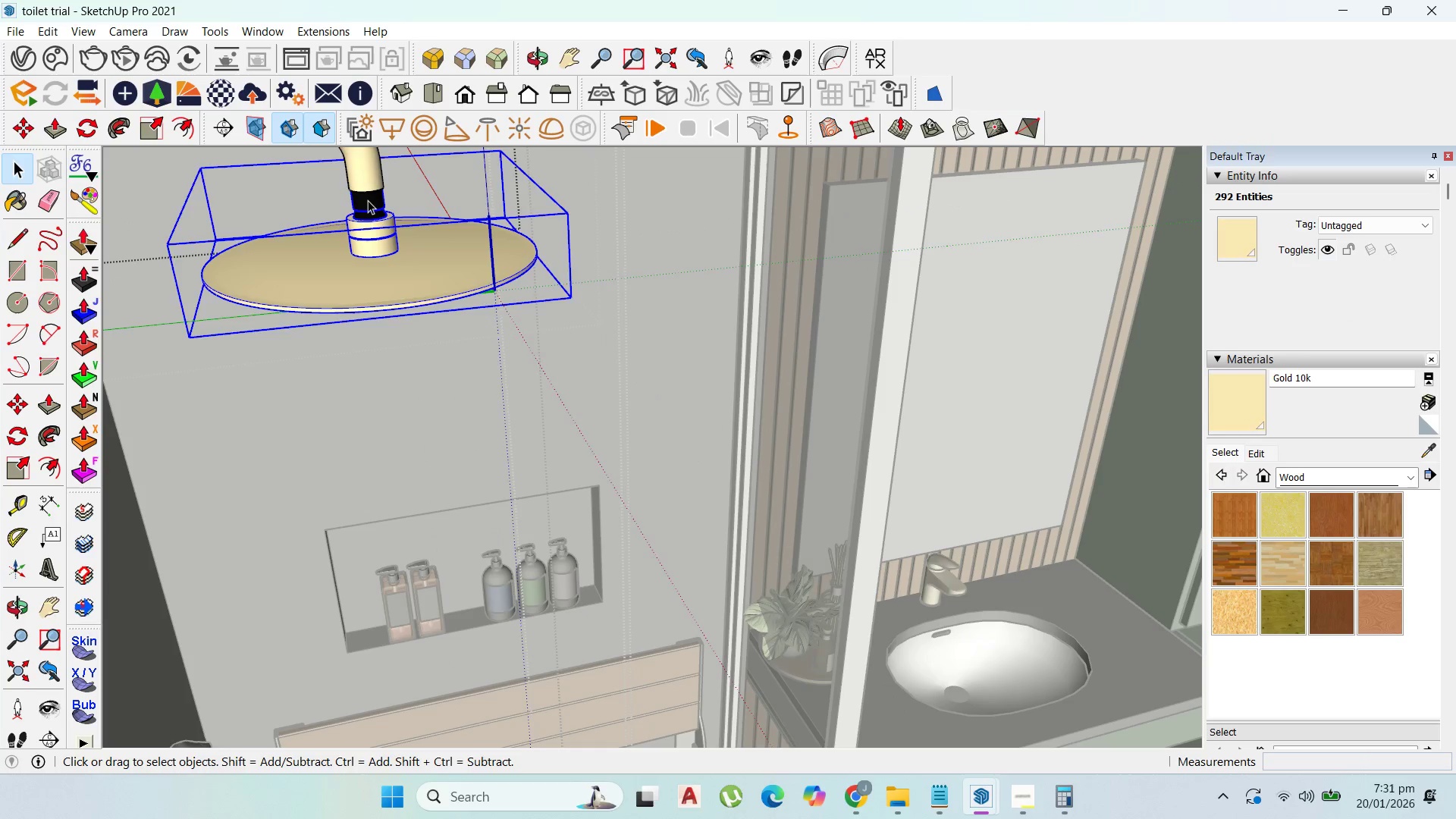 
triple_click([368, 200])
 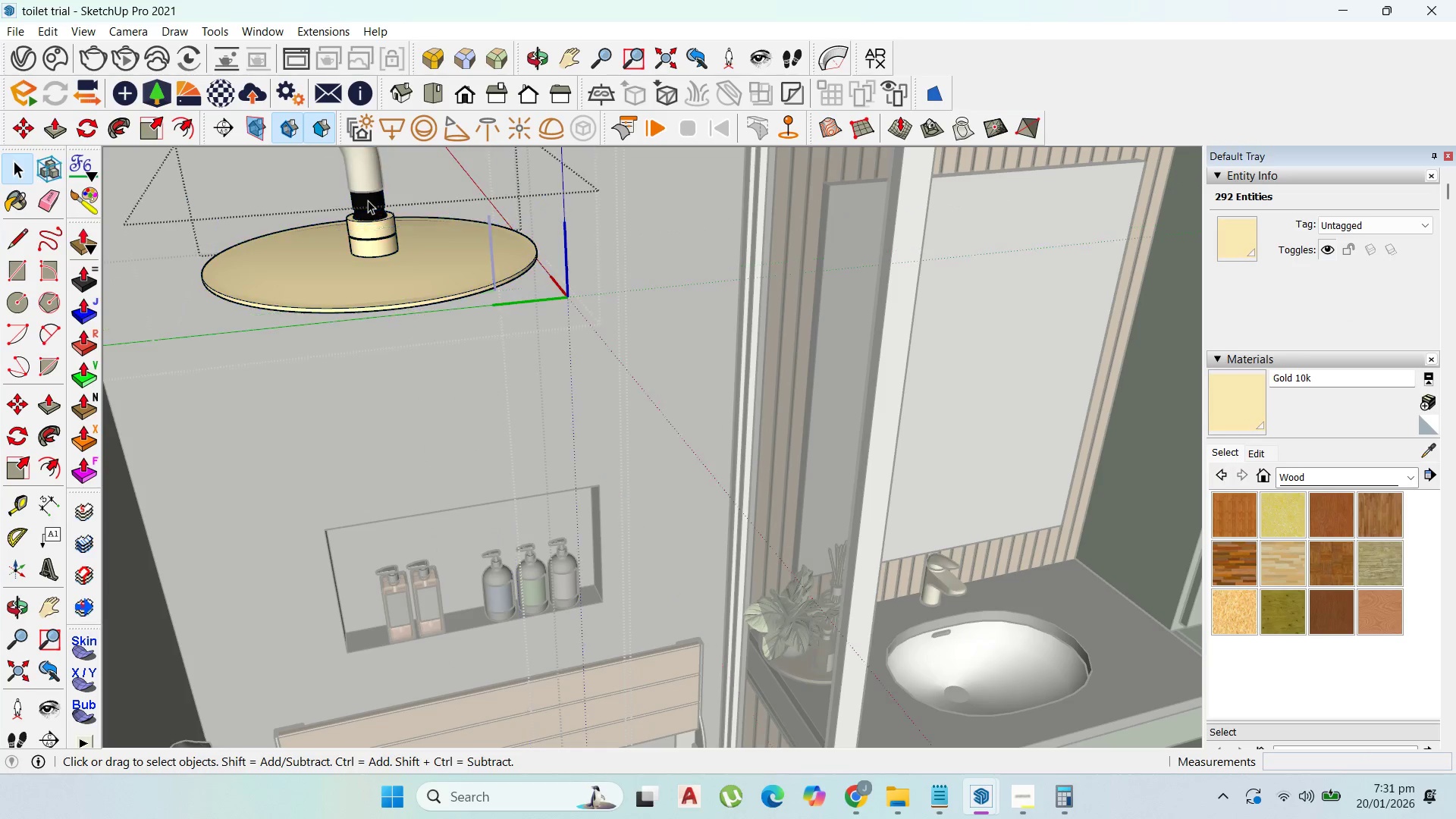 
triple_click([368, 200])
 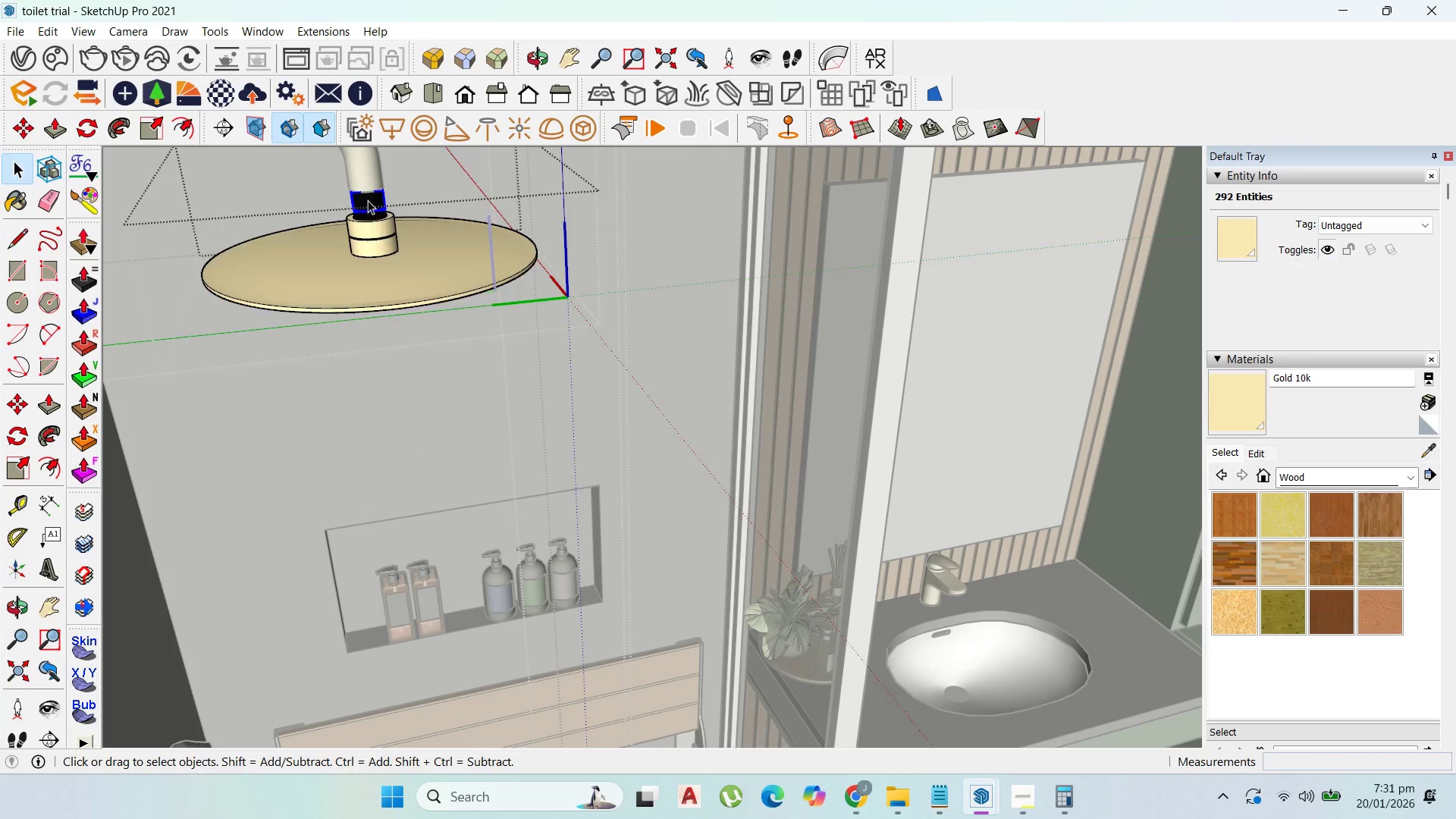 
triple_click([368, 199])
 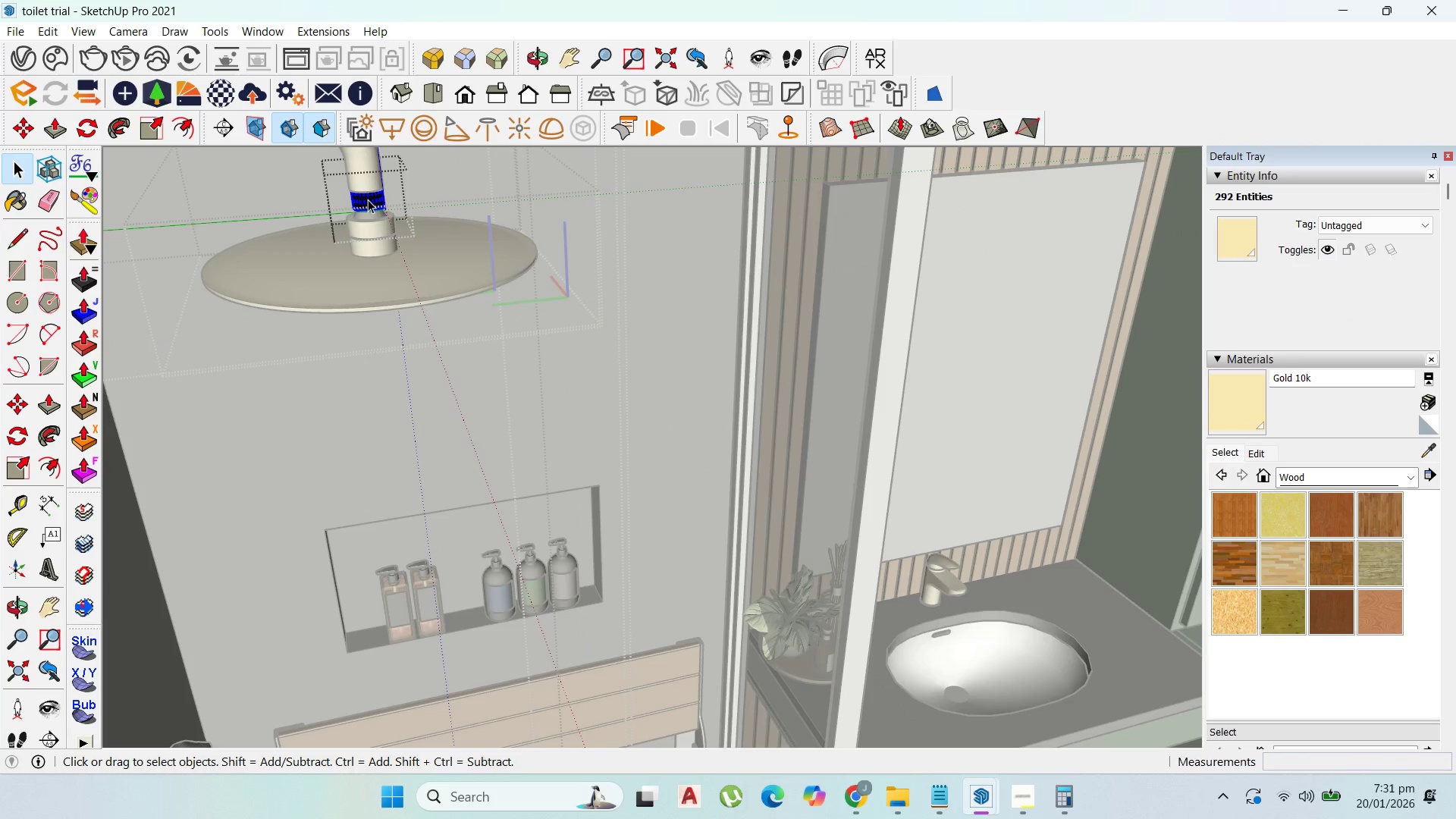 
triple_click([367, 199])
 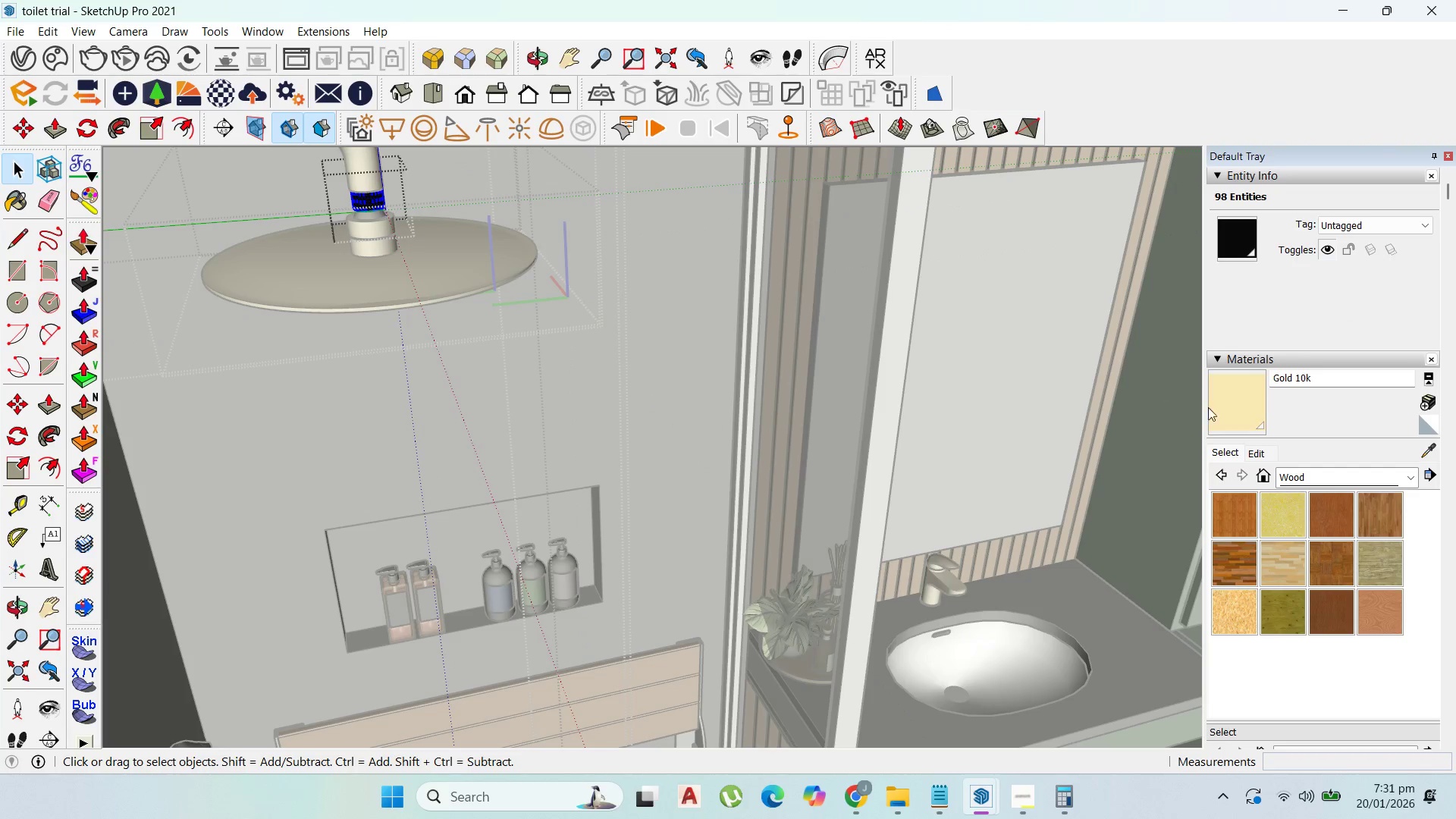 
left_click([1276, 425])
 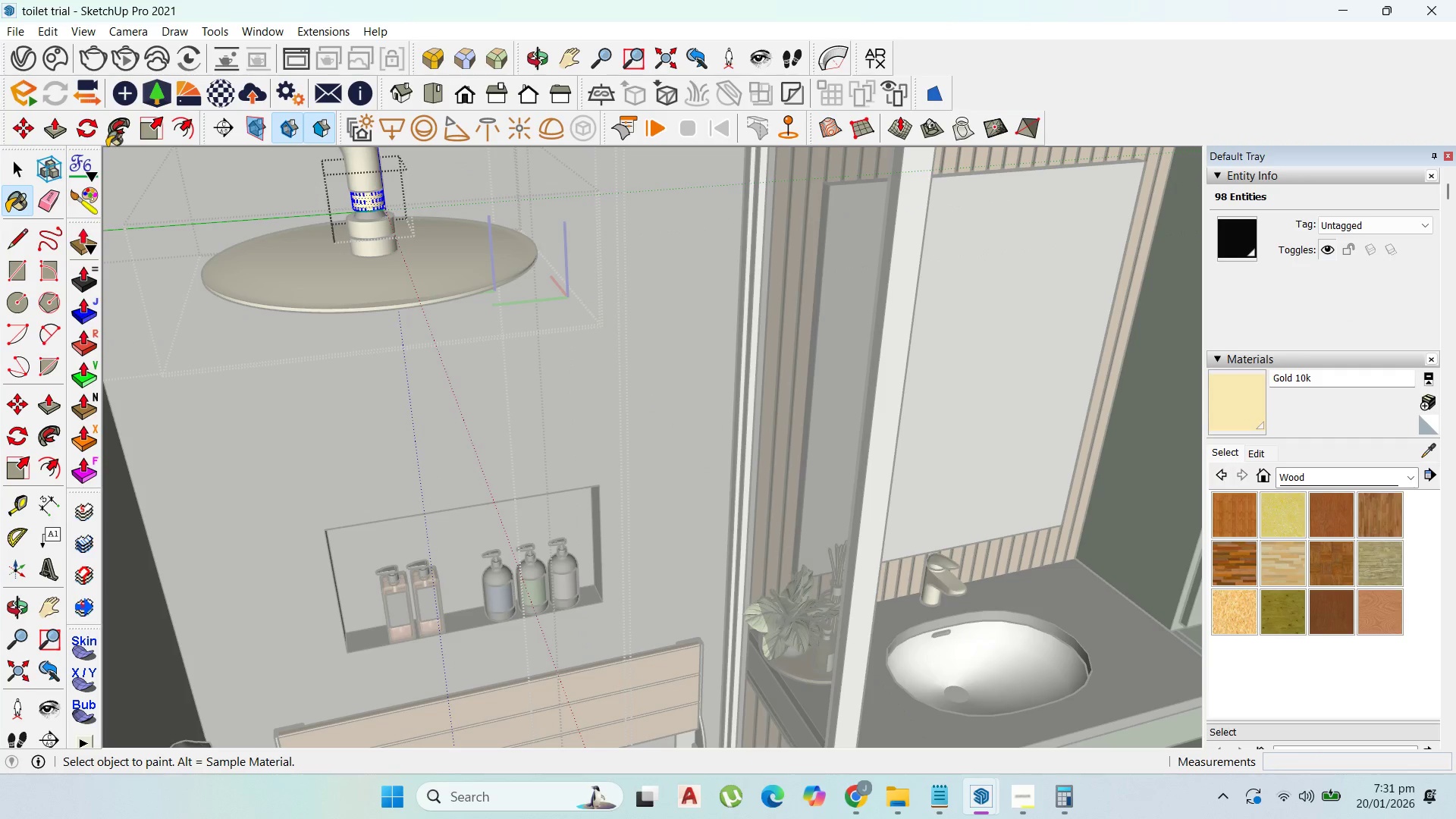 
left_click([24, 168])
 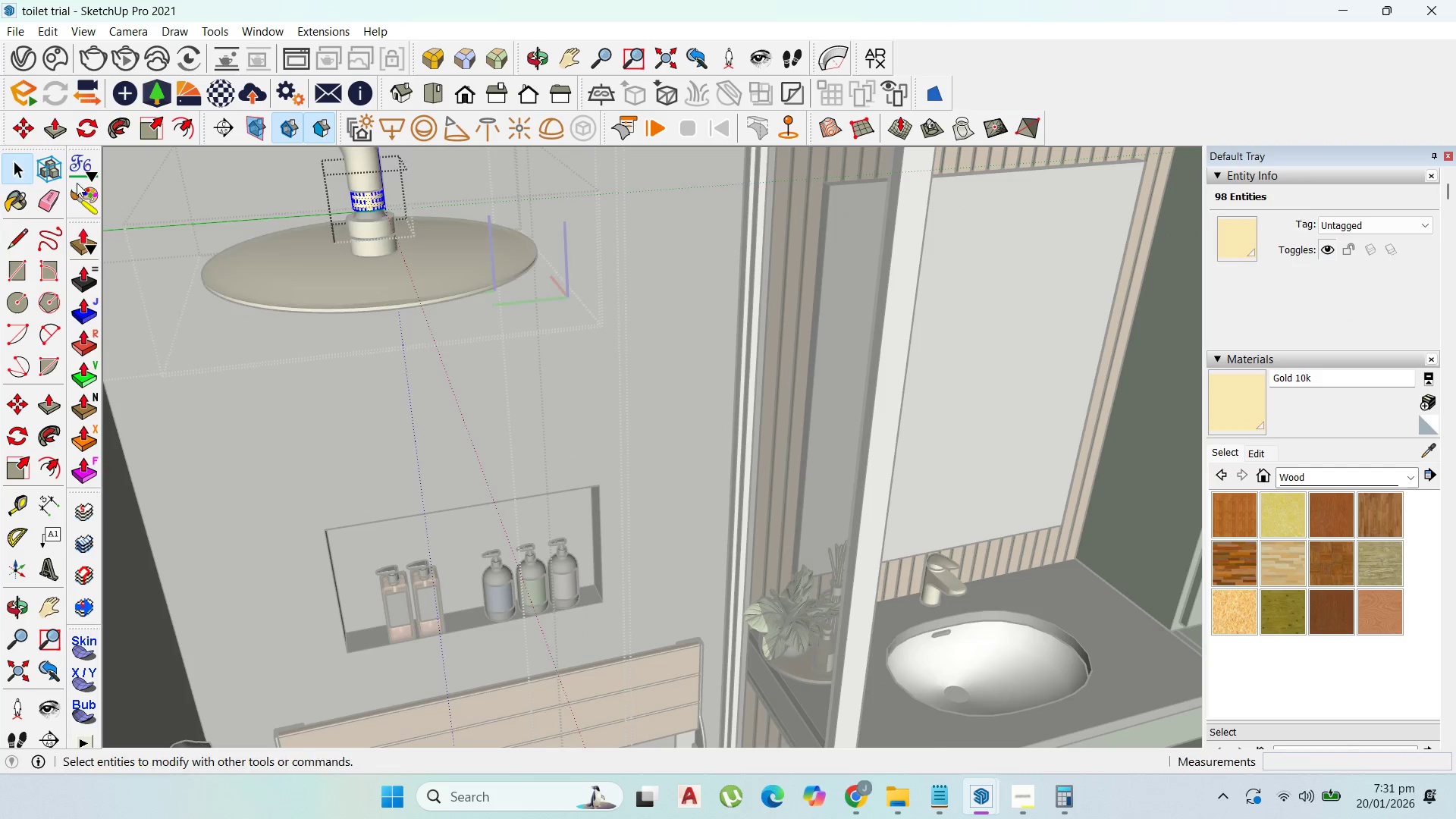 
key(Escape)
 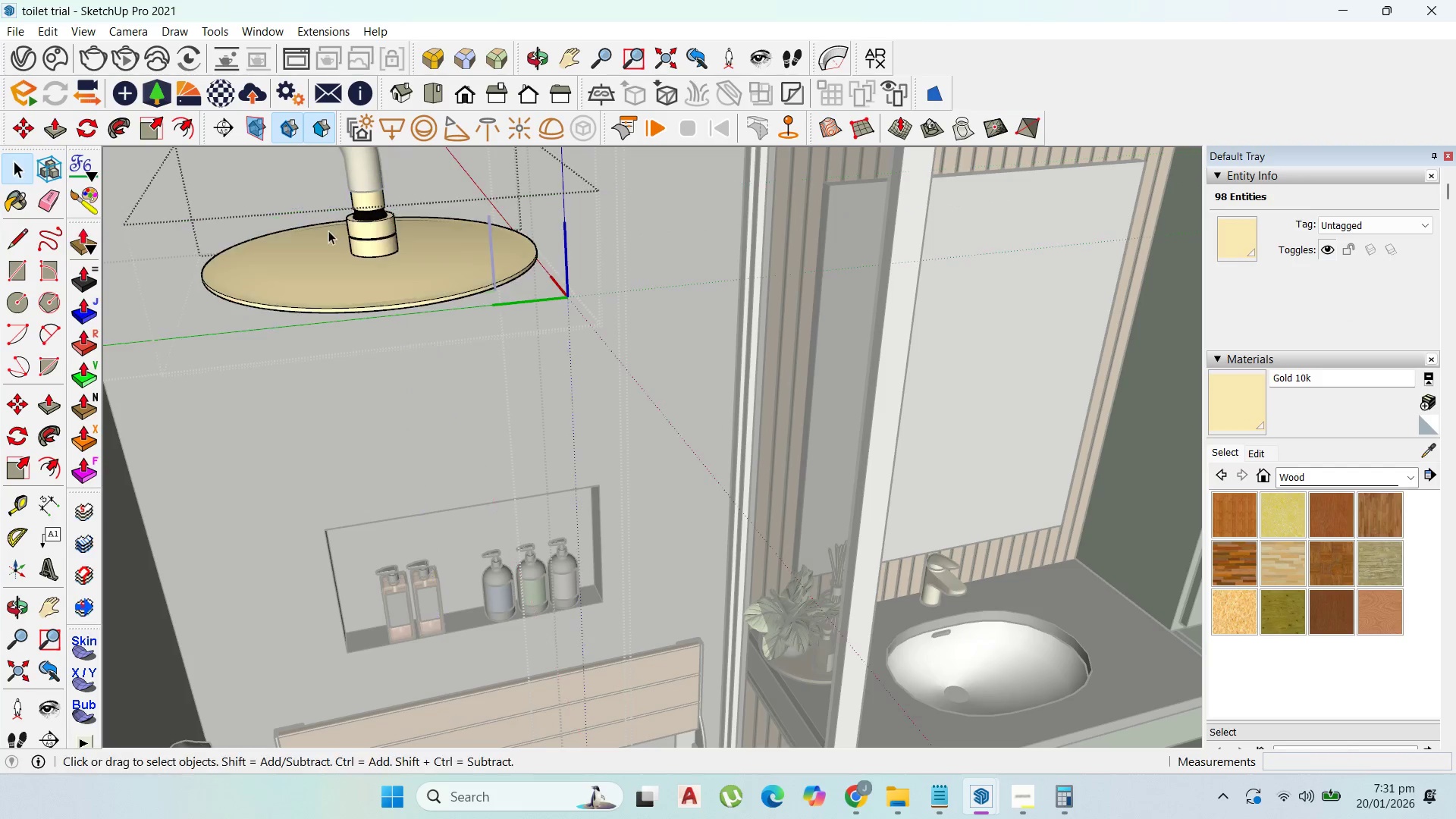 
key(Escape)
 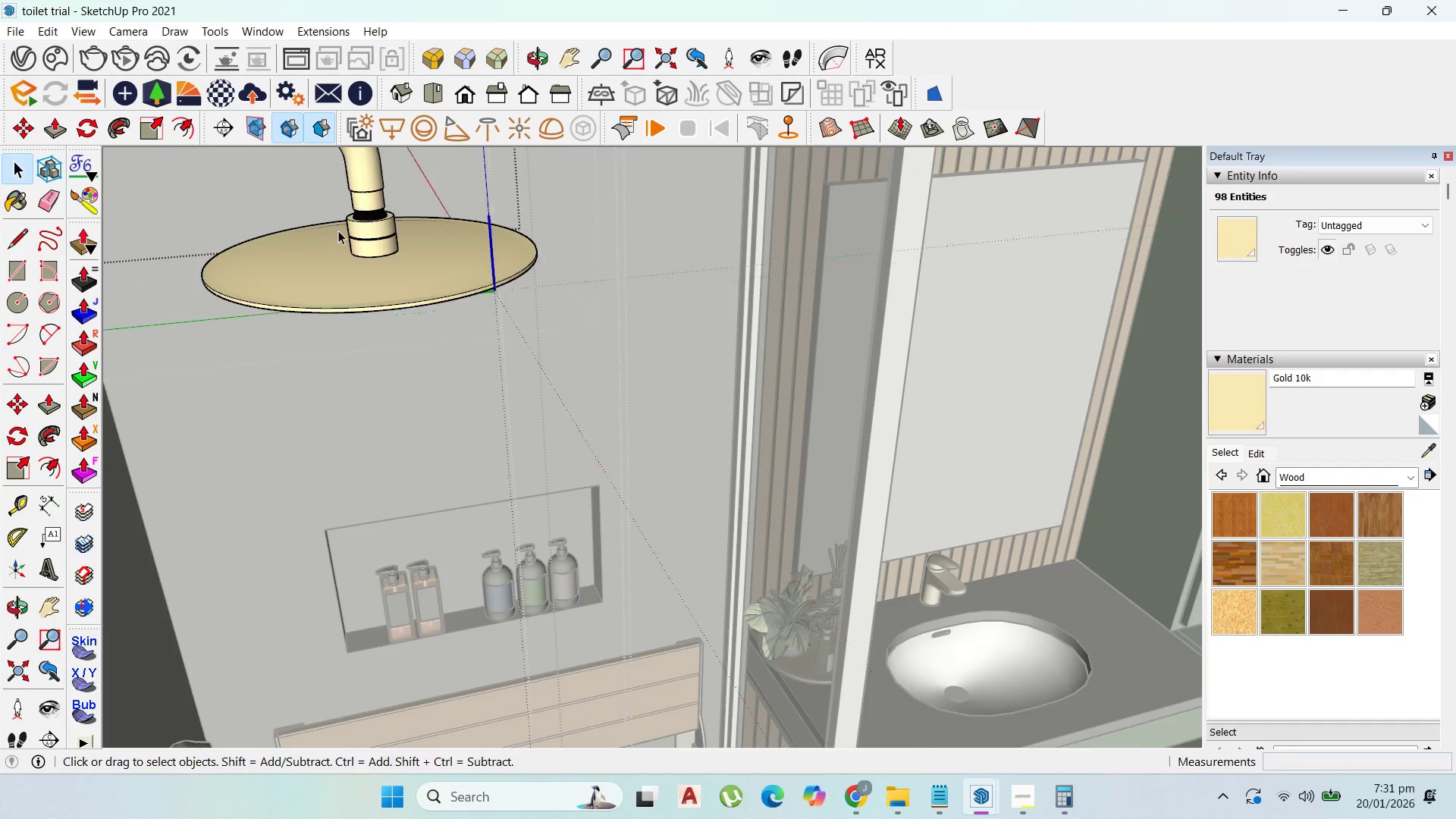 
left_click([381, 213])
 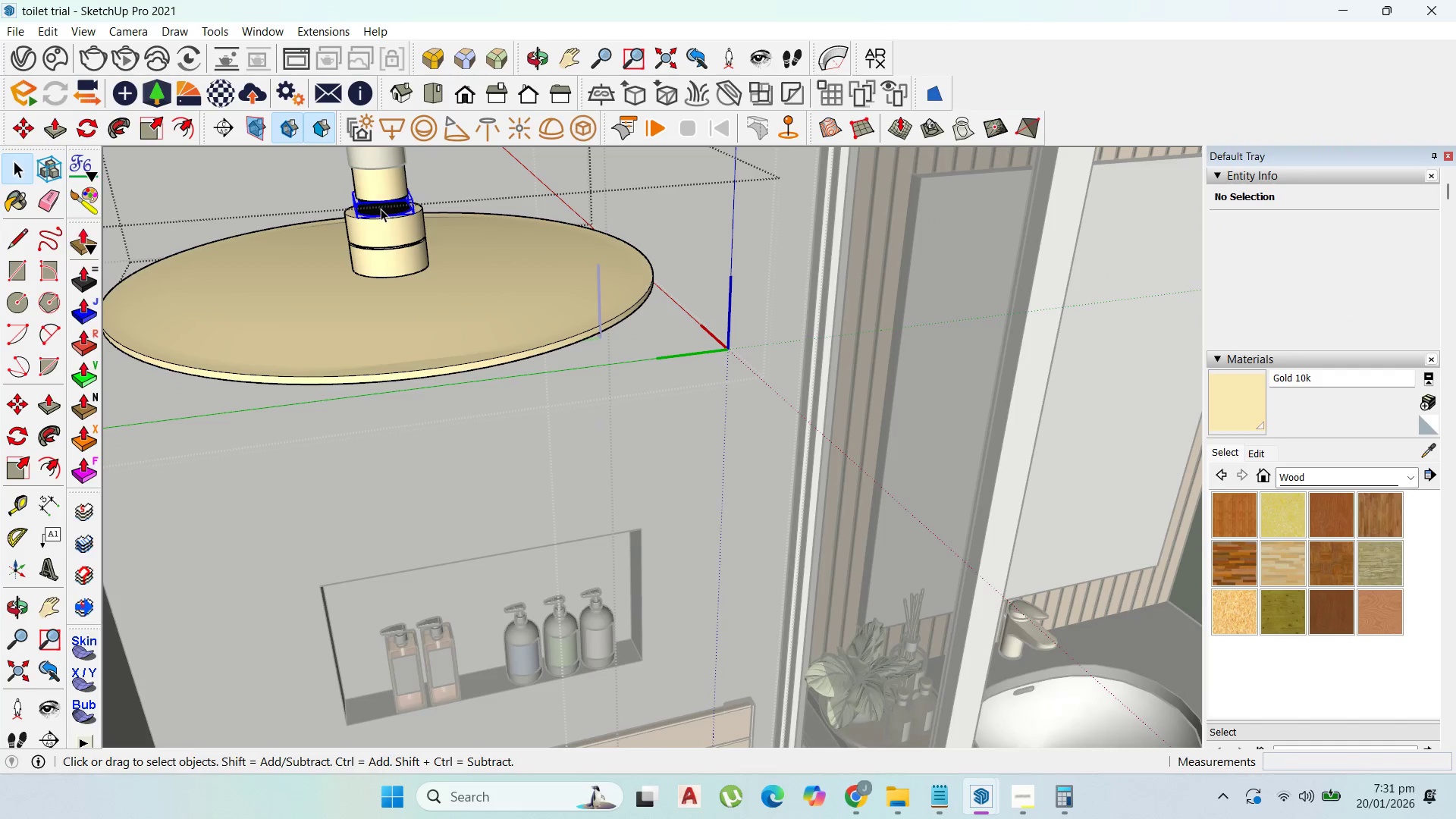 
scroll: coordinate [364, 221], scroll_direction: up, amount: 6.0
 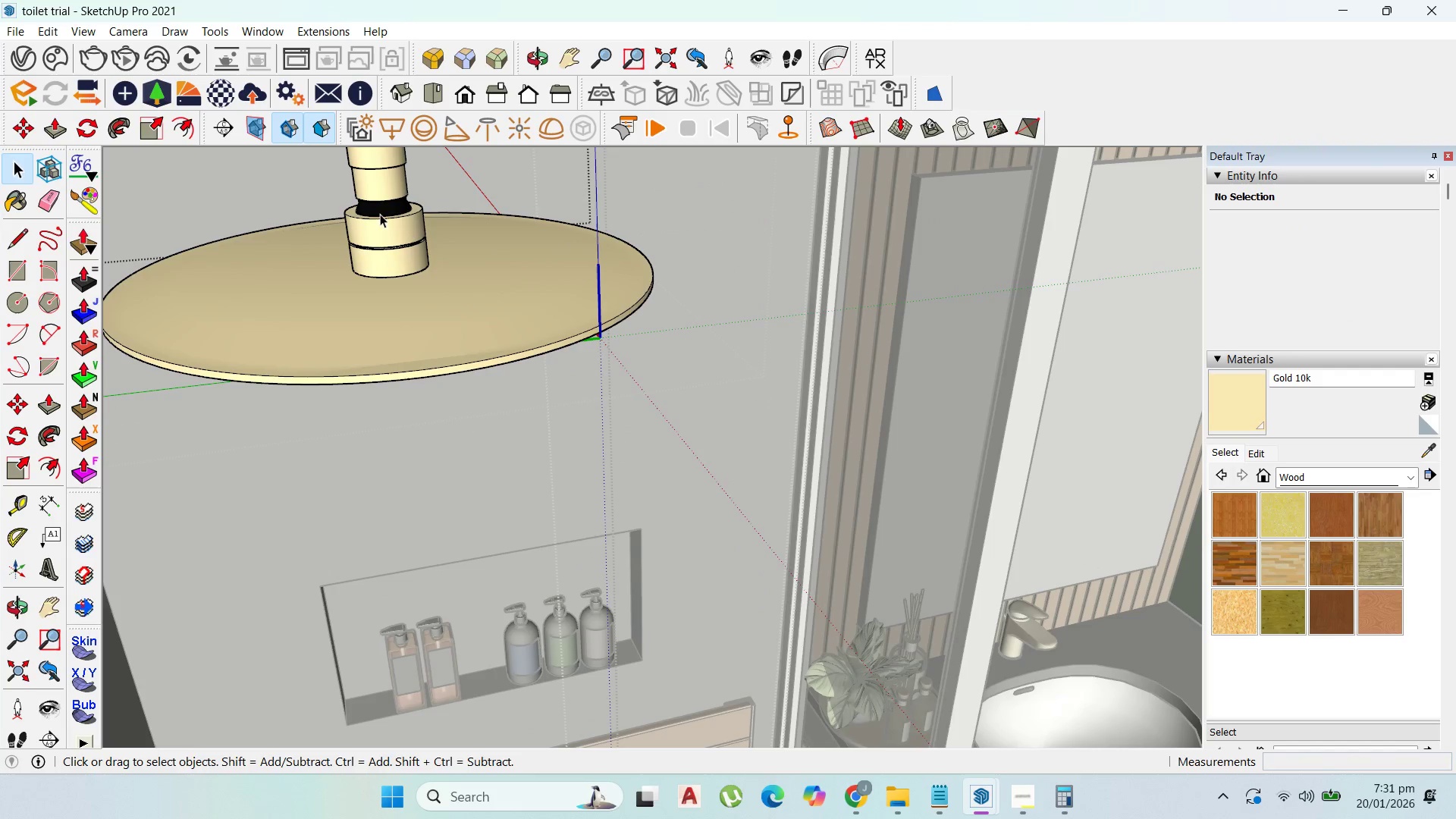 
triple_click([381, 208])
 